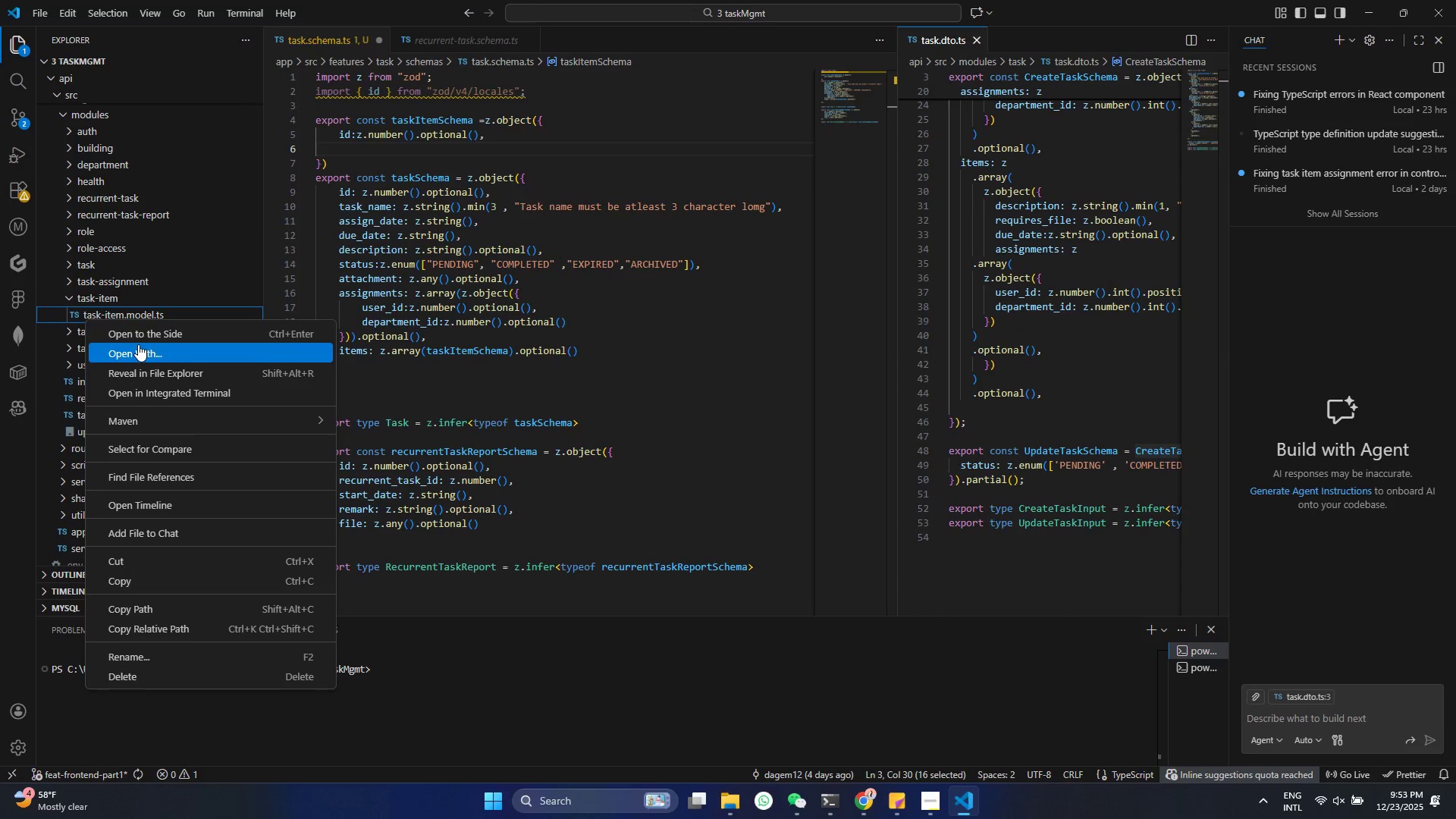 
left_click([139, 336])
 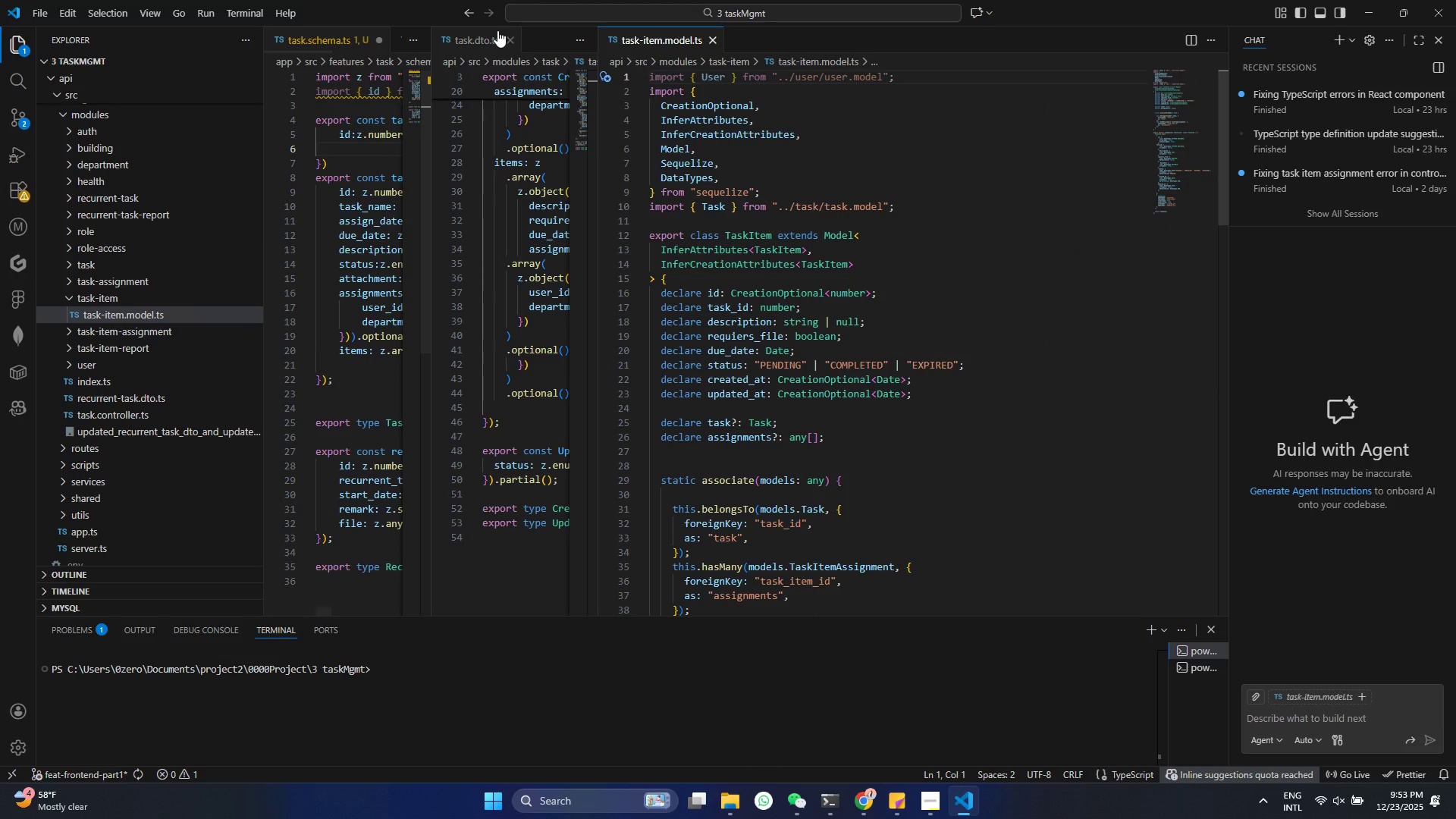 
left_click([507, 41])
 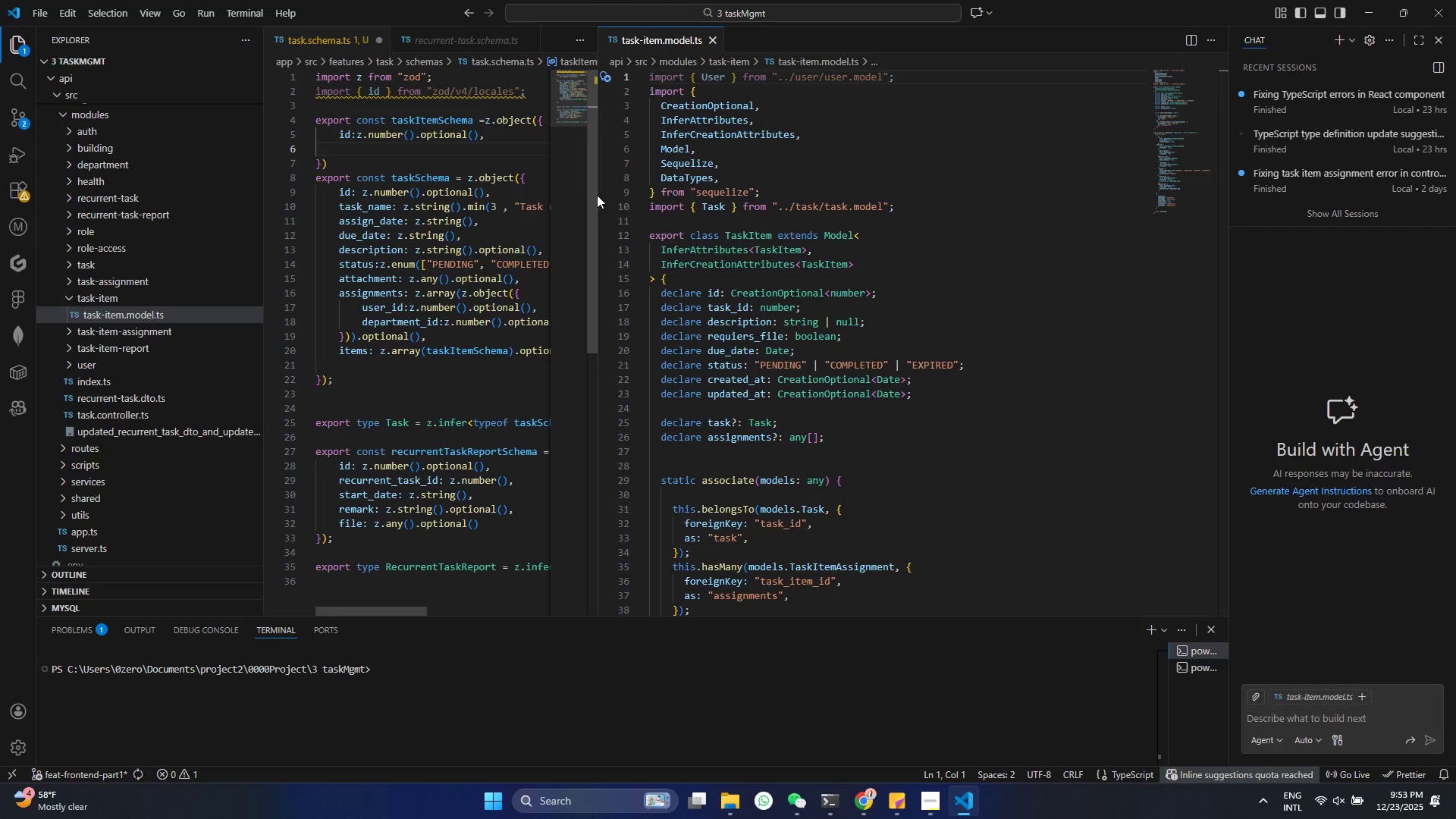 
left_click_drag(start_coordinate=[598, 195], to_coordinate=[854, 232])
 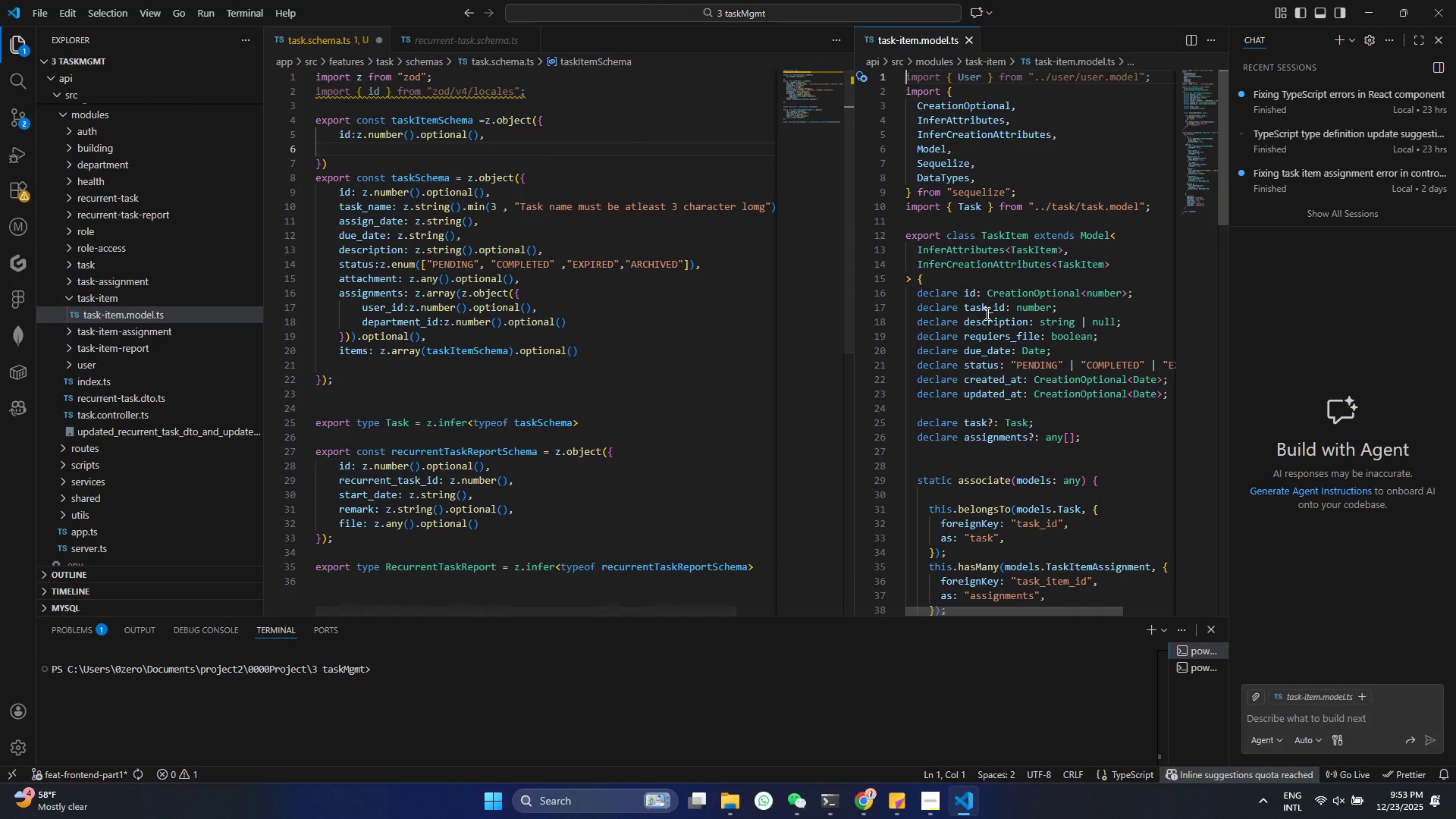 
left_click([987, 313])
 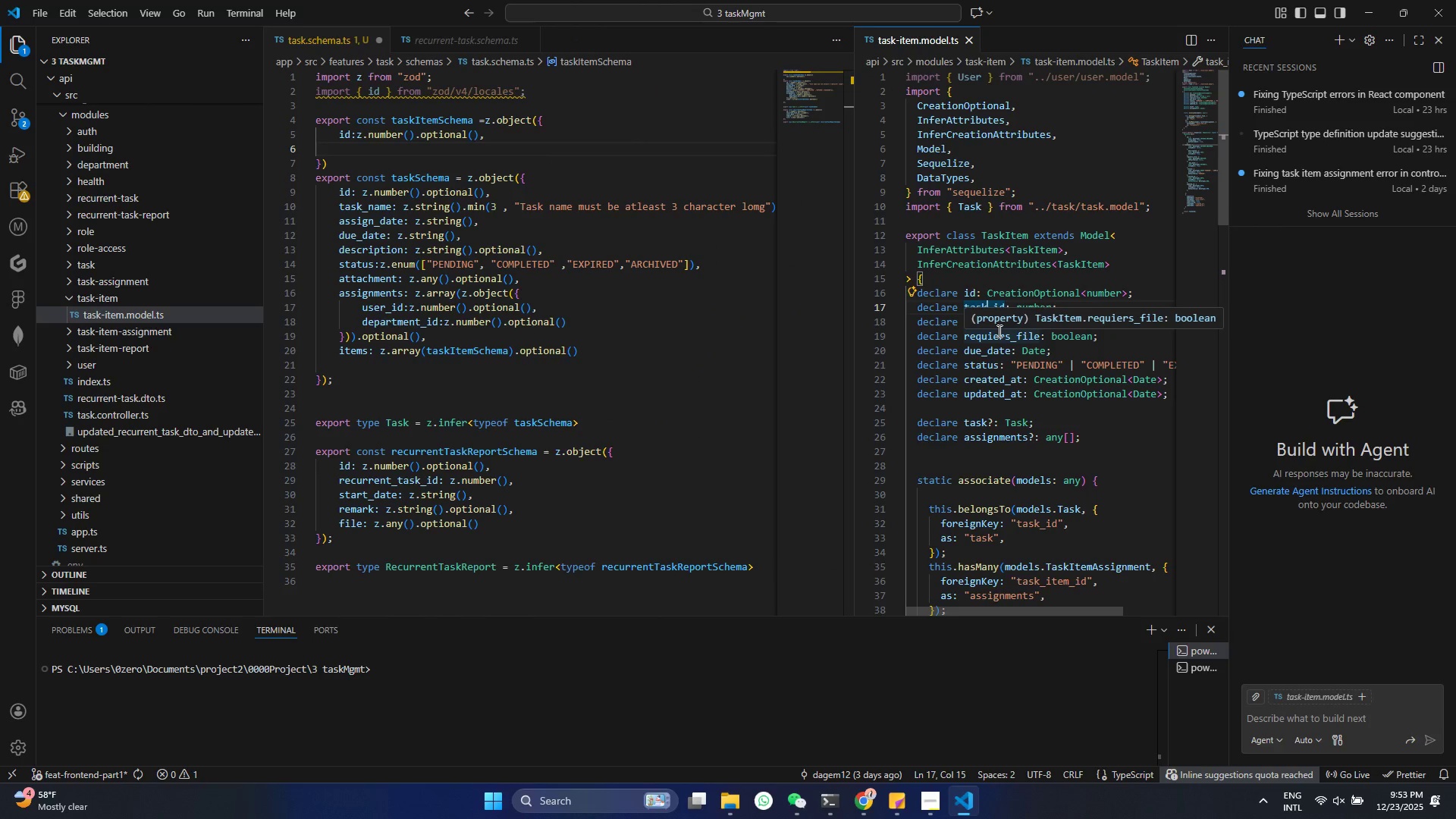 
double_click([998, 331])
 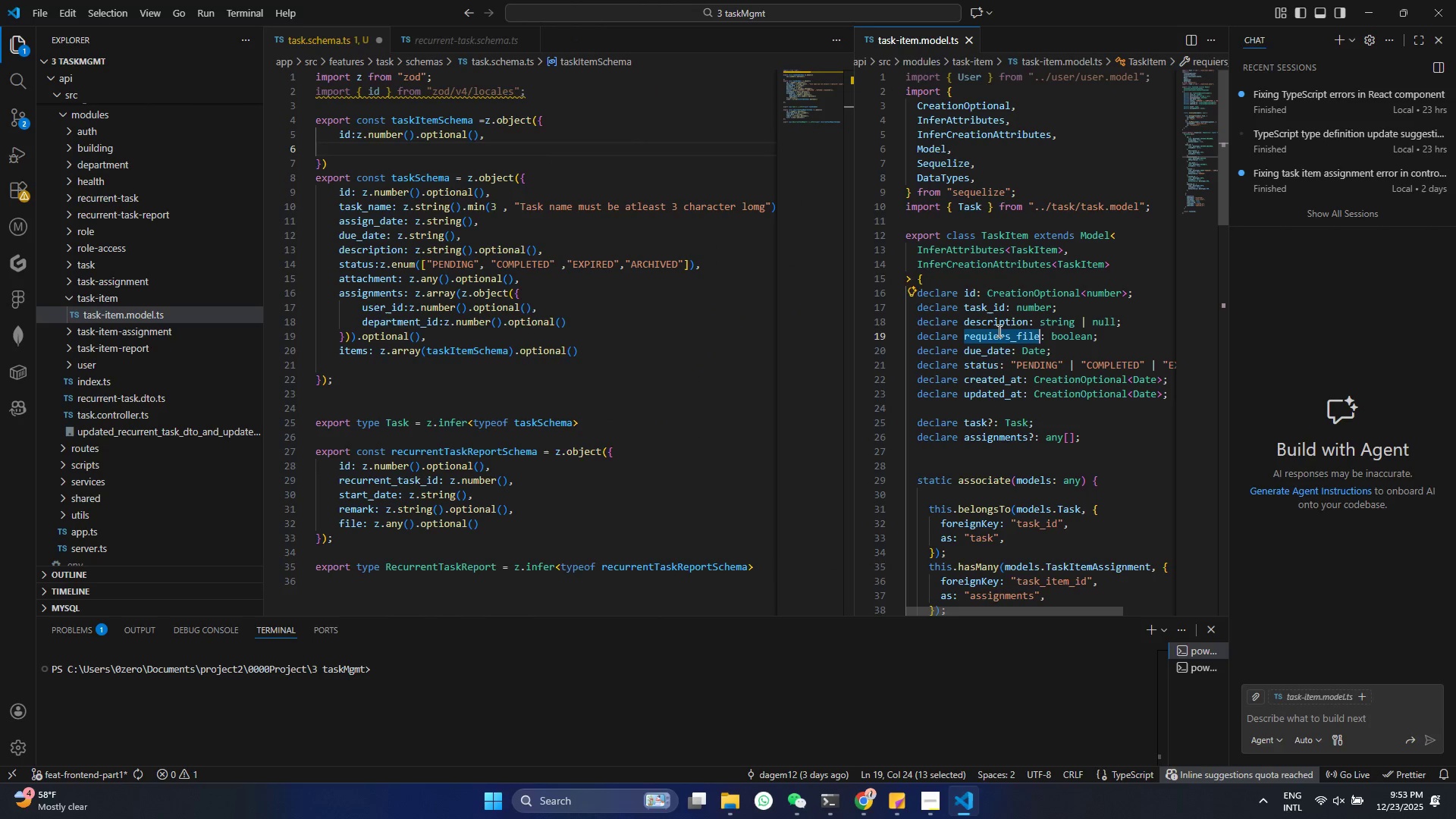 
hold_key(key=ControlLeft, duration=0.64)
 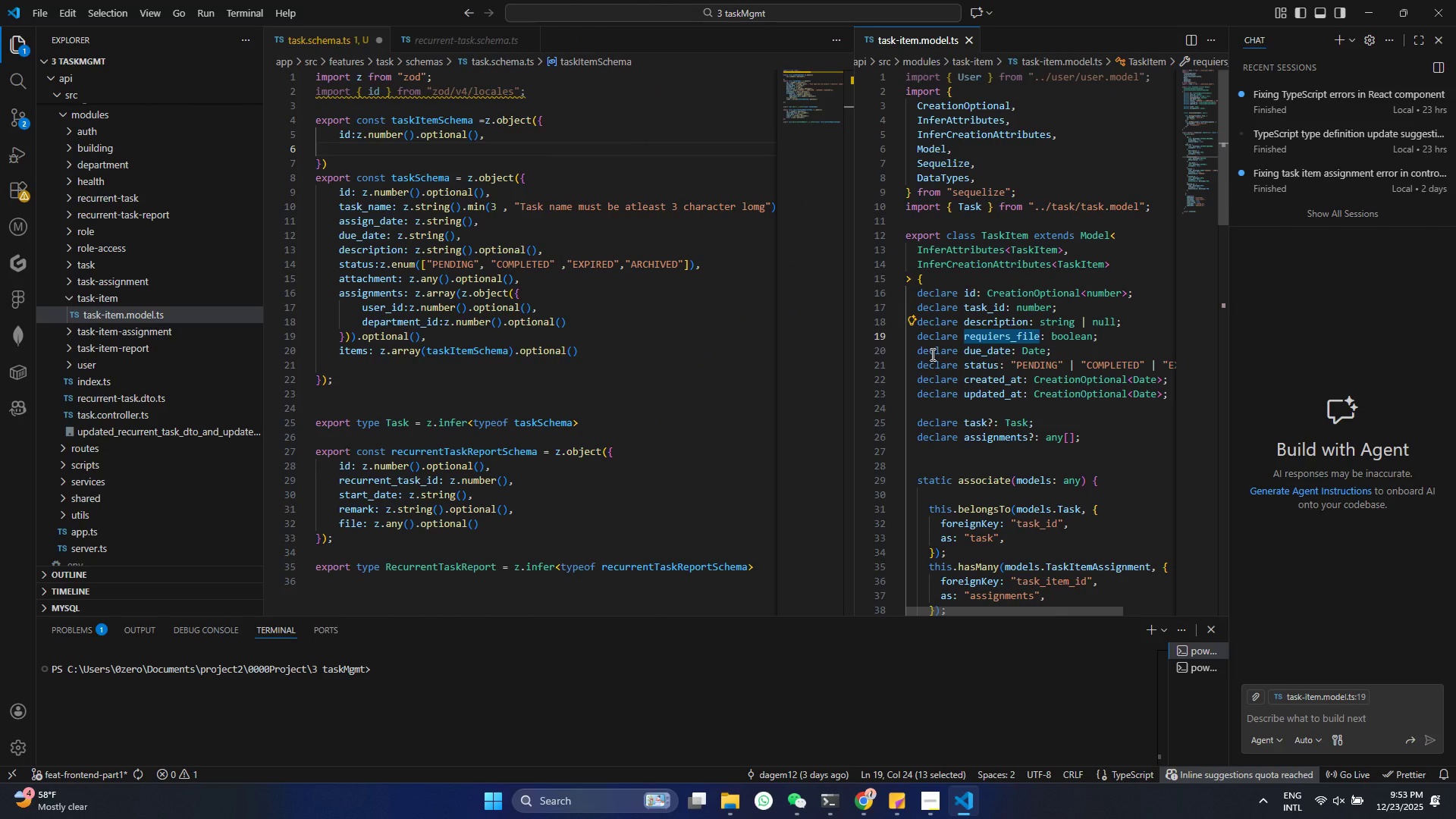 
key(Control+C)
 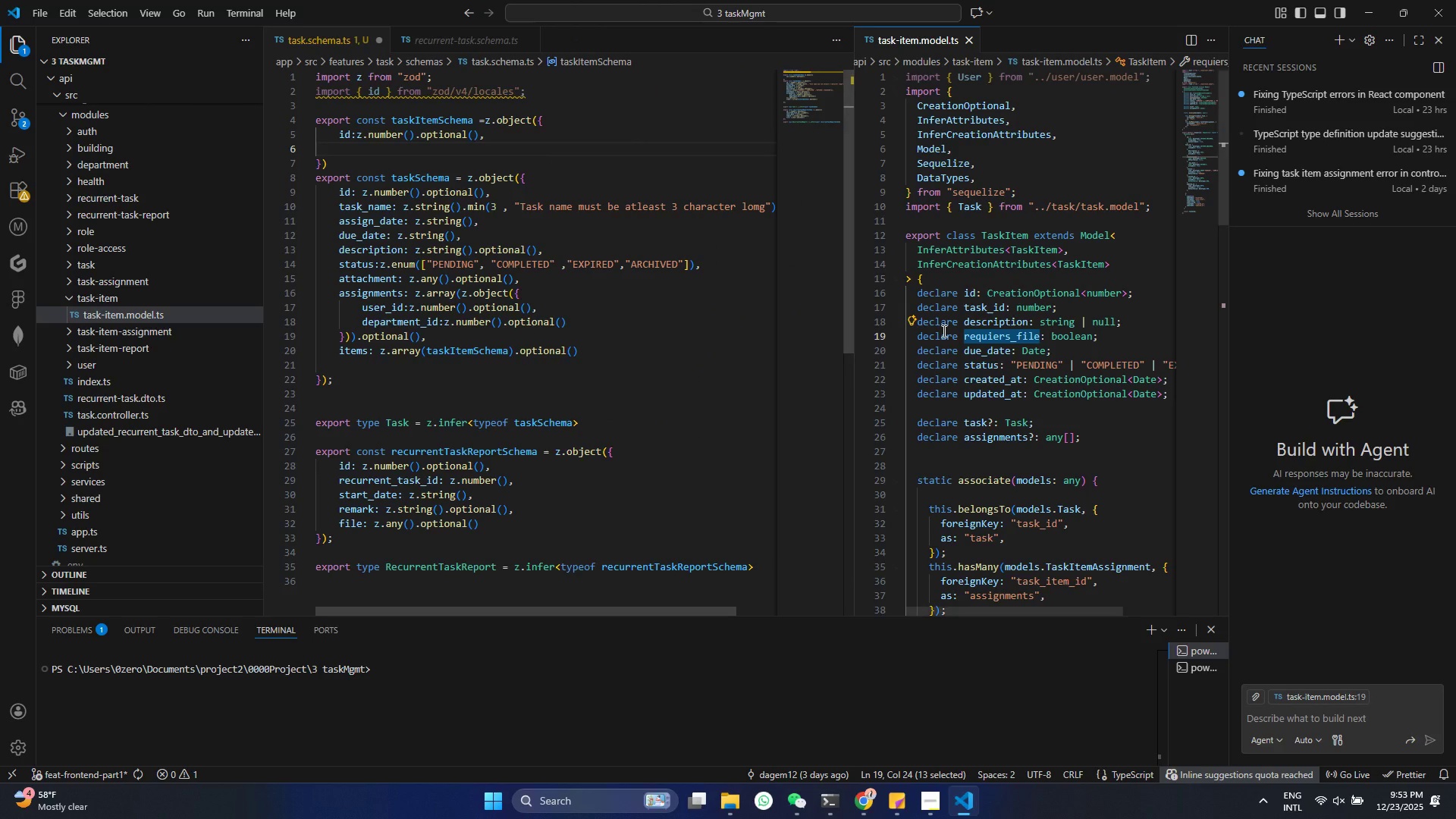 
key(Control+C)
 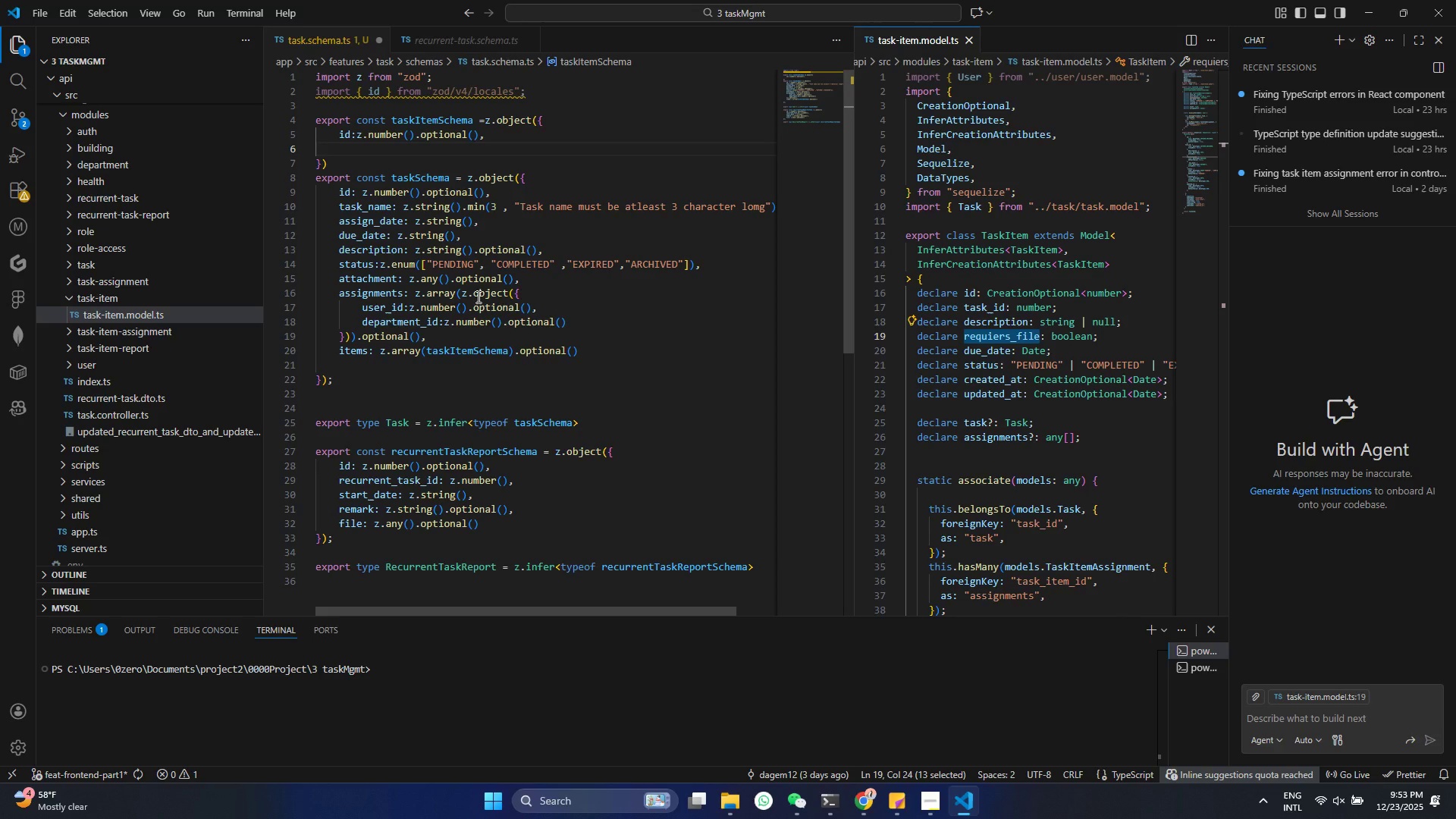 
left_click([497, 140])
 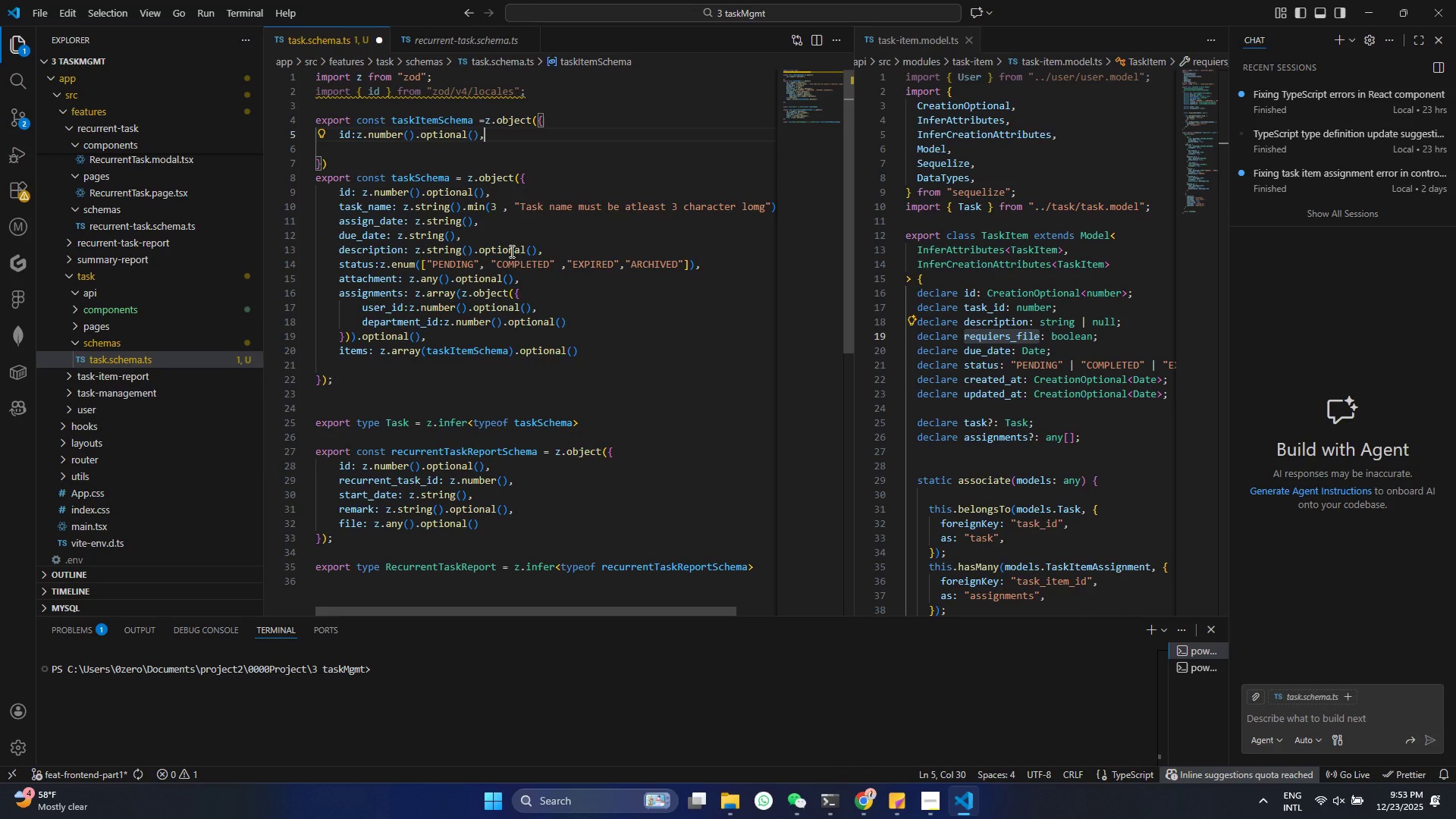 
left_click_drag(start_coordinate=[550, 247], to_coordinate=[308, 255])
 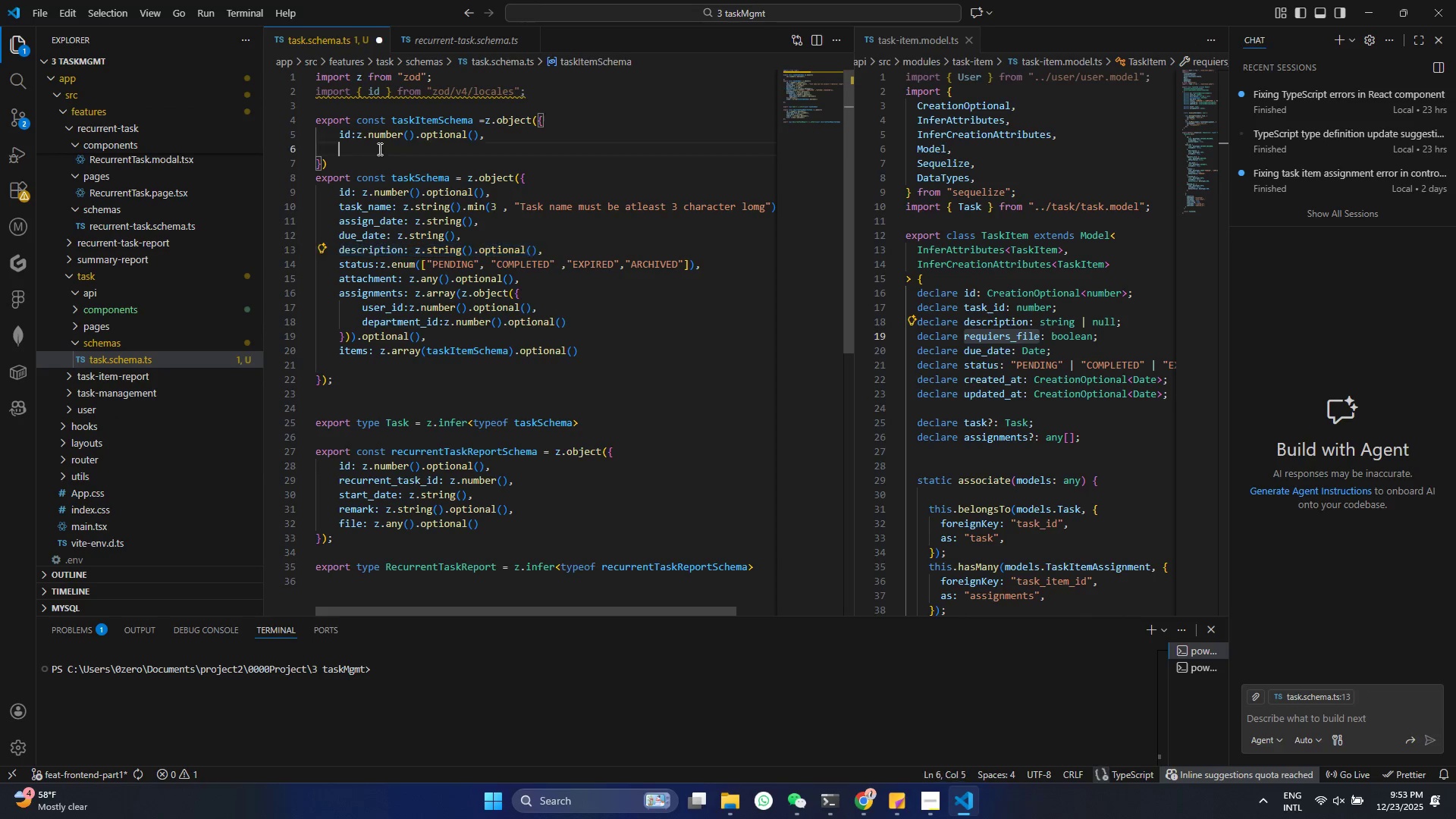 
key(Control+ControlLeft)
 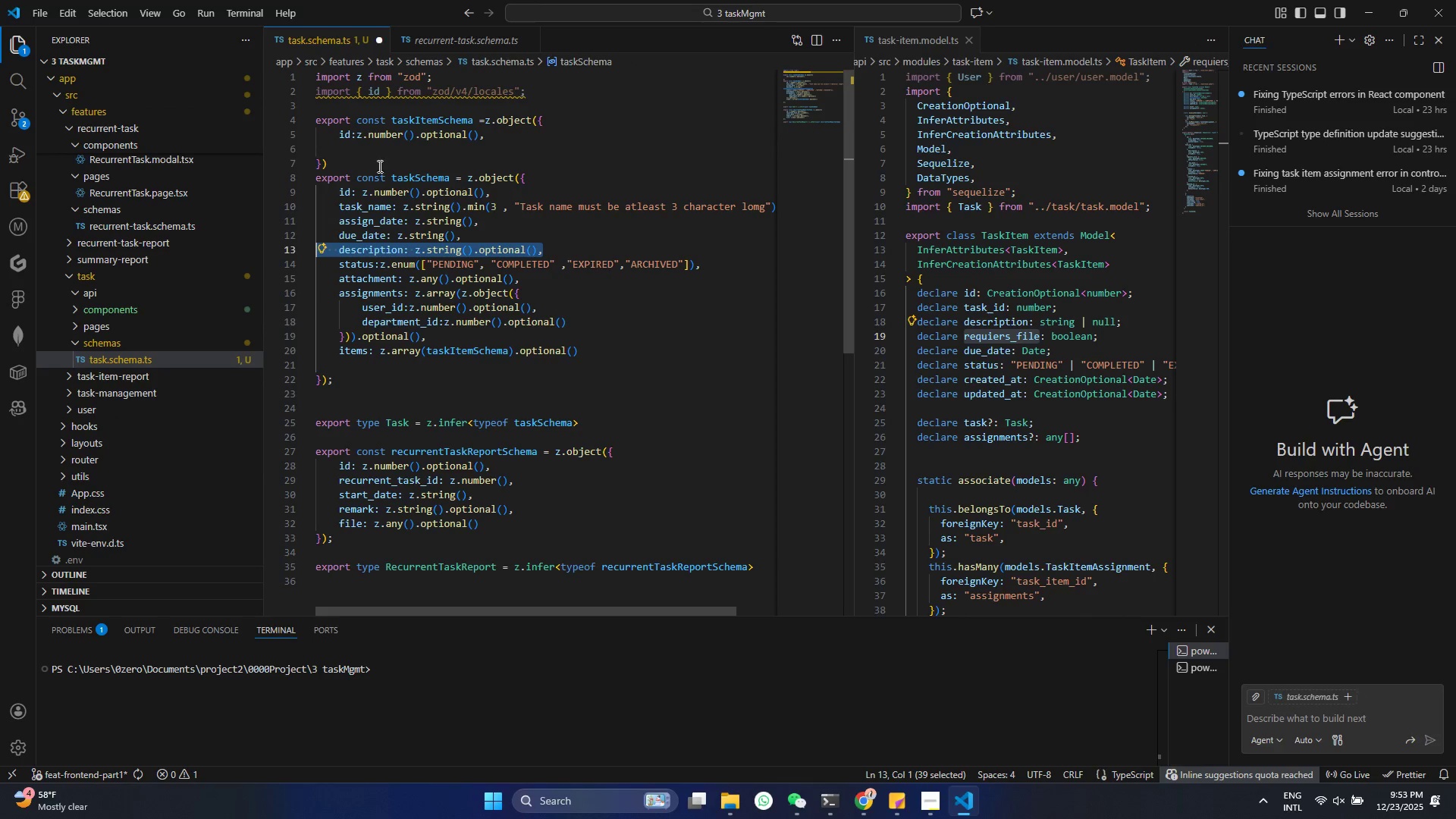 
key(Control+C)
 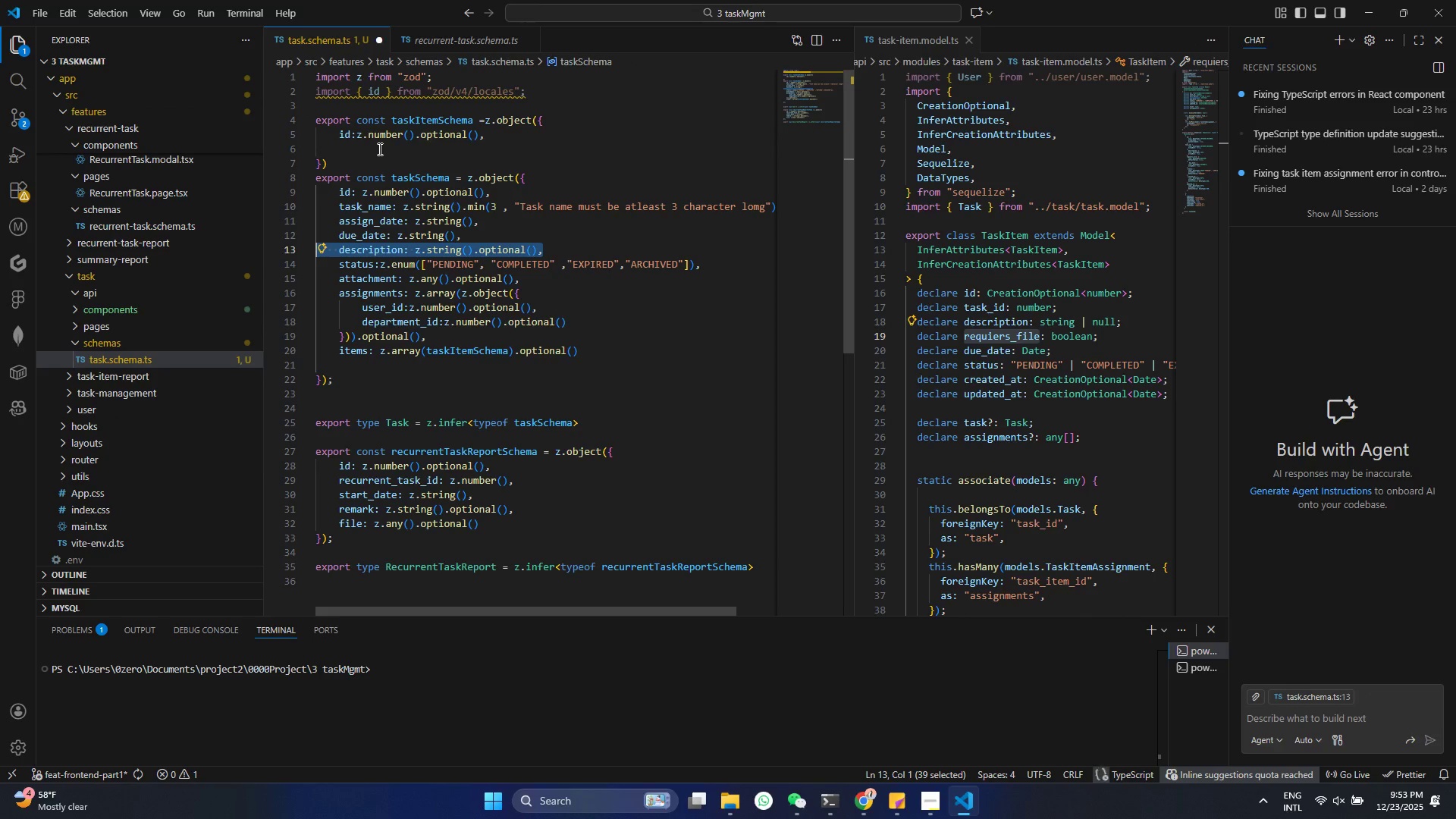 
left_click([378, 149])
 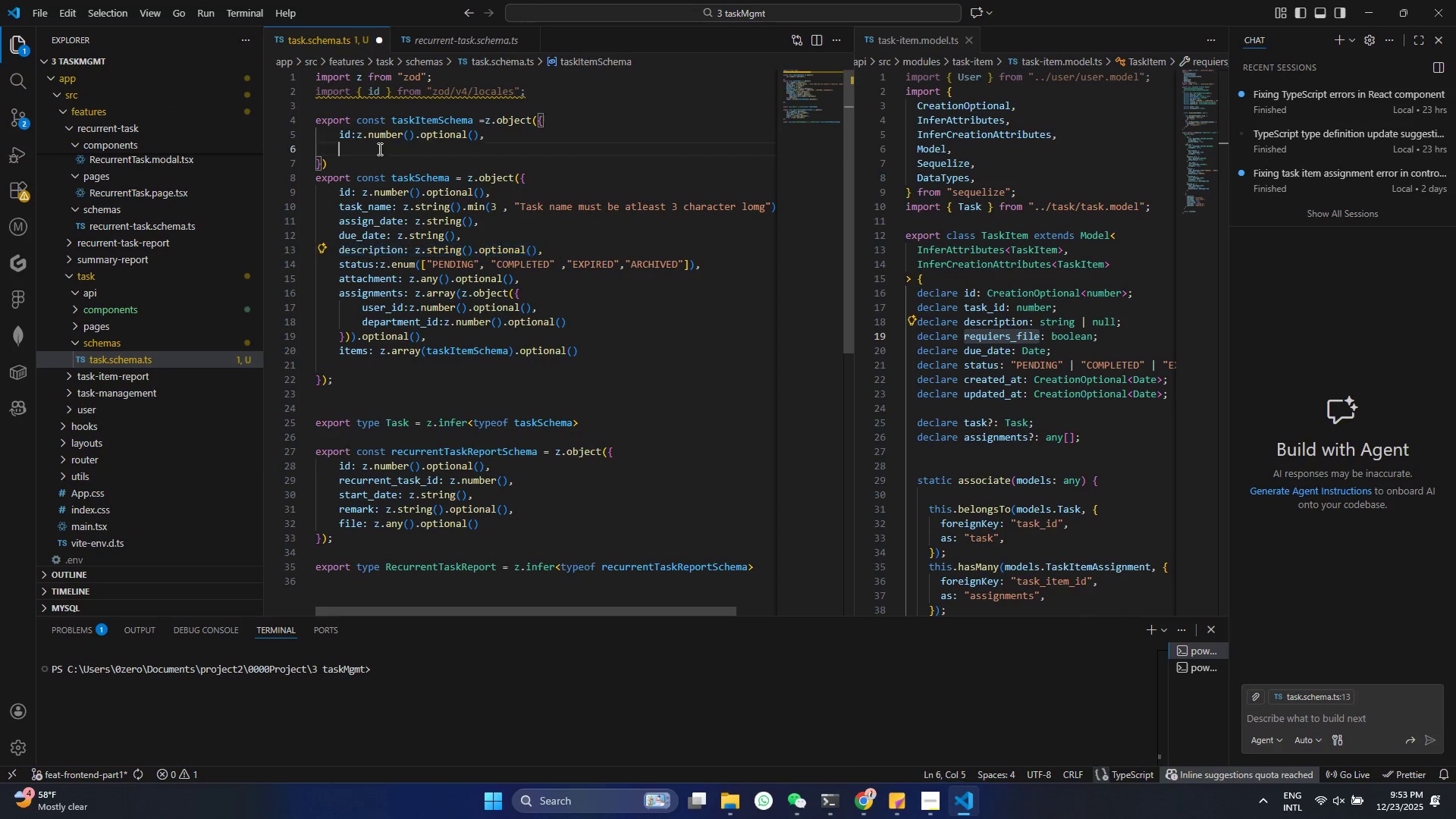 
key(Control+ControlLeft)
 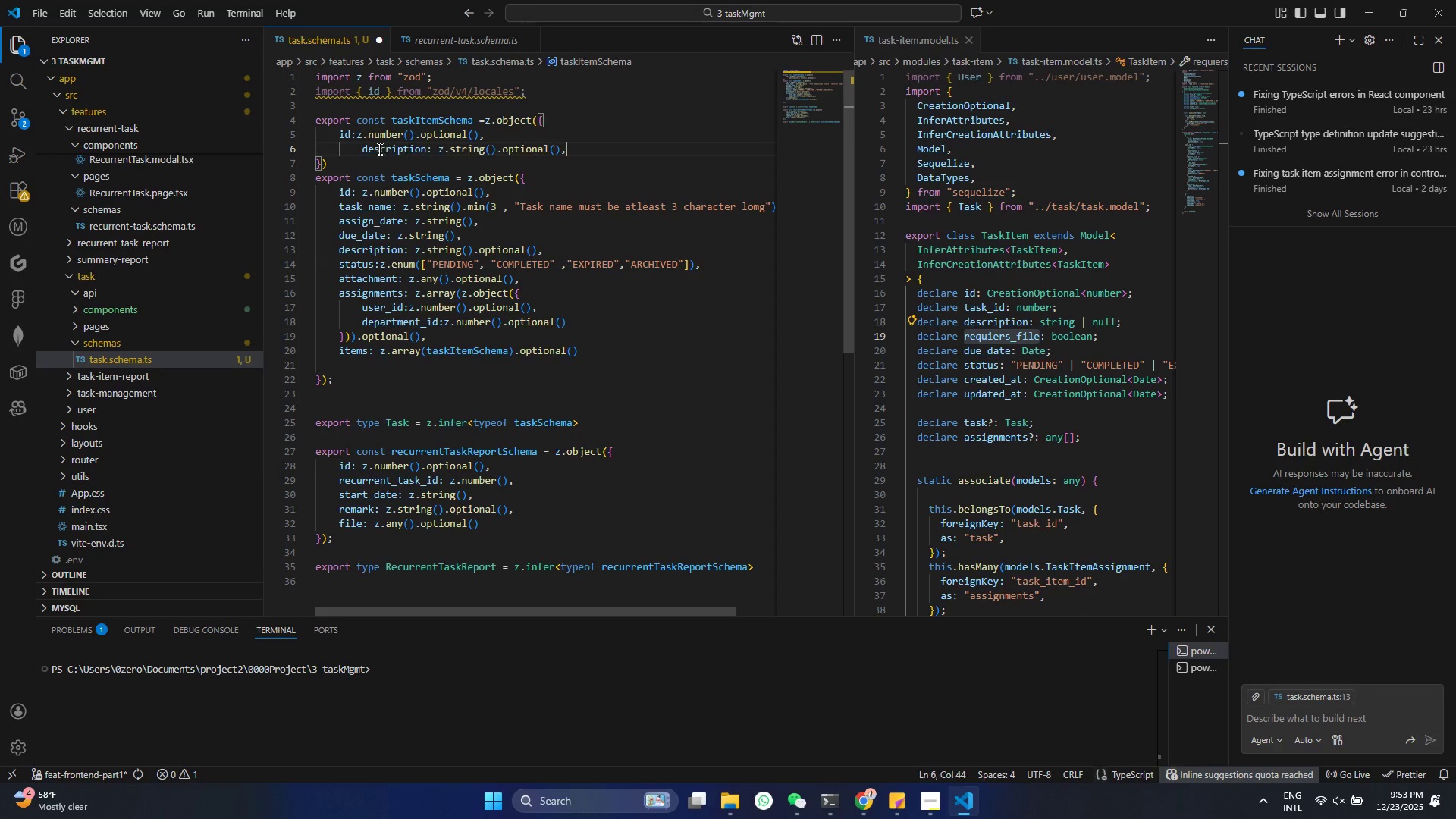 
key(Control+V)
 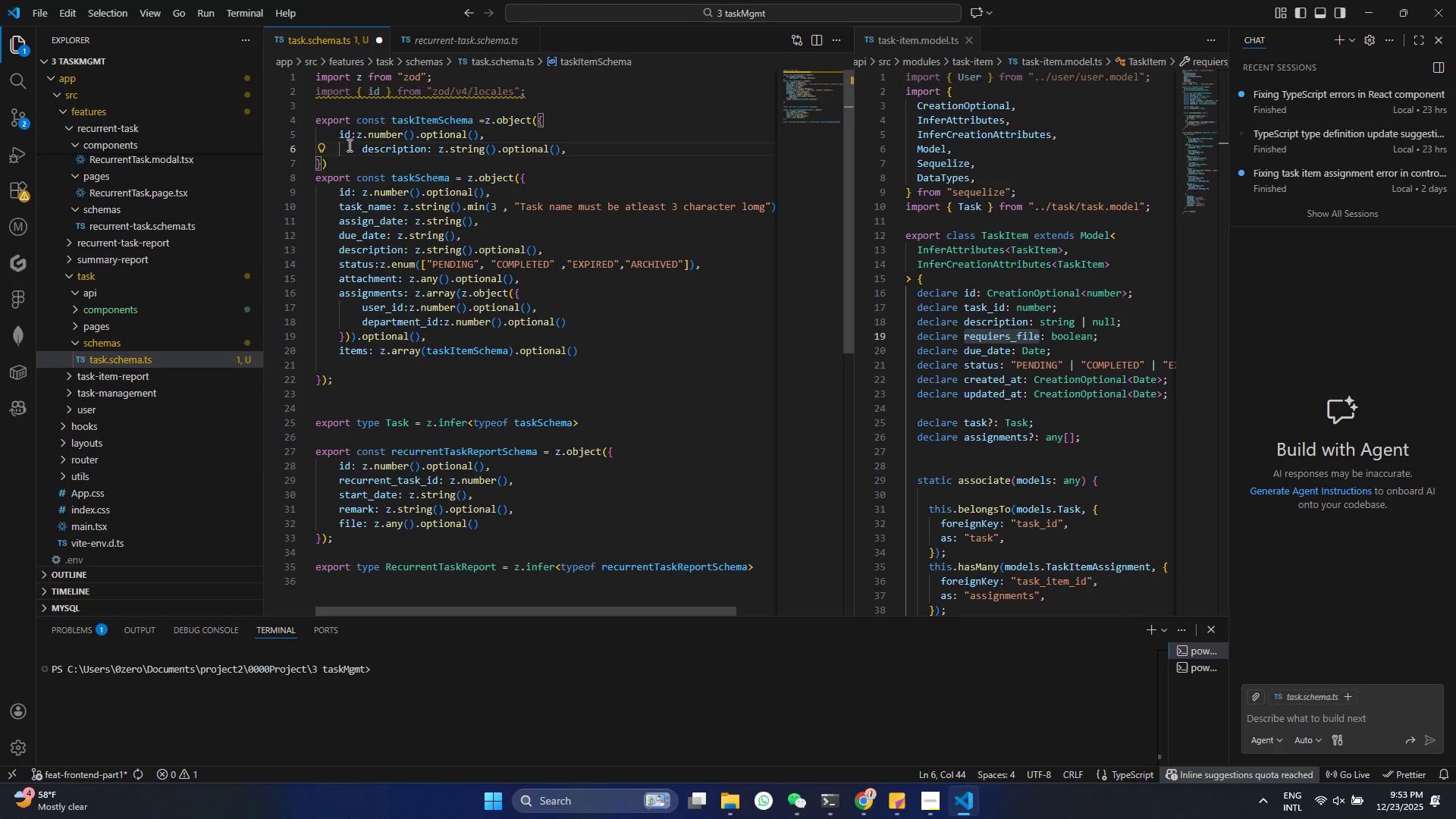 
left_click([348, 145])
 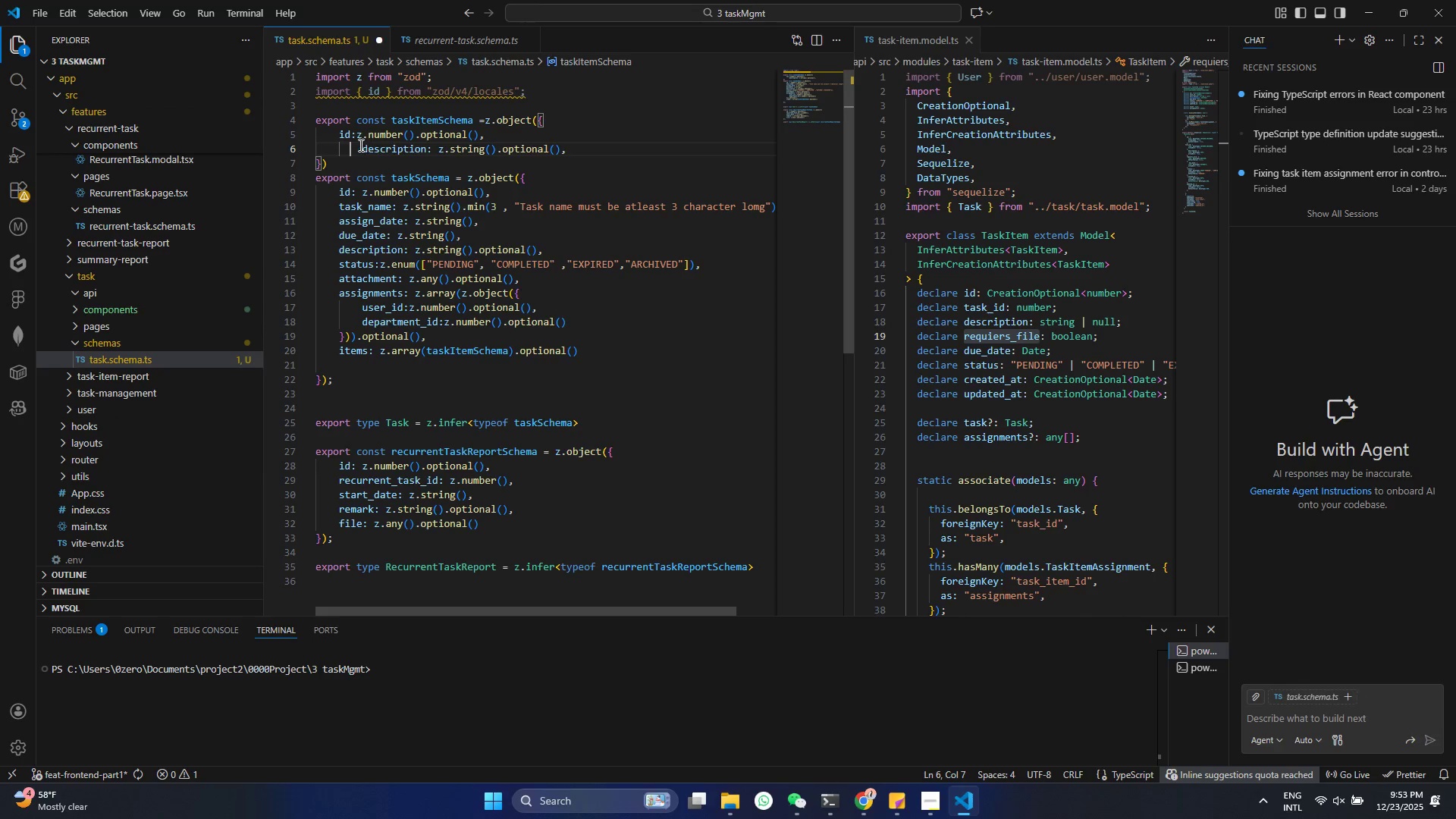 
left_click([357, 145])
 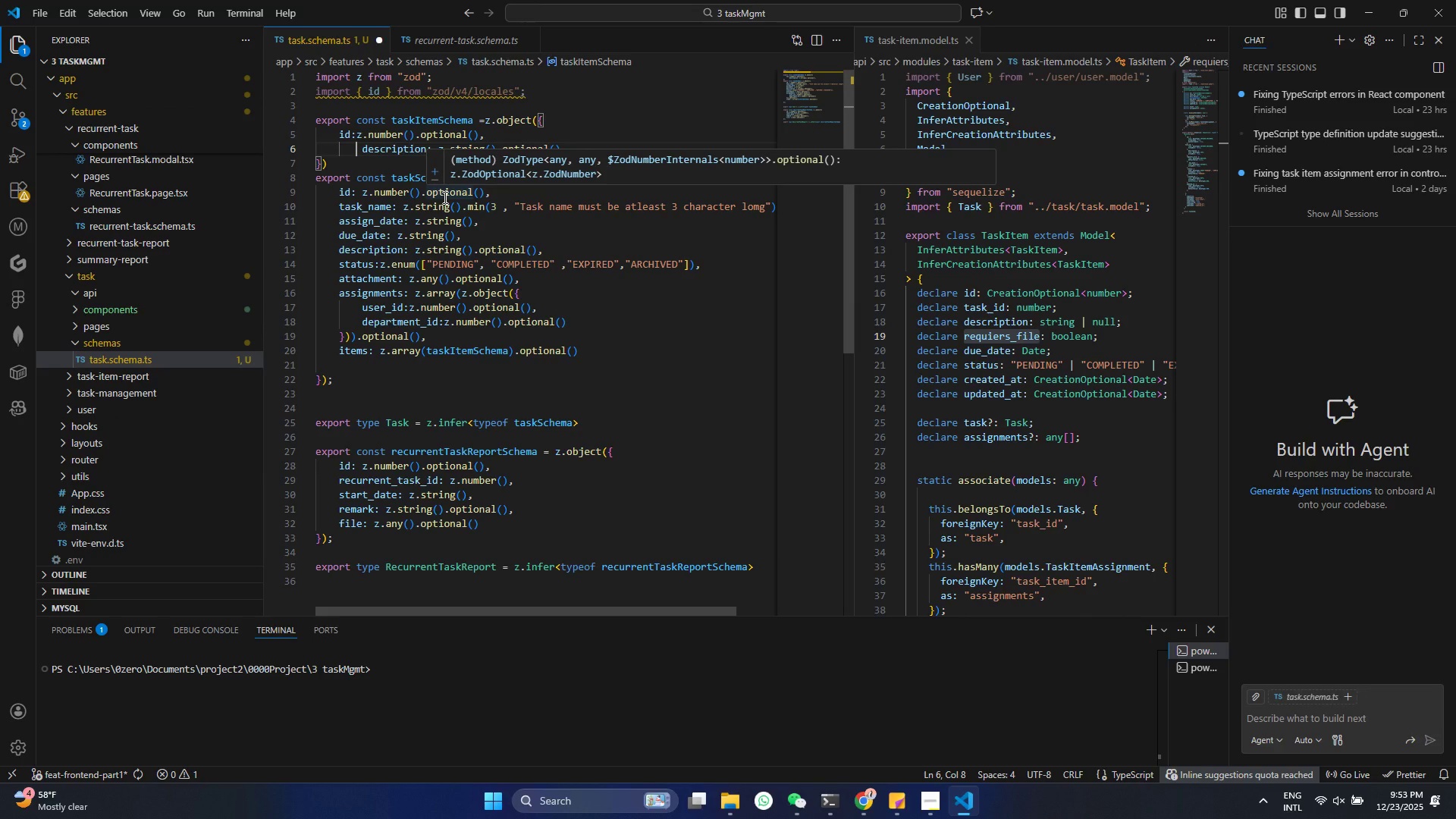 
key(Backspace)
 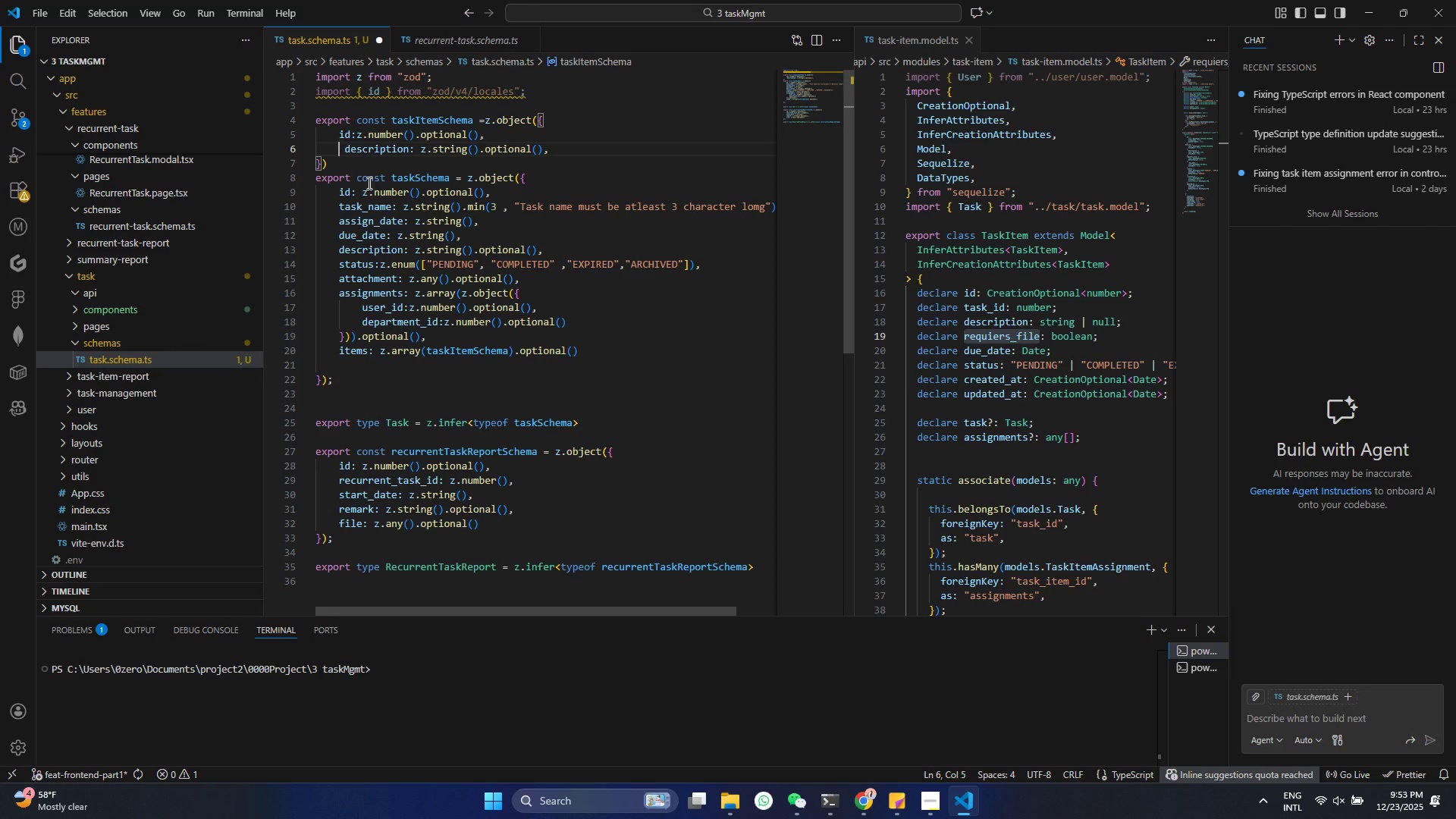 
left_click([545, 153])
 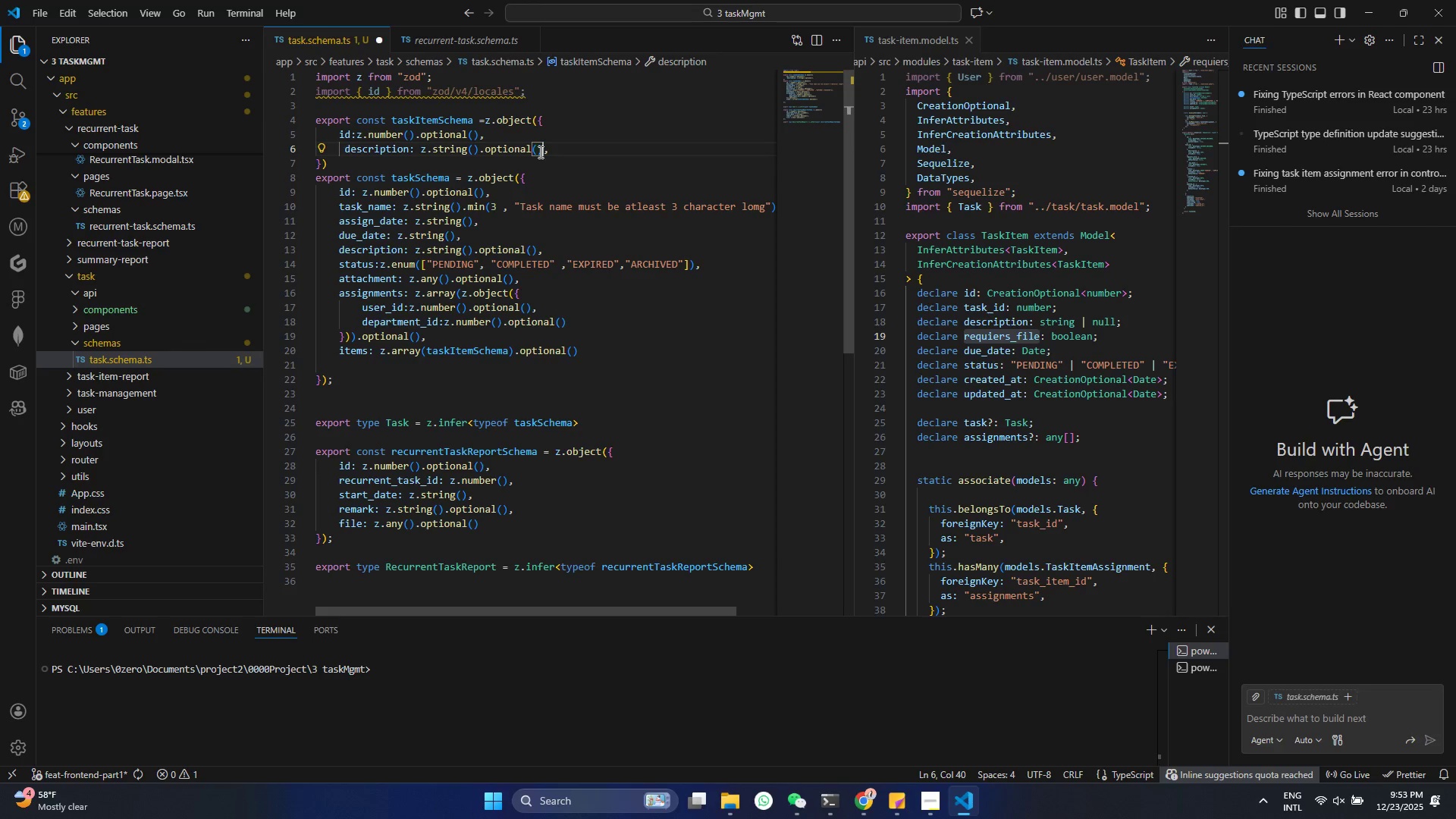 
key(ArrowRight)
 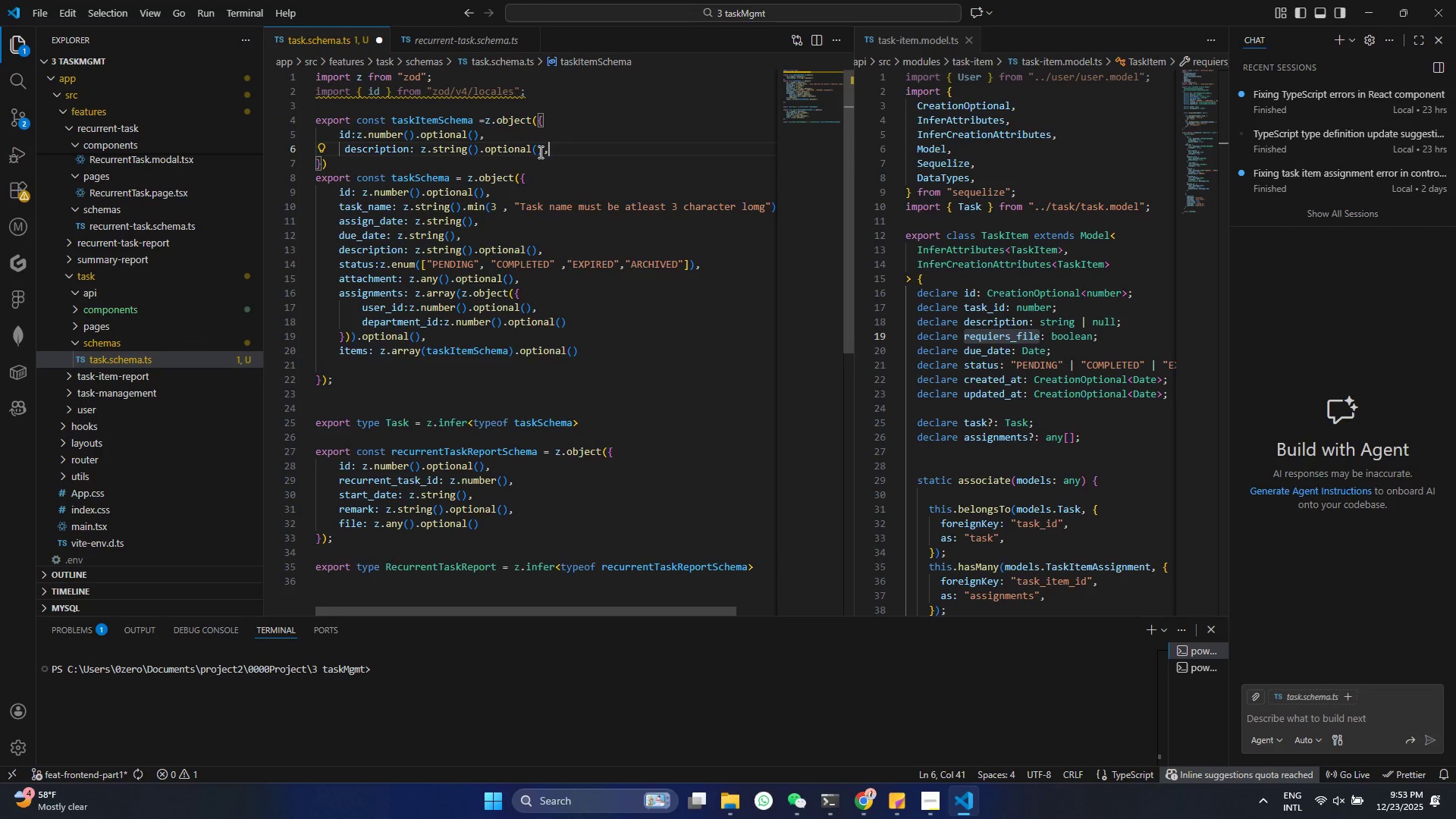 
key(Enter)
 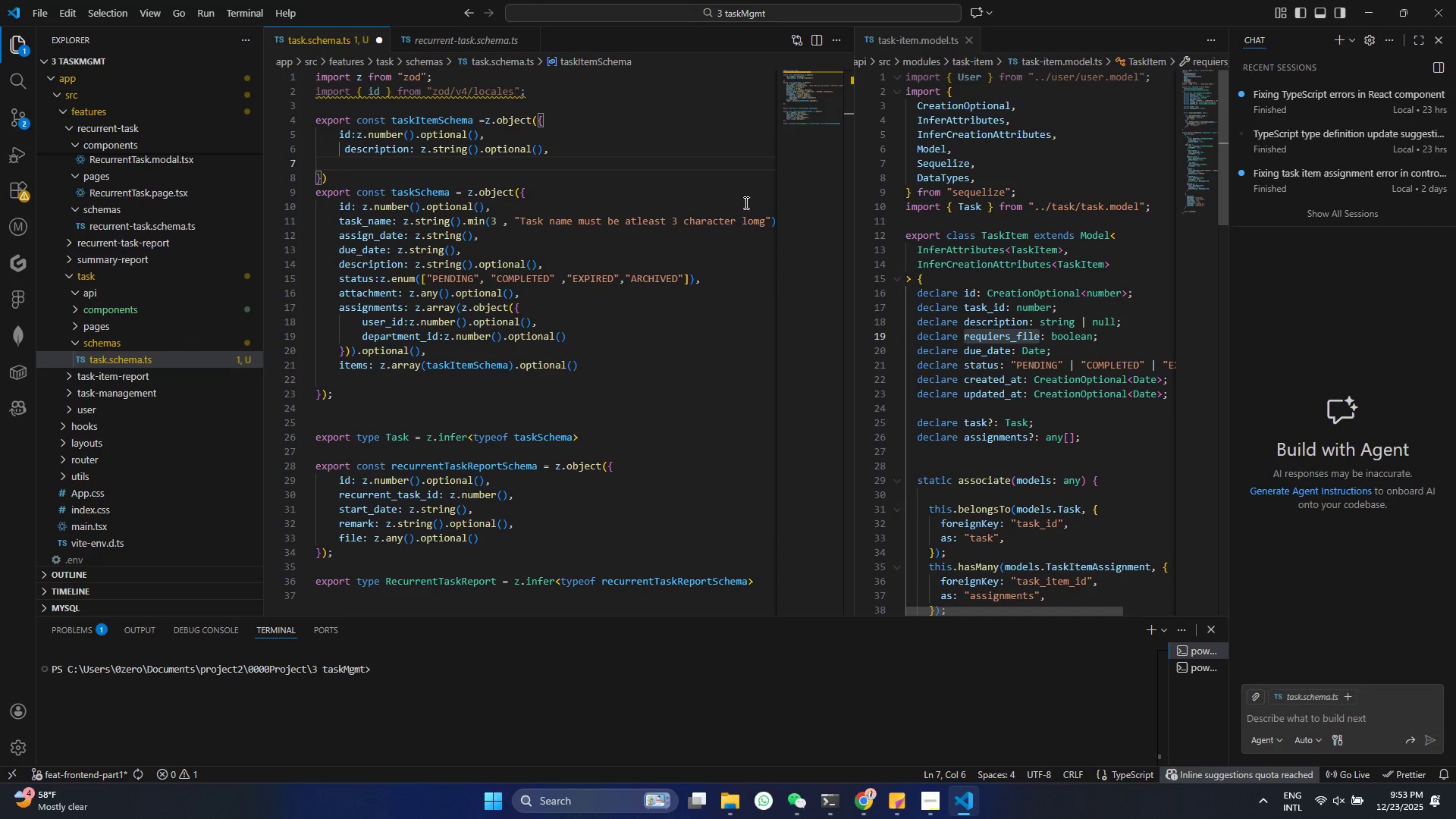 
wait(6.12)
 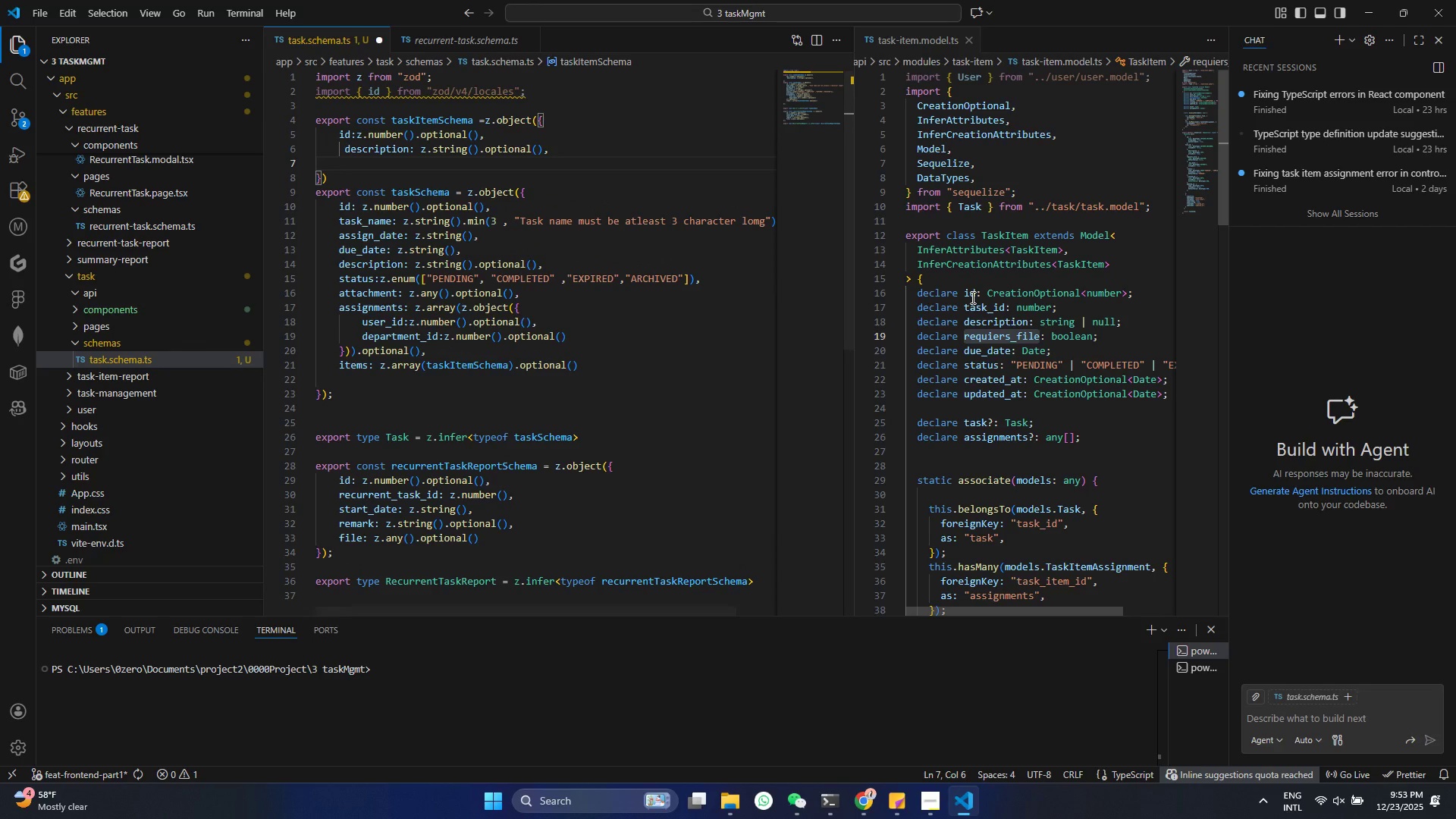 
left_click([481, 257])
 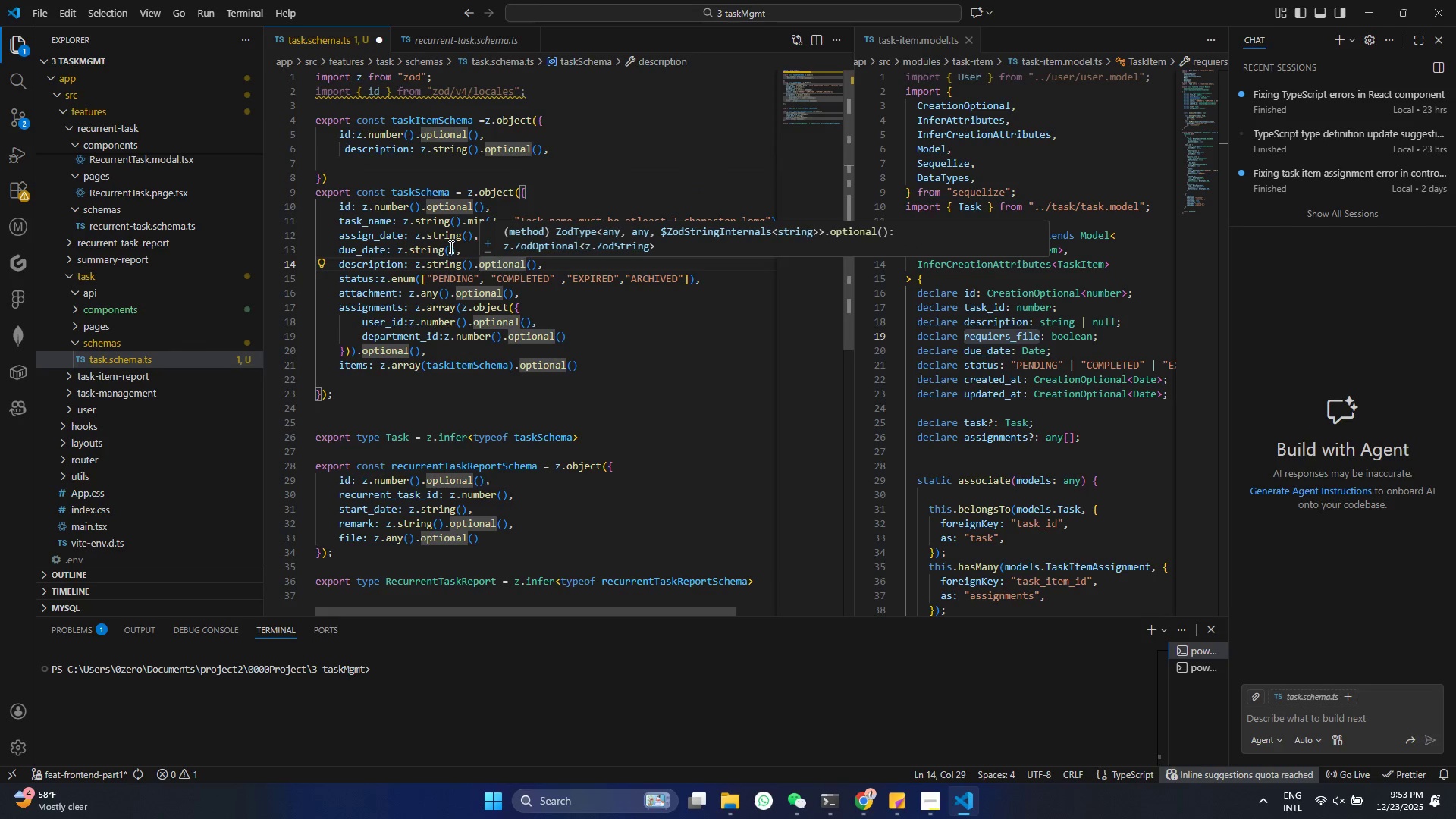 
left_click([450, 246])
 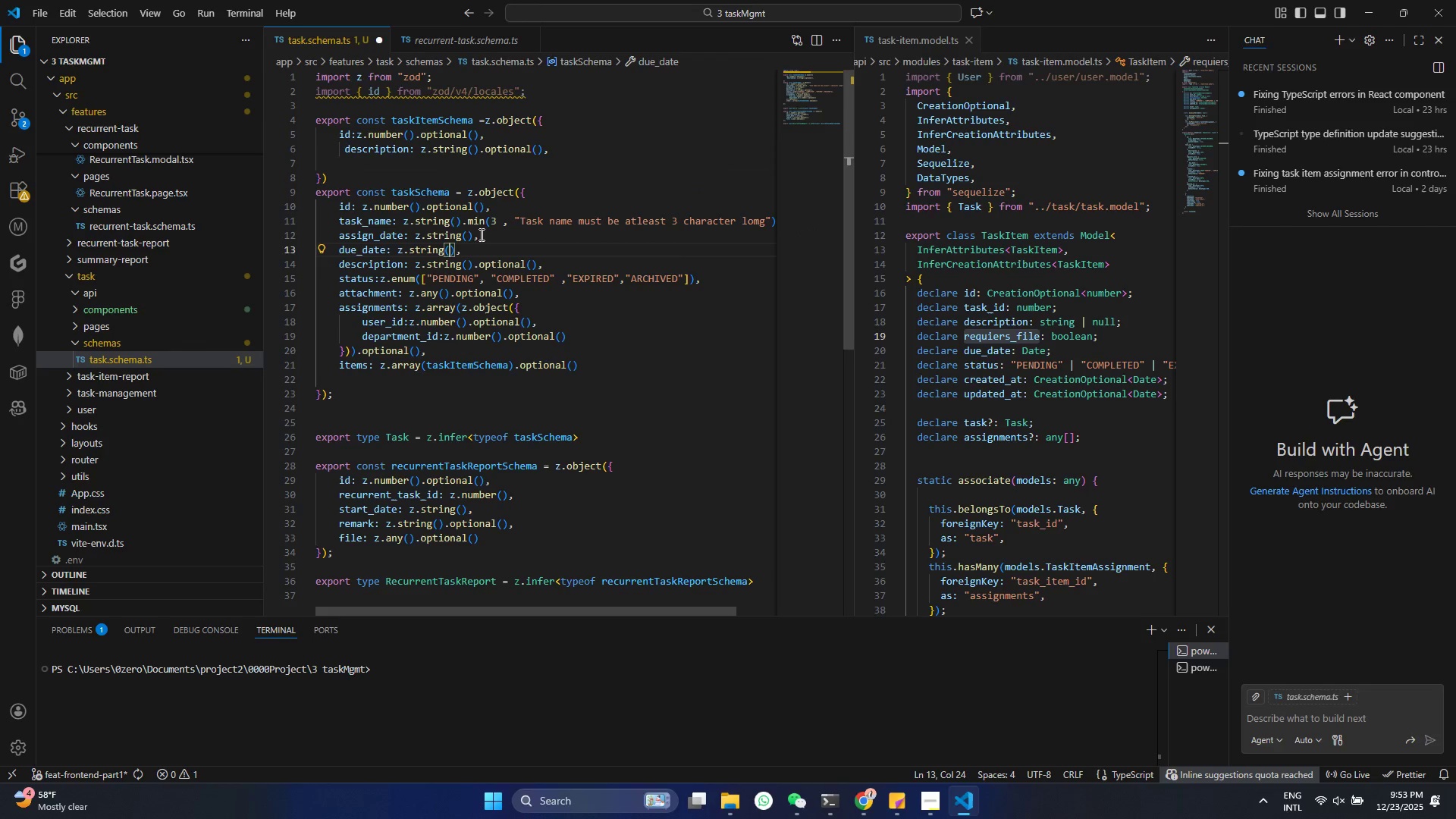 
left_click_drag(start_coordinate=[480, 234], to_coordinate=[328, 235])
 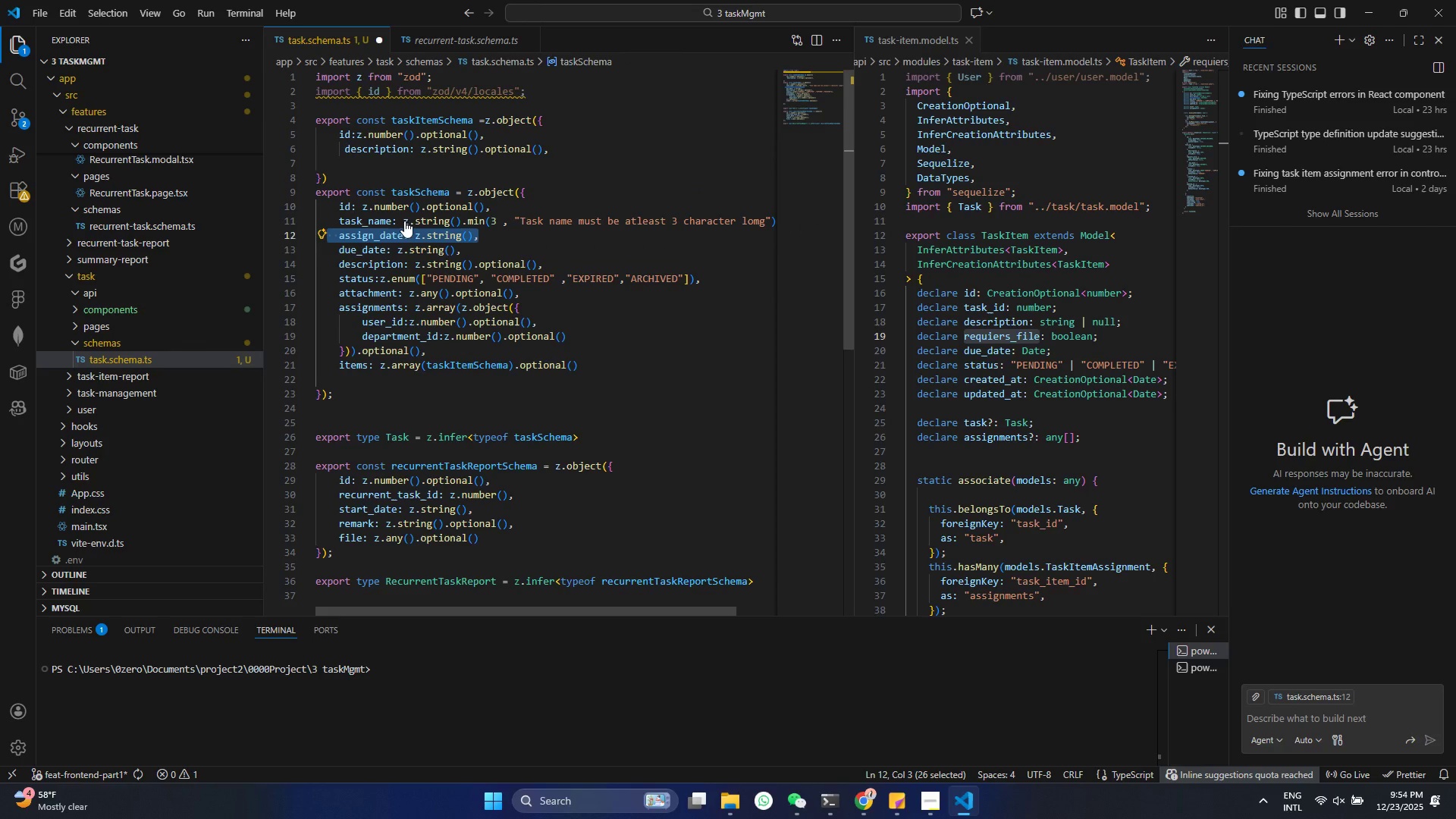 
hold_key(key=ControlLeft, duration=1.03)
 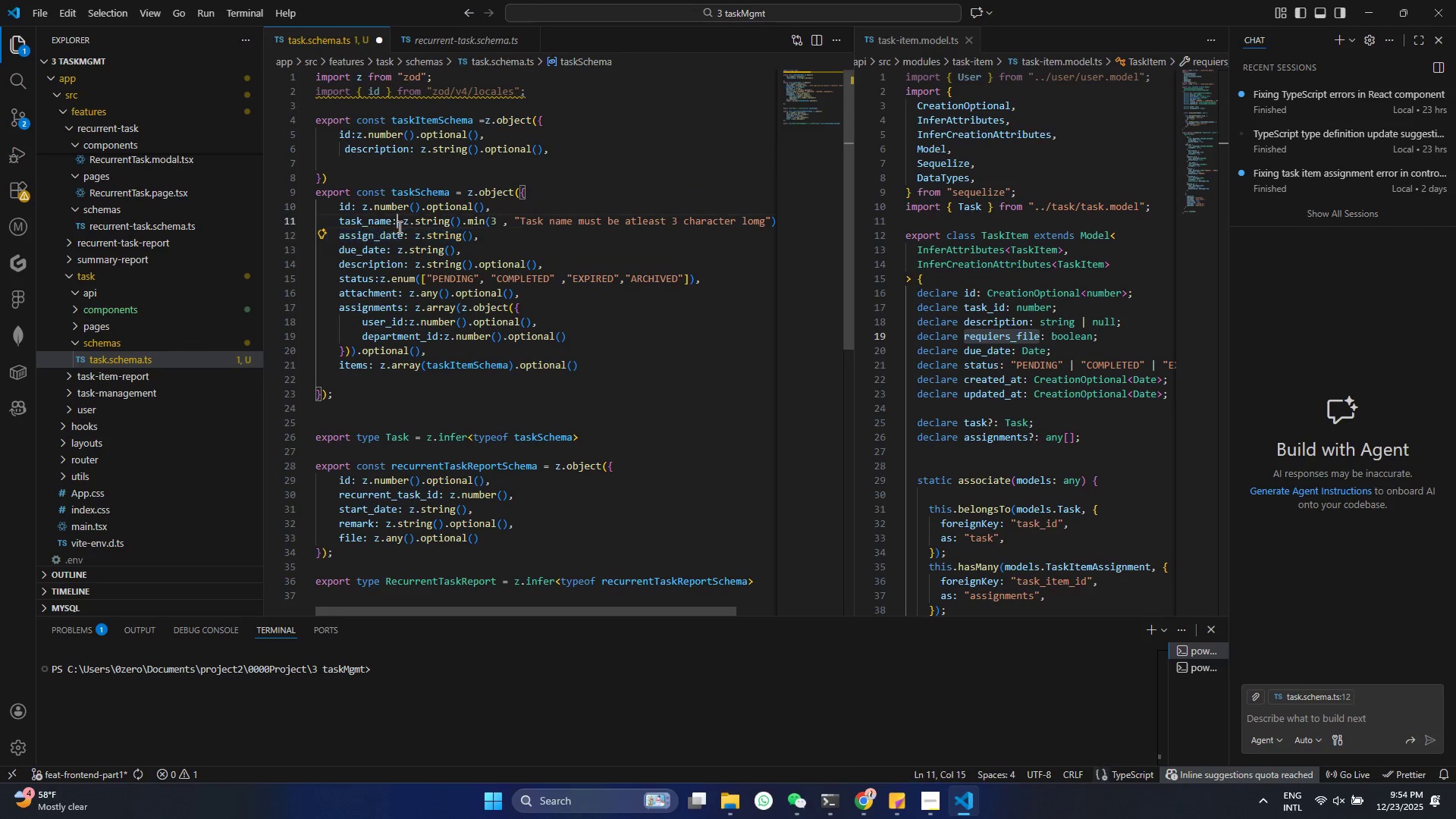 
left_click([397, 227])
 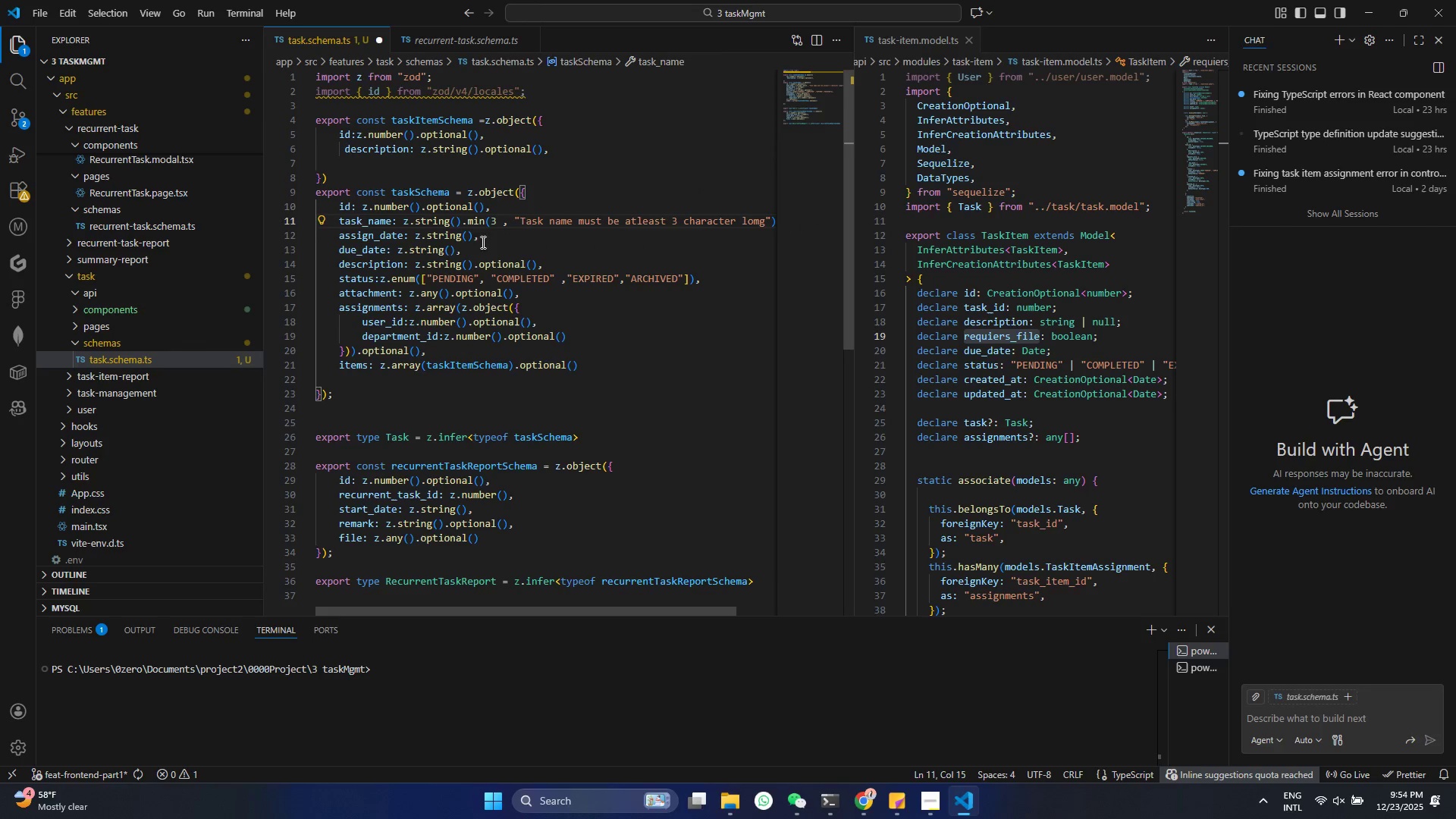 
left_click_drag(start_coordinate=[491, 246], to_coordinate=[336, 249])
 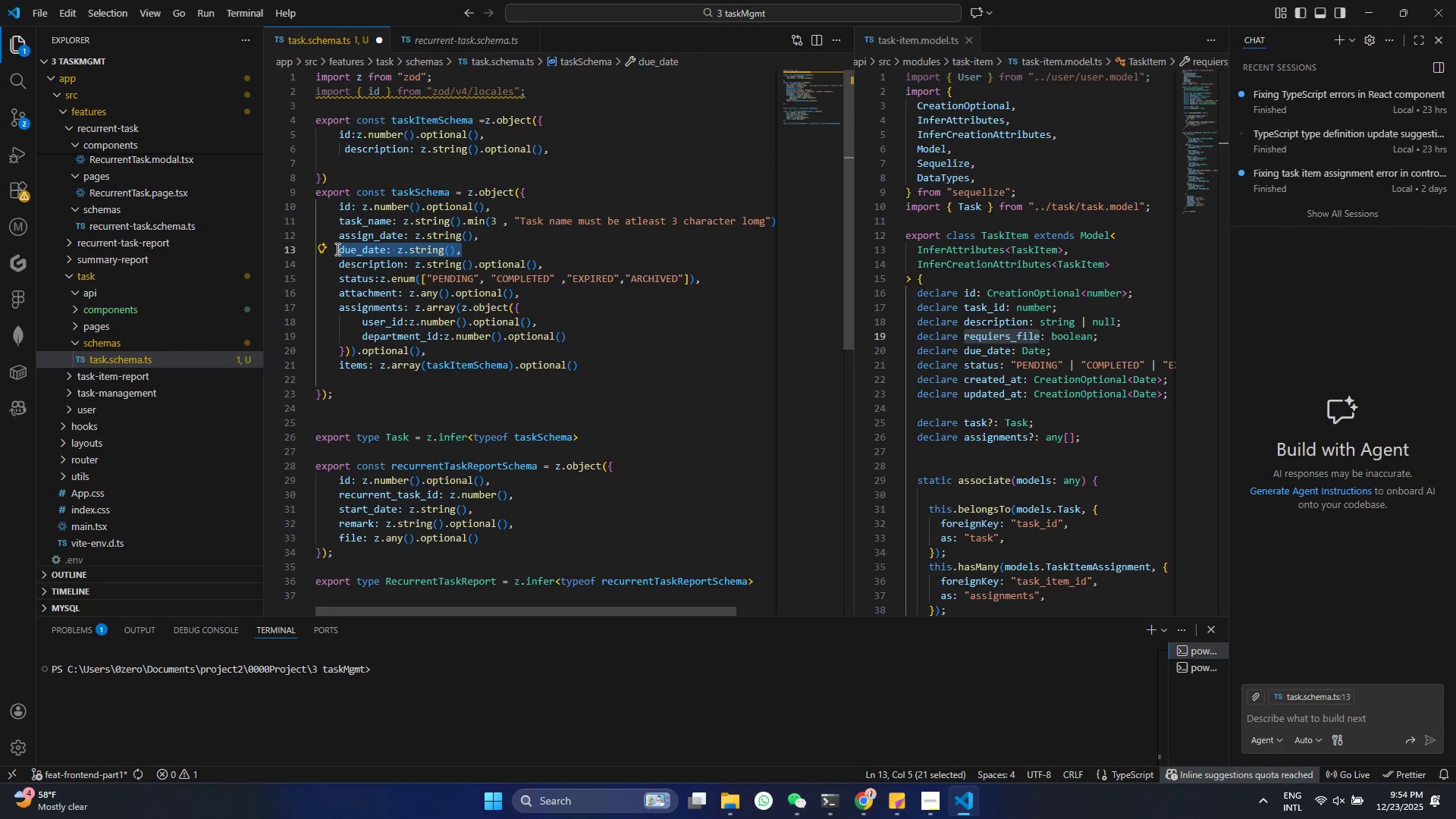 
key(Control+C)
 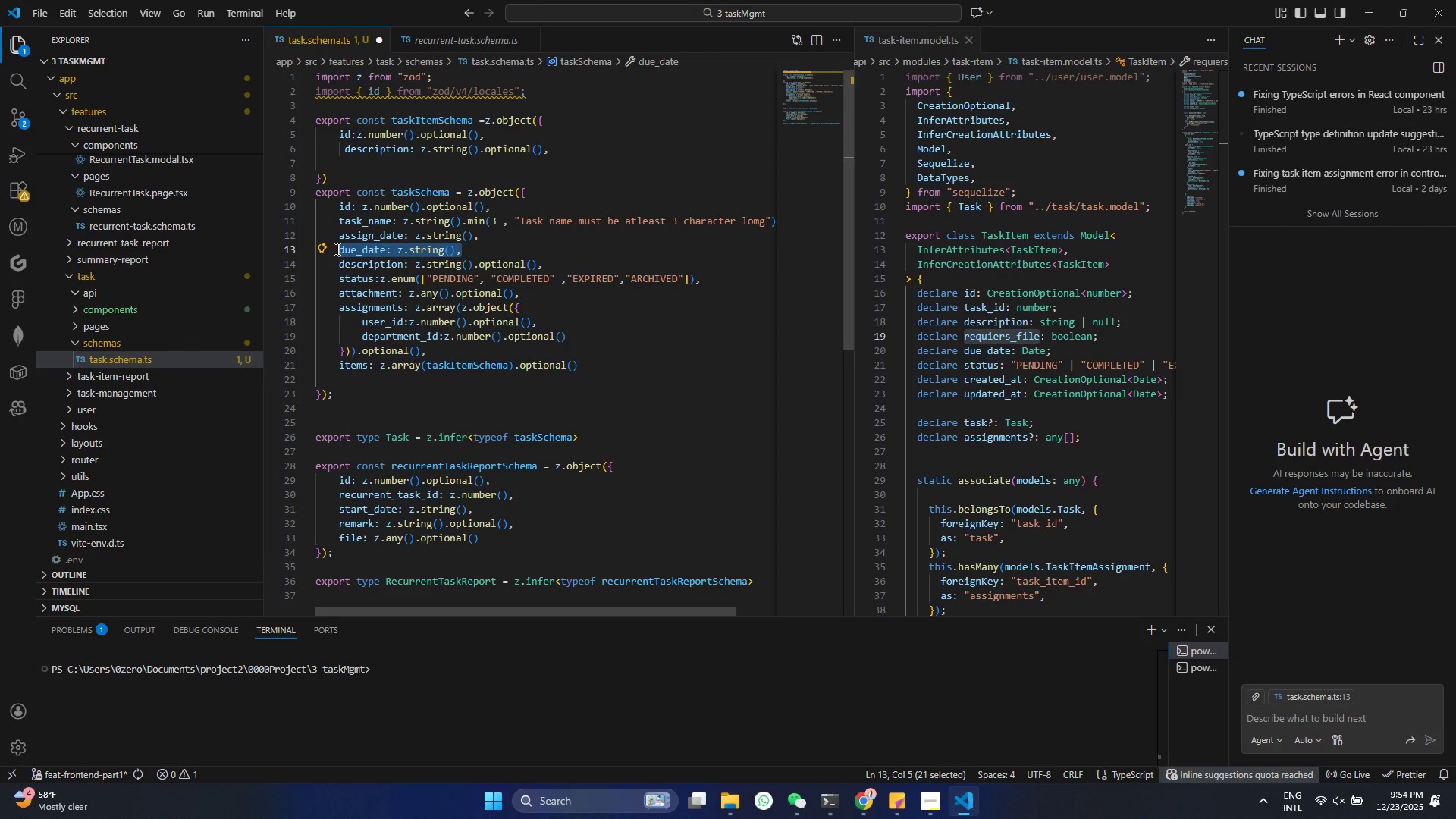 
key(Control+C)
 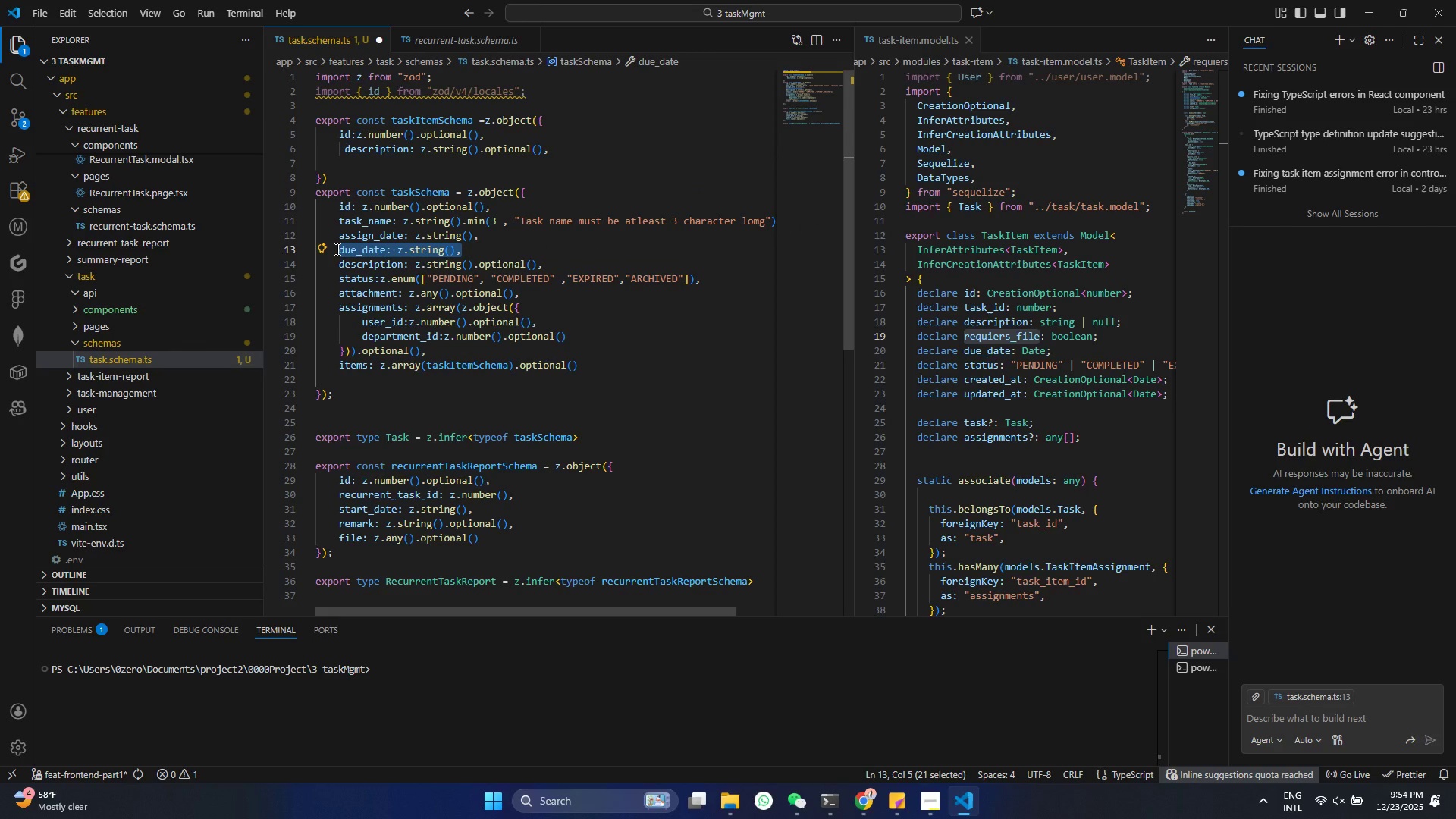 
key(Control+C)
 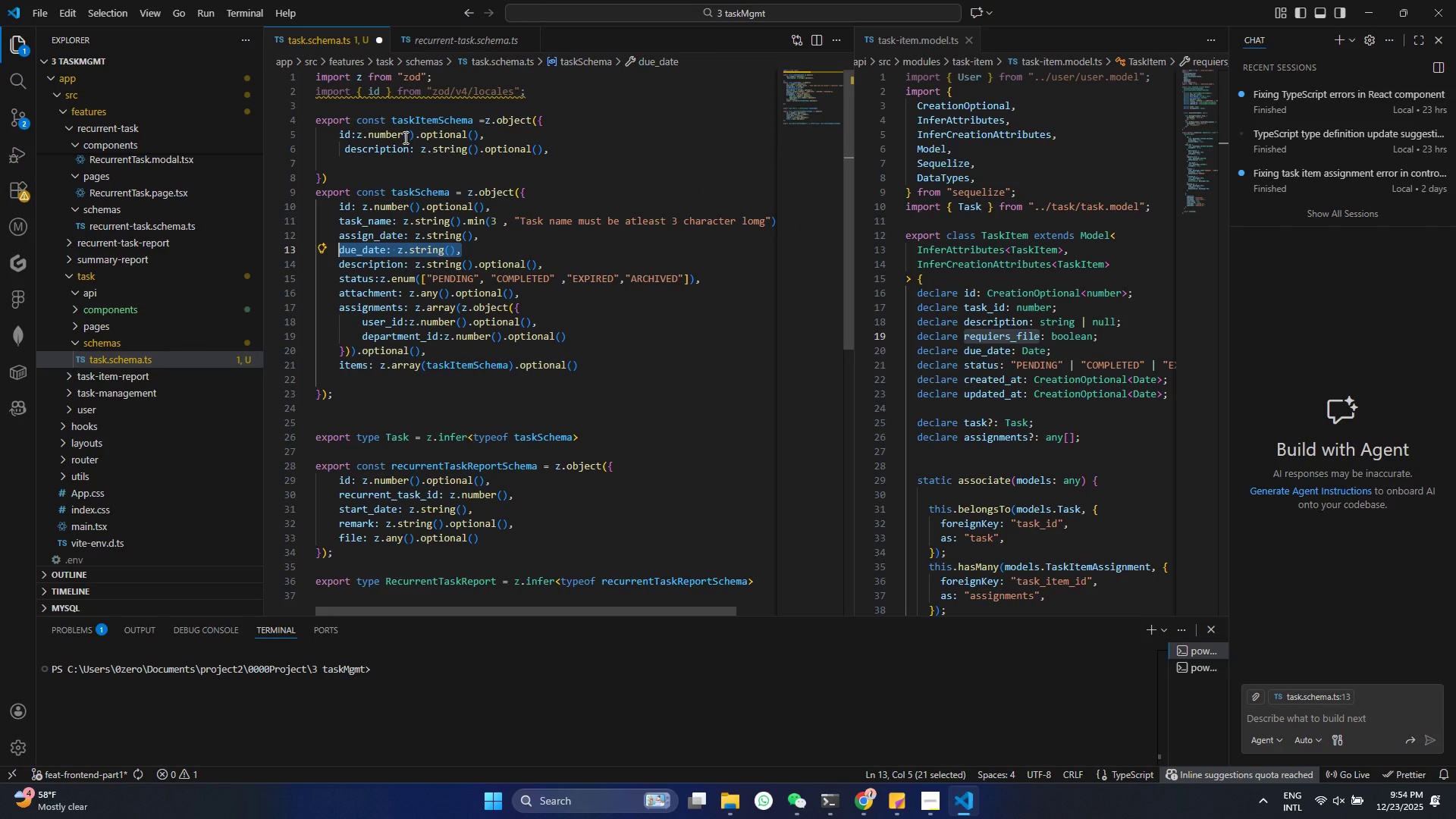 
left_click([516, 133])
 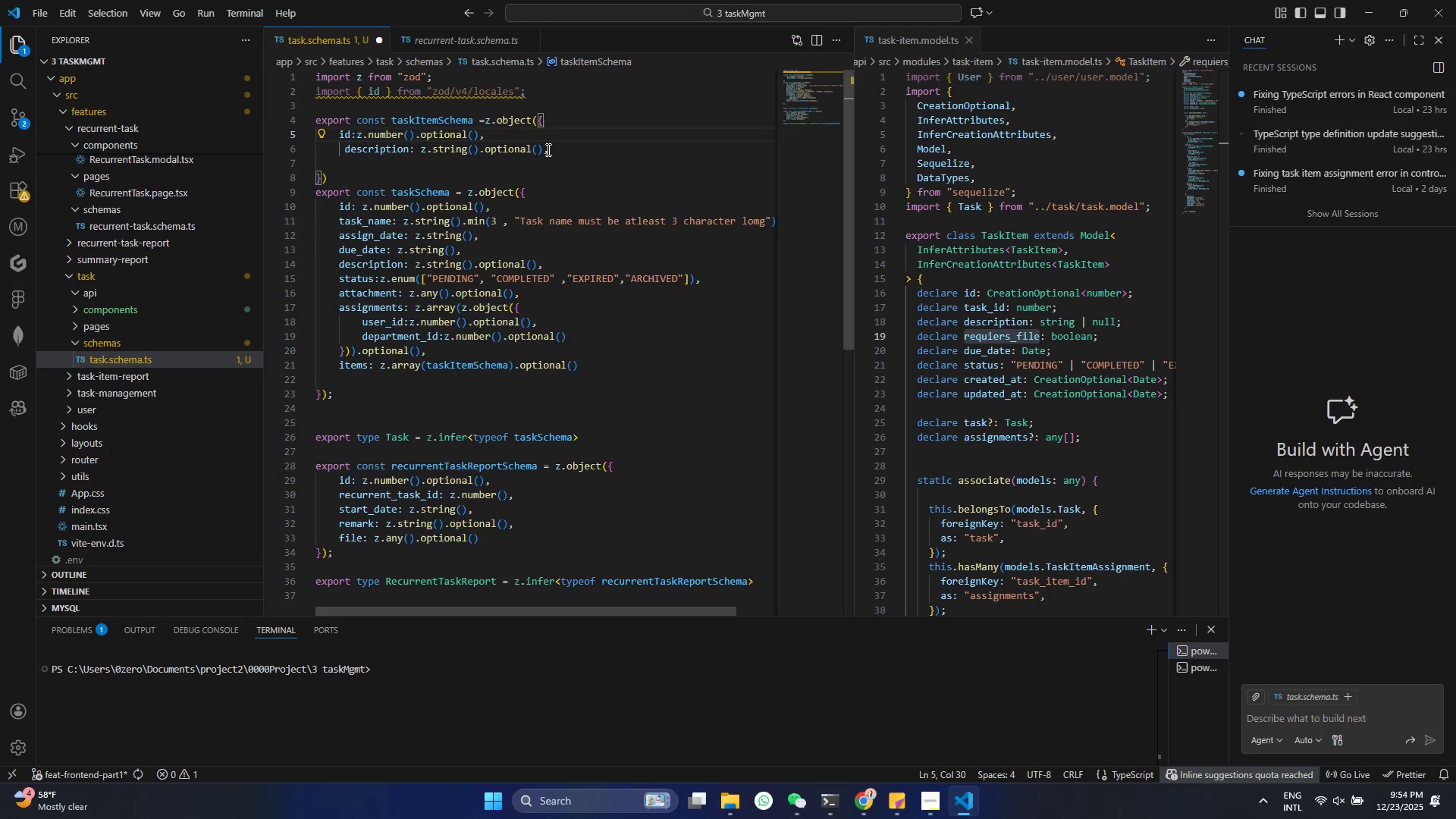 
key(Enter)
 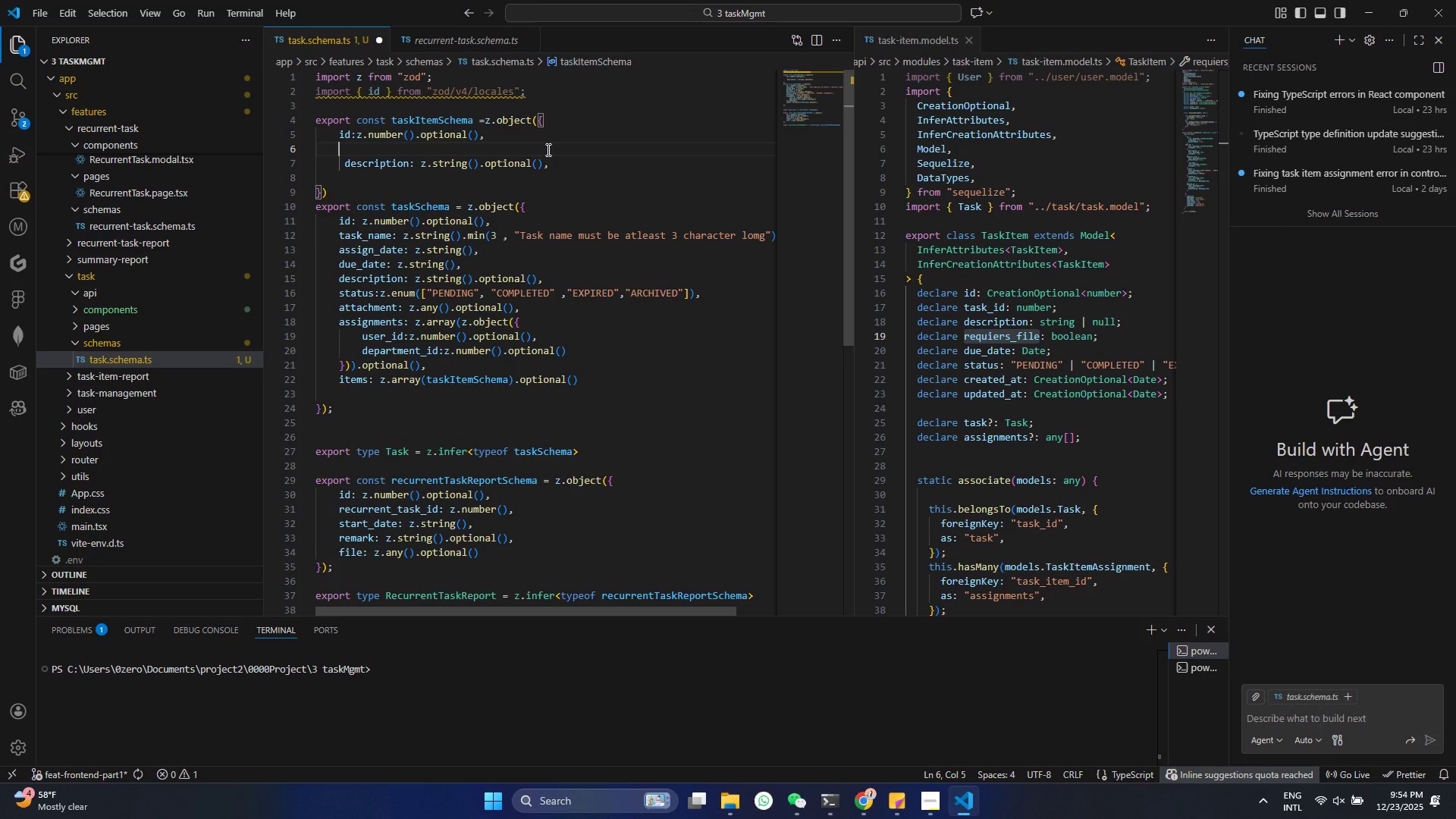 
key(Control+ControlLeft)
 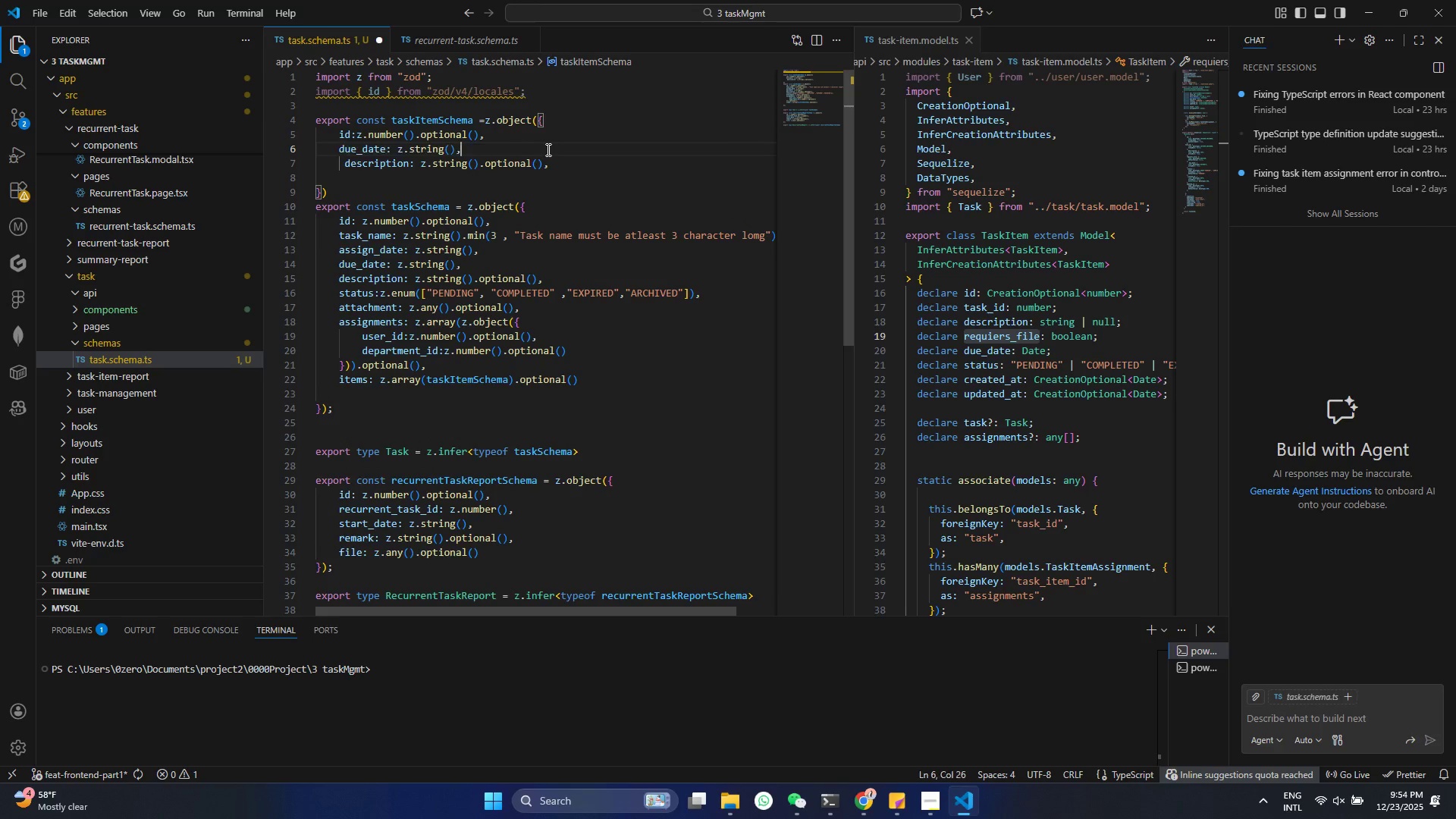 
key(Control+V)
 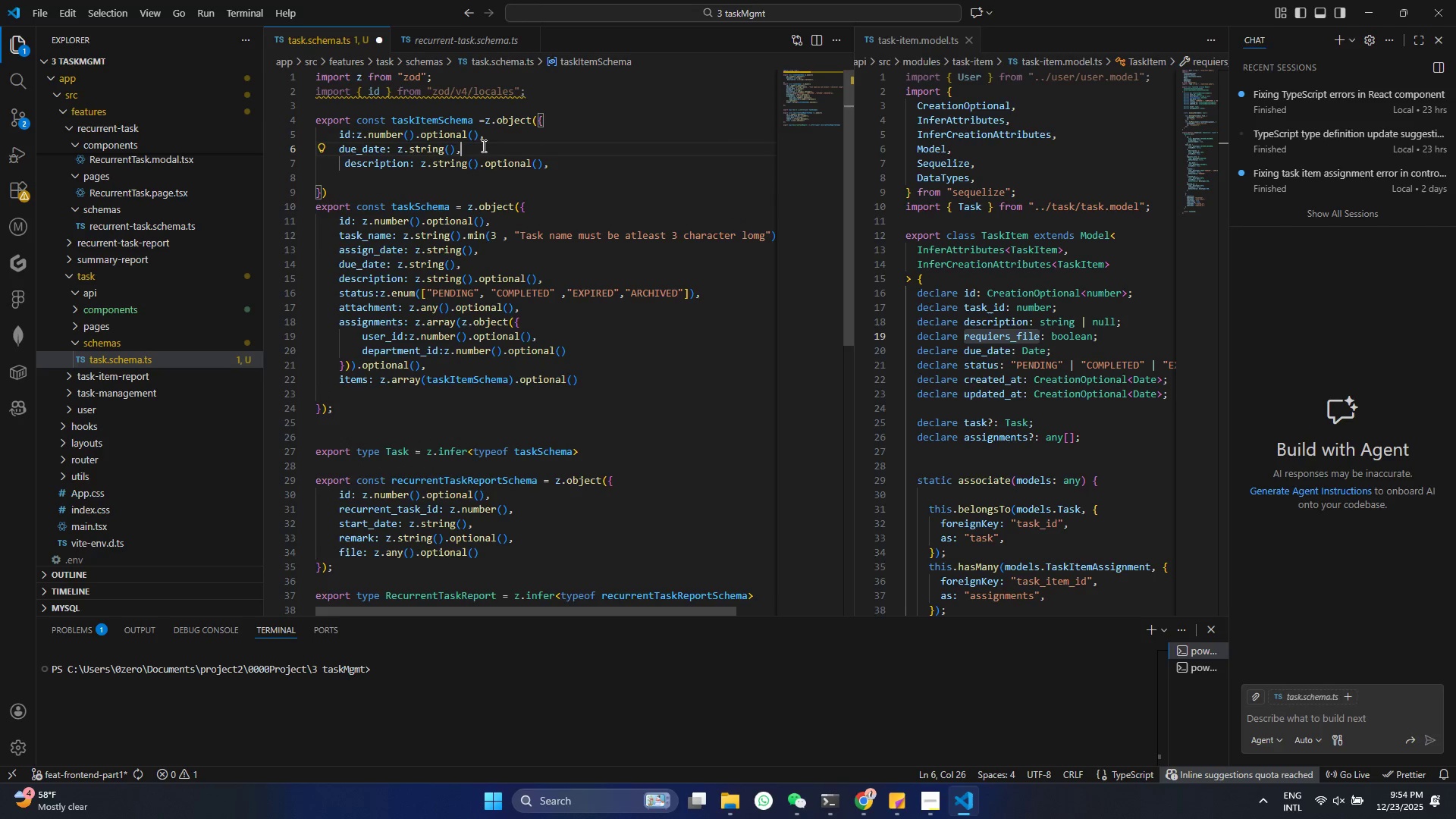 
key(ArrowLeft)
 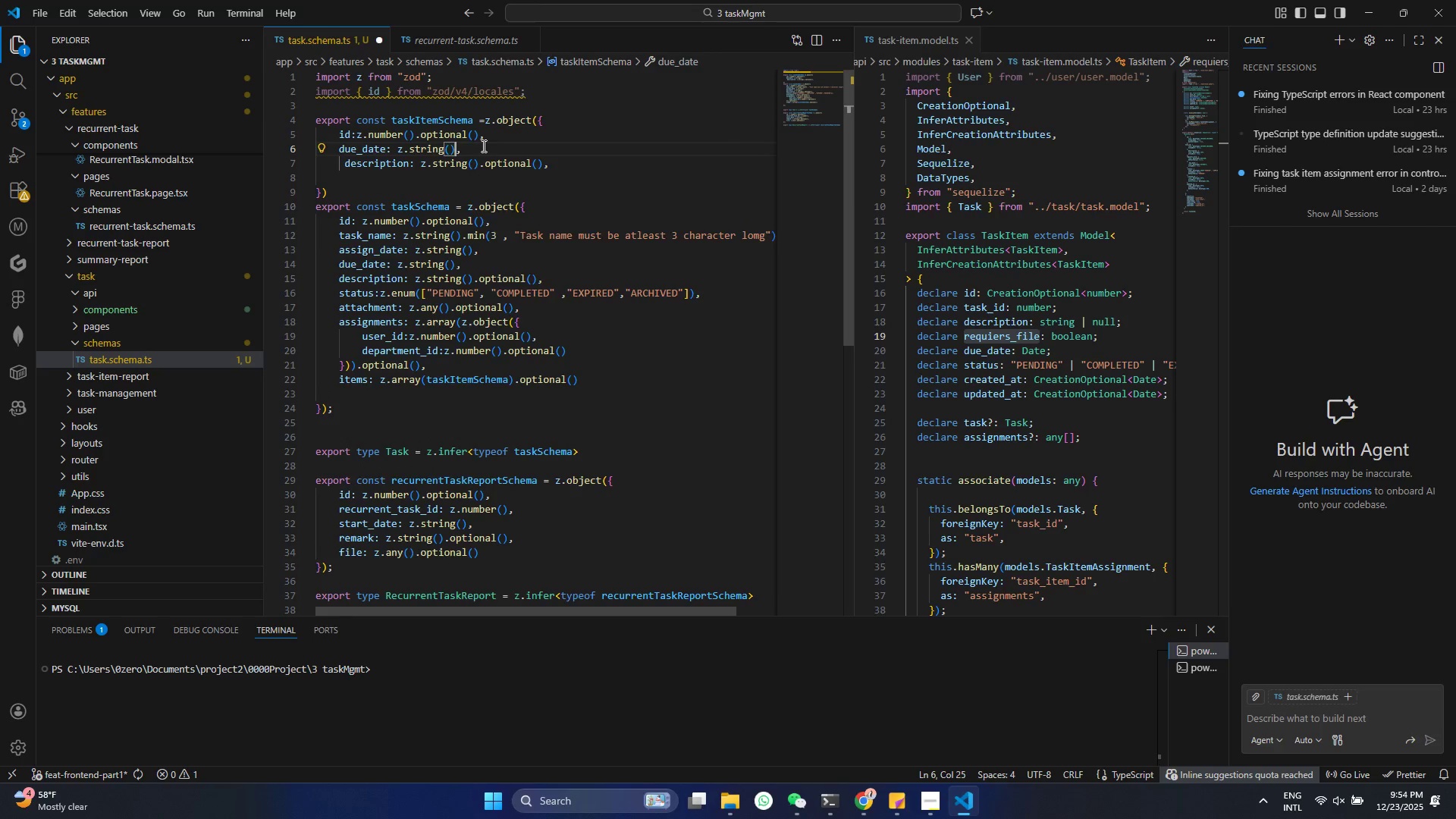 
type(.op)
 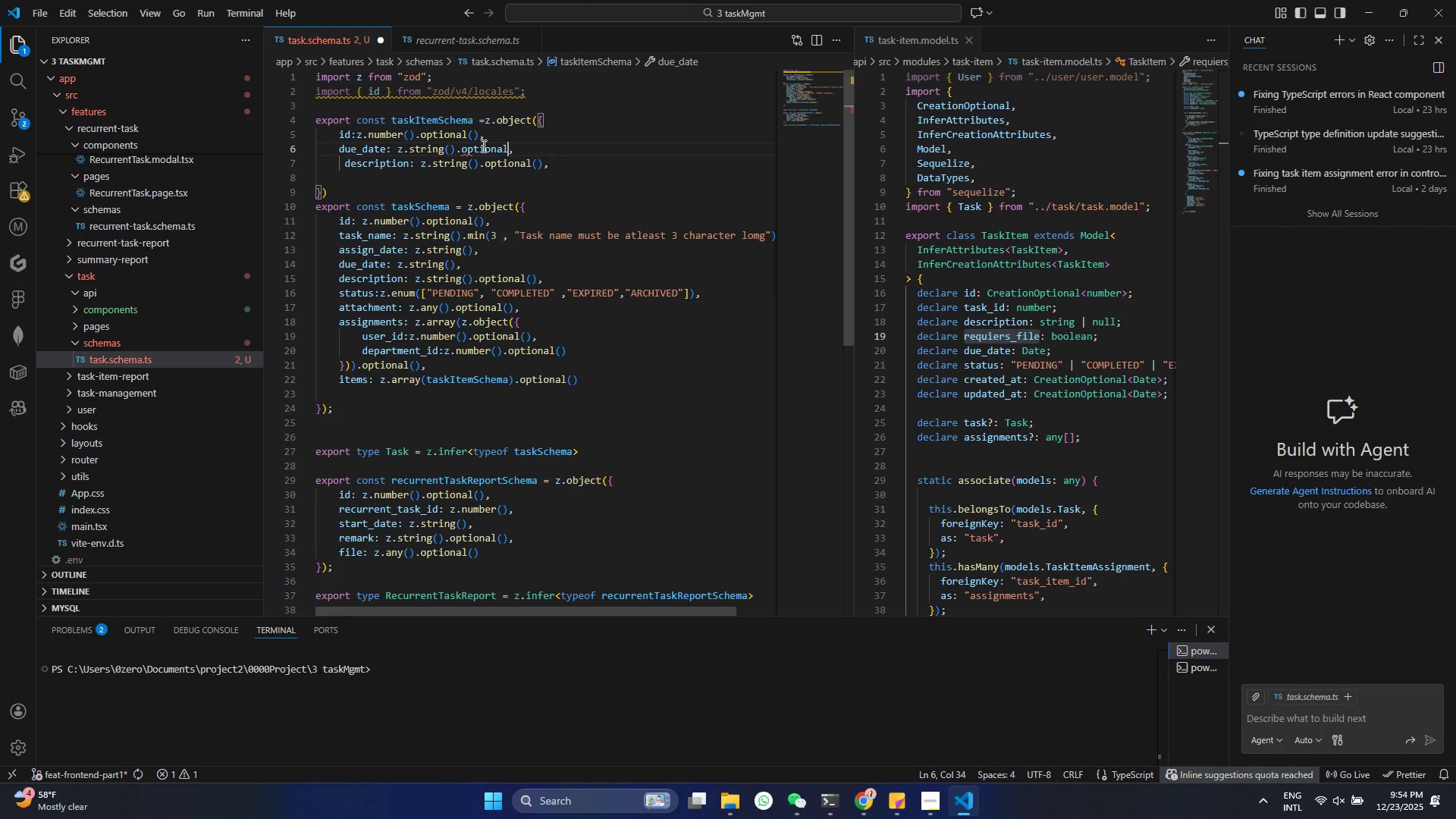 
key(Enter)
 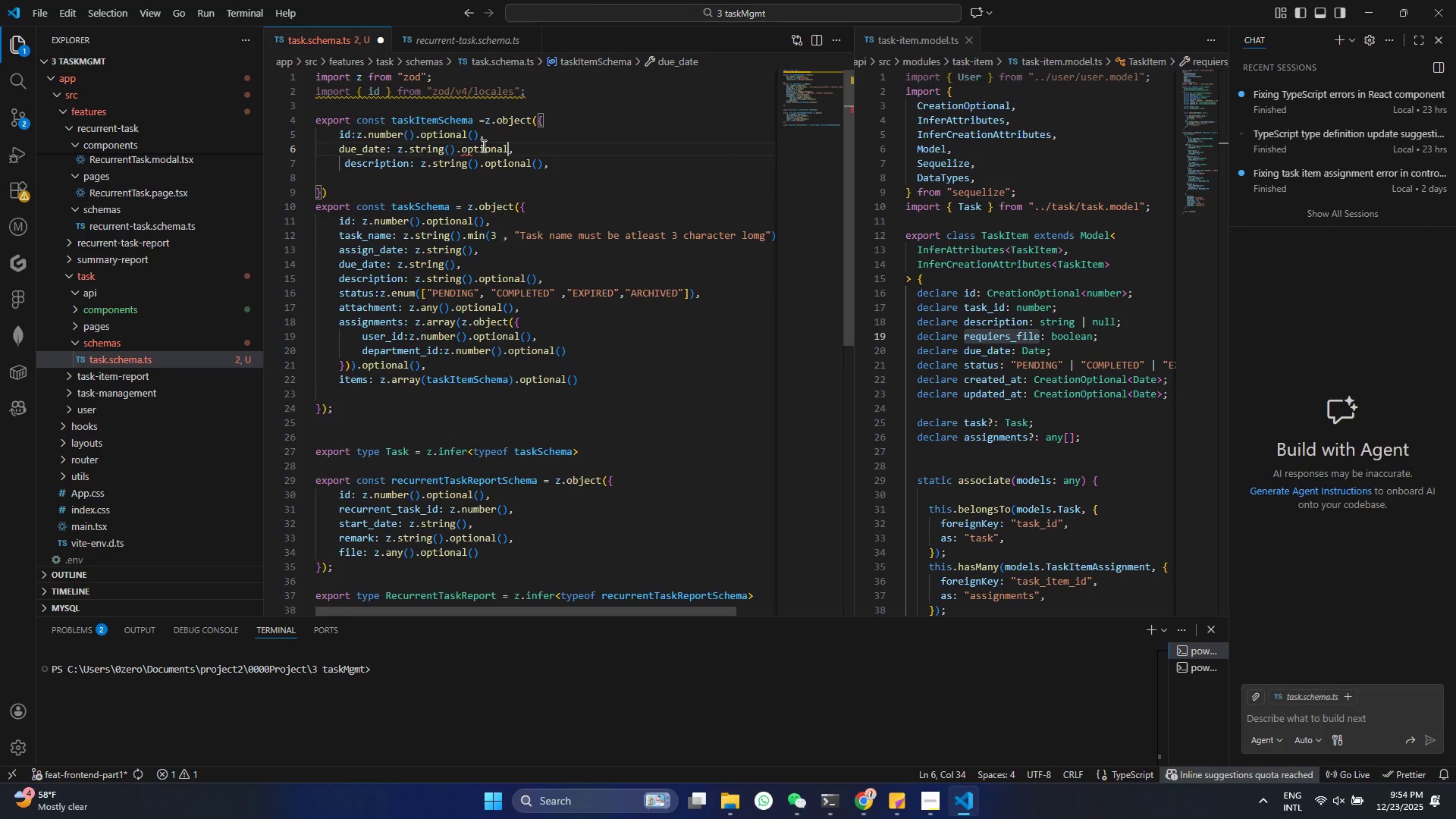 
key(Shift+9)
 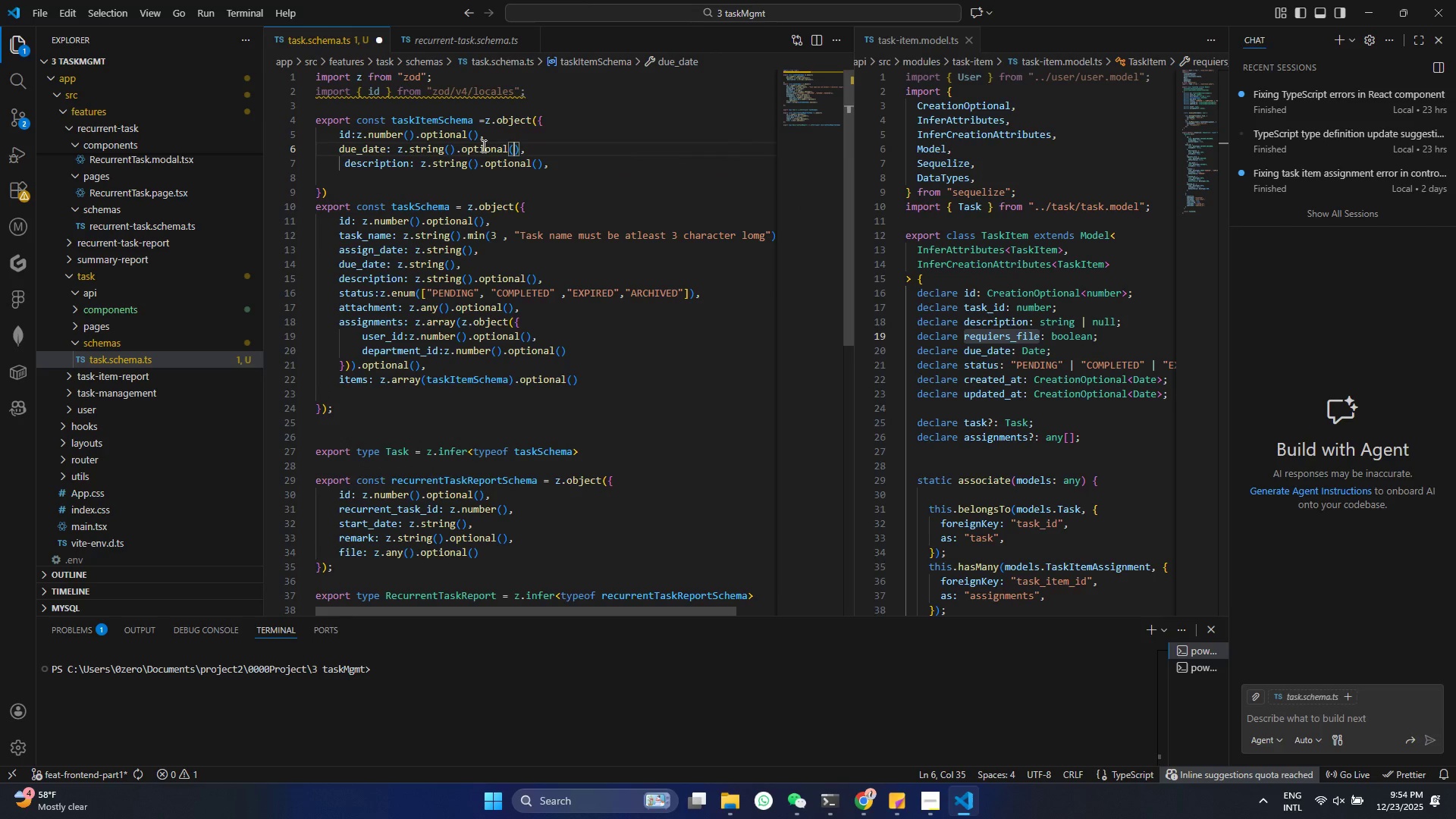 
key(Control+Shift+ControlLeft)
 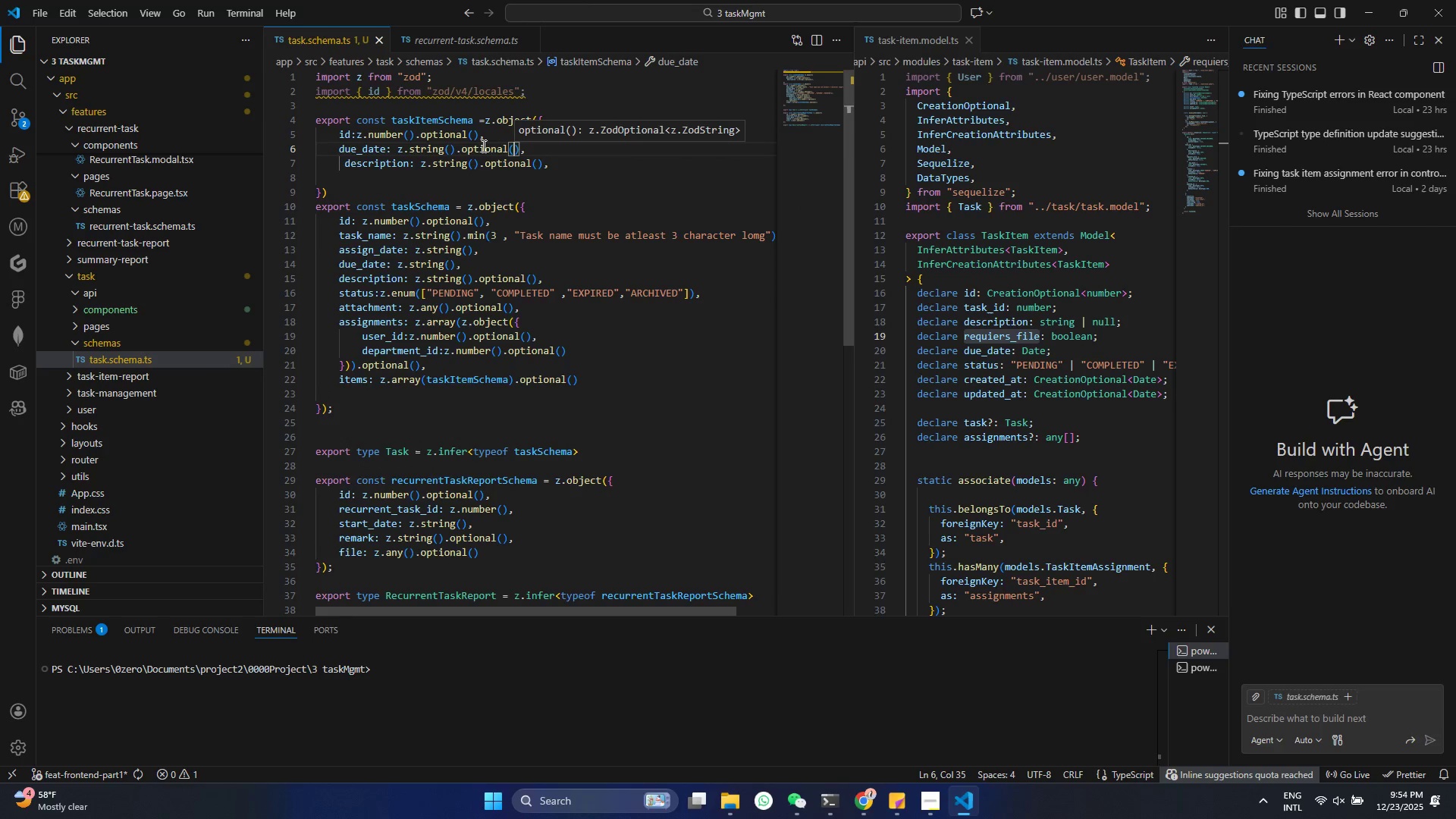 
key(Control+S)
 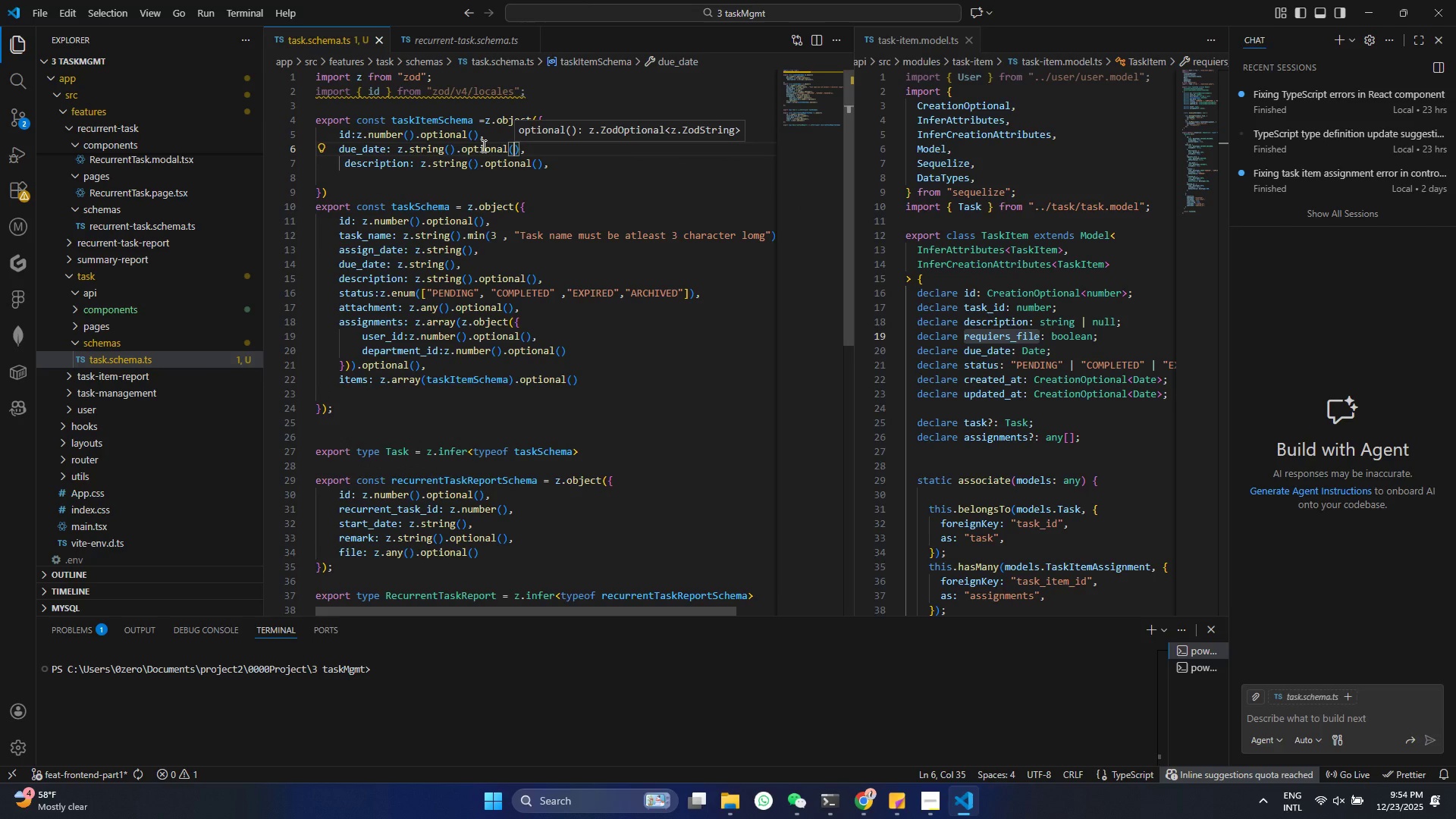 
scroll: coordinate [1004, 262], scroll_direction: down, amount: 18.0
 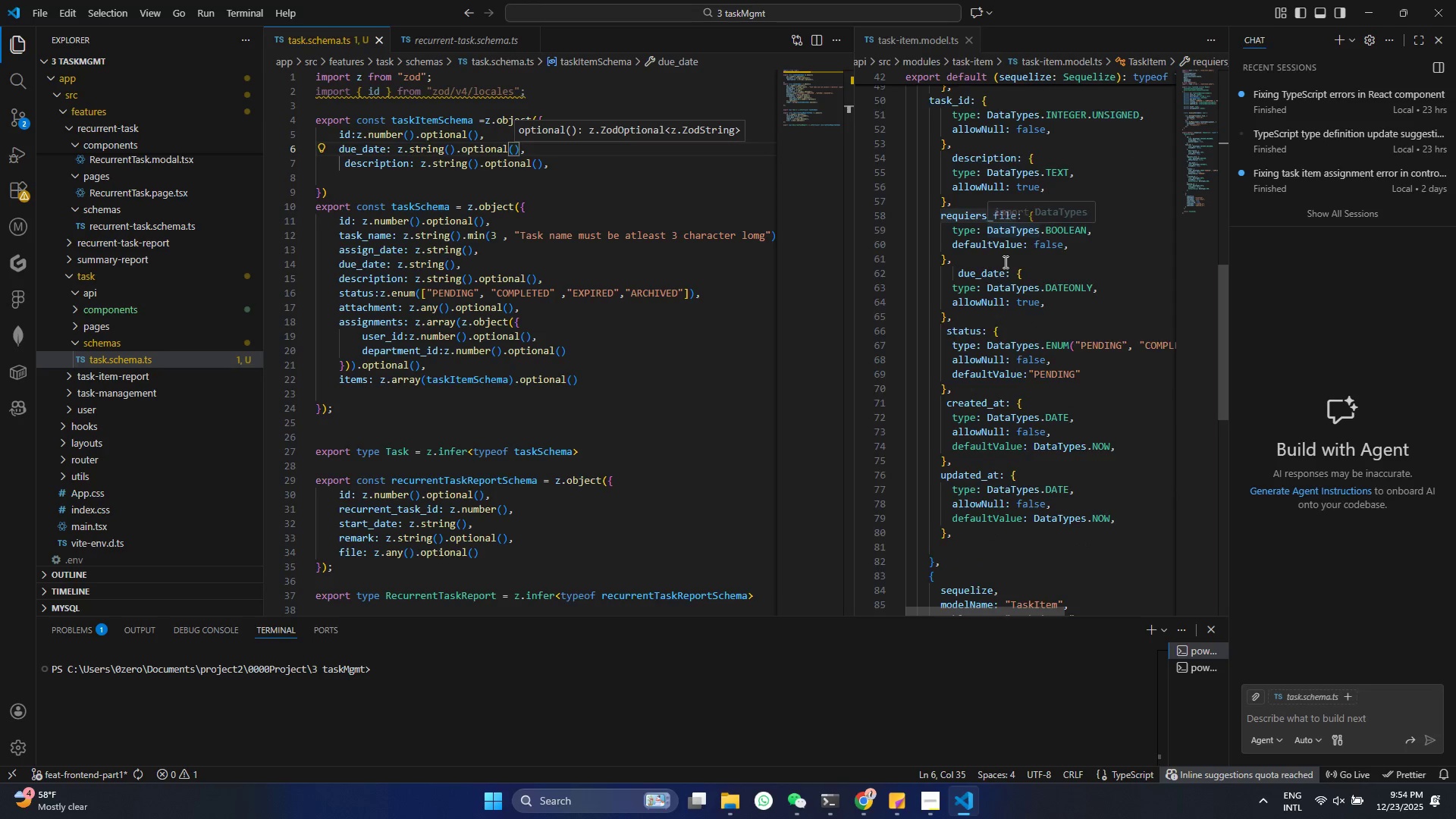 
scroll: coordinate [984, 243], scroll_direction: up, amount: 4.0
 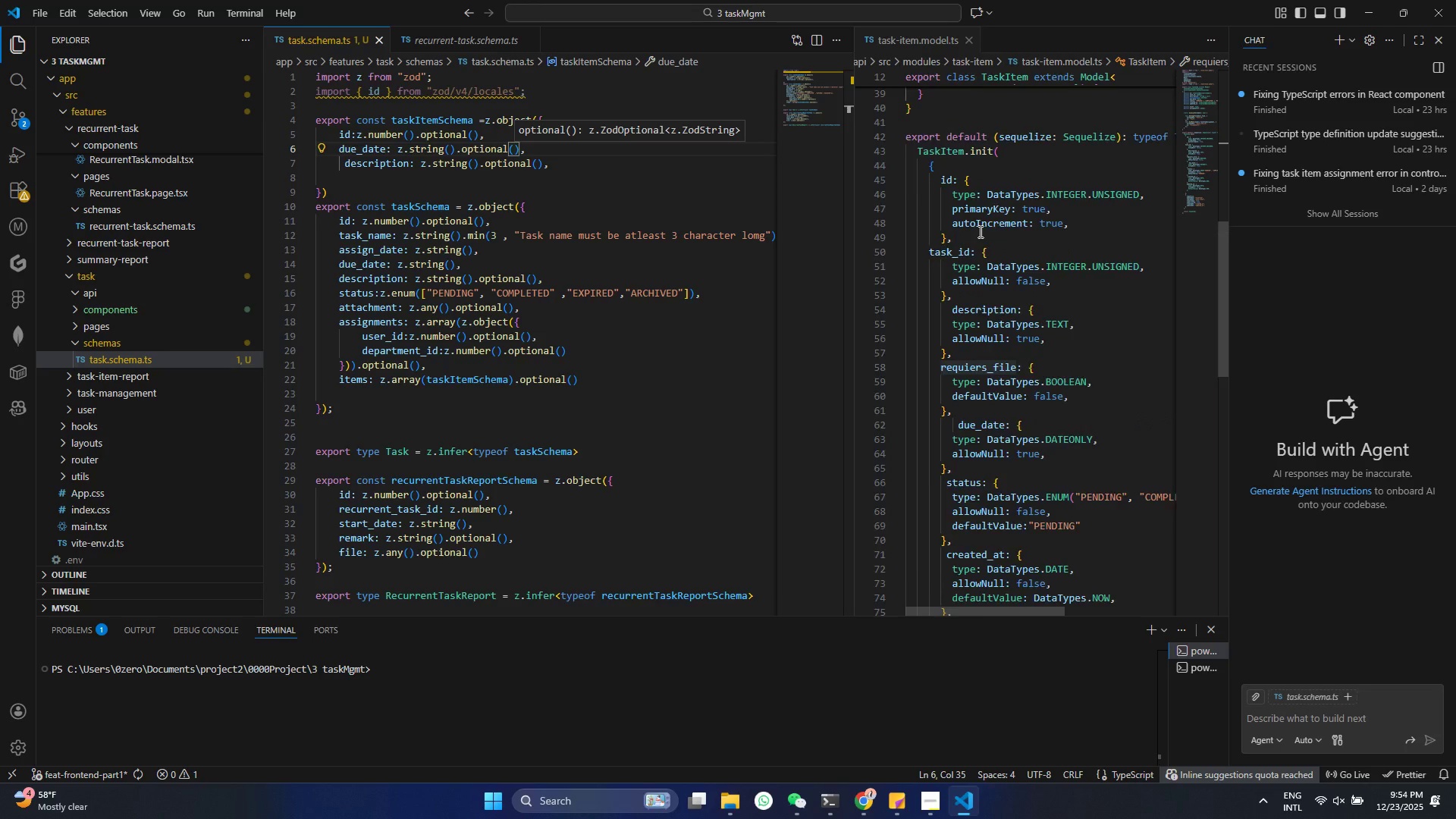 
scroll: coordinate [981, 237], scroll_direction: down, amount: 3.0
 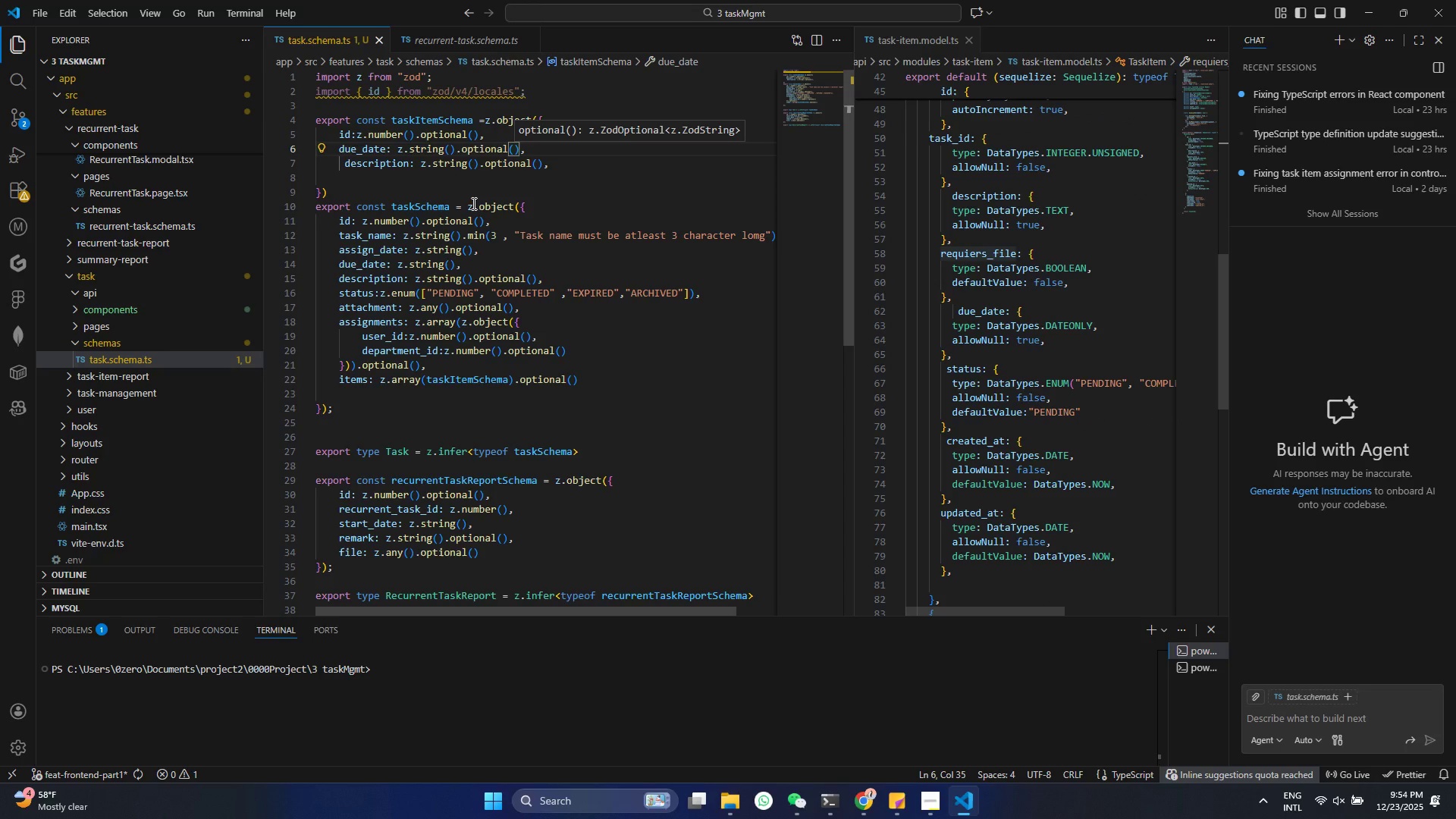 
left_click([576, 166])
 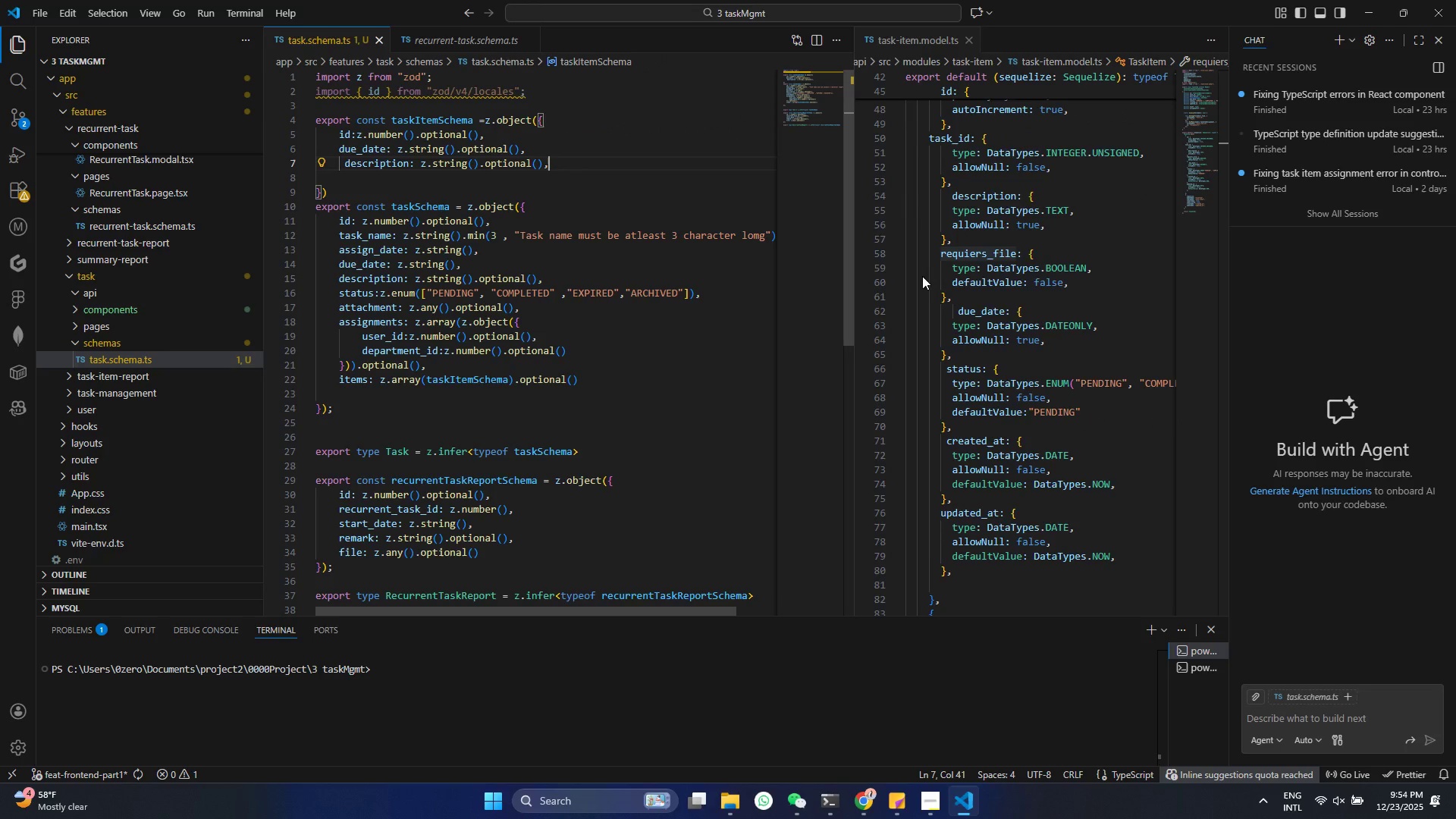 
scroll: coordinate [1099, 305], scroll_direction: up, amount: 2.0
 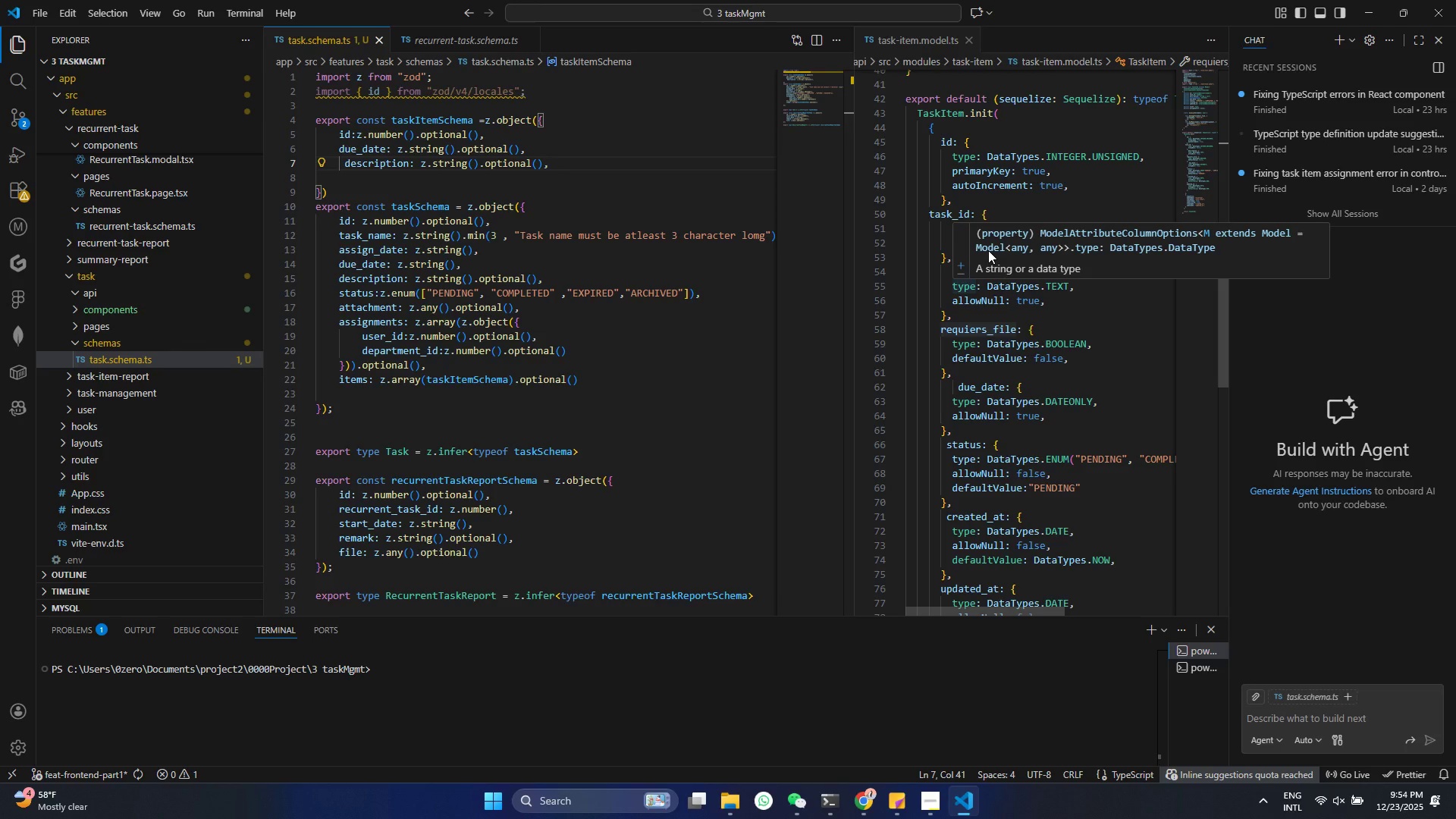 
wait(5.02)
 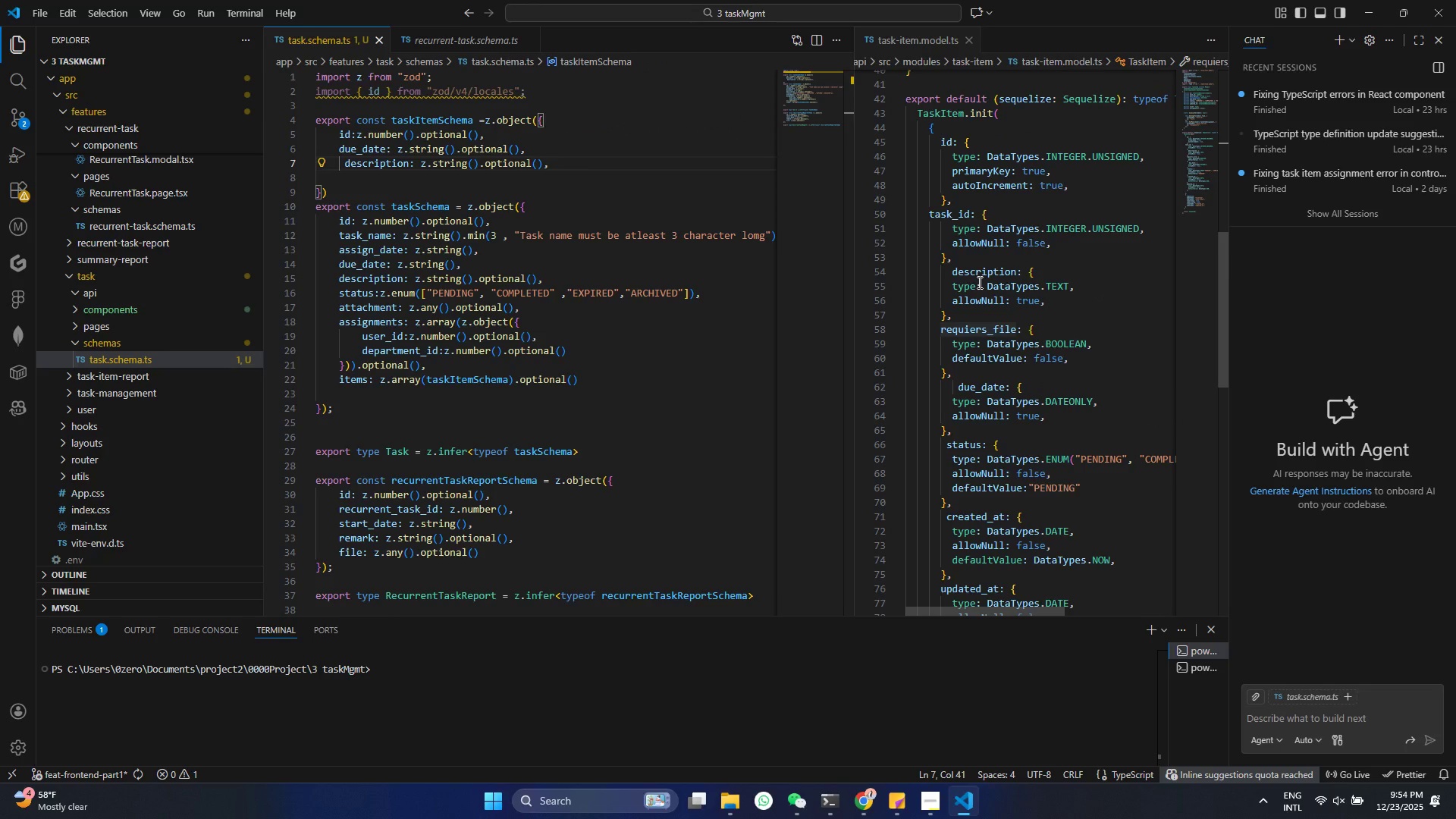 
key(Enter)
 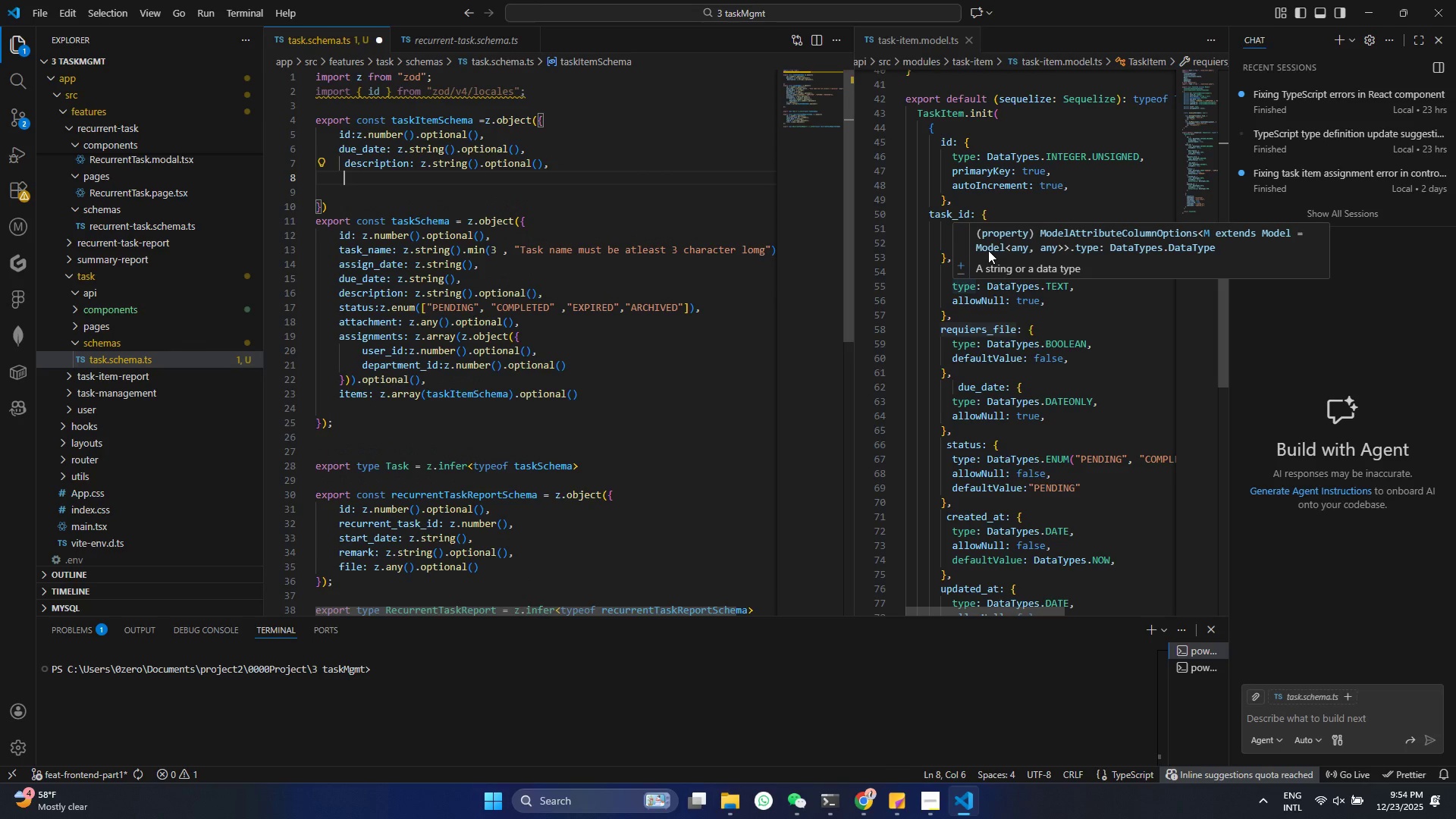 
type(require)
 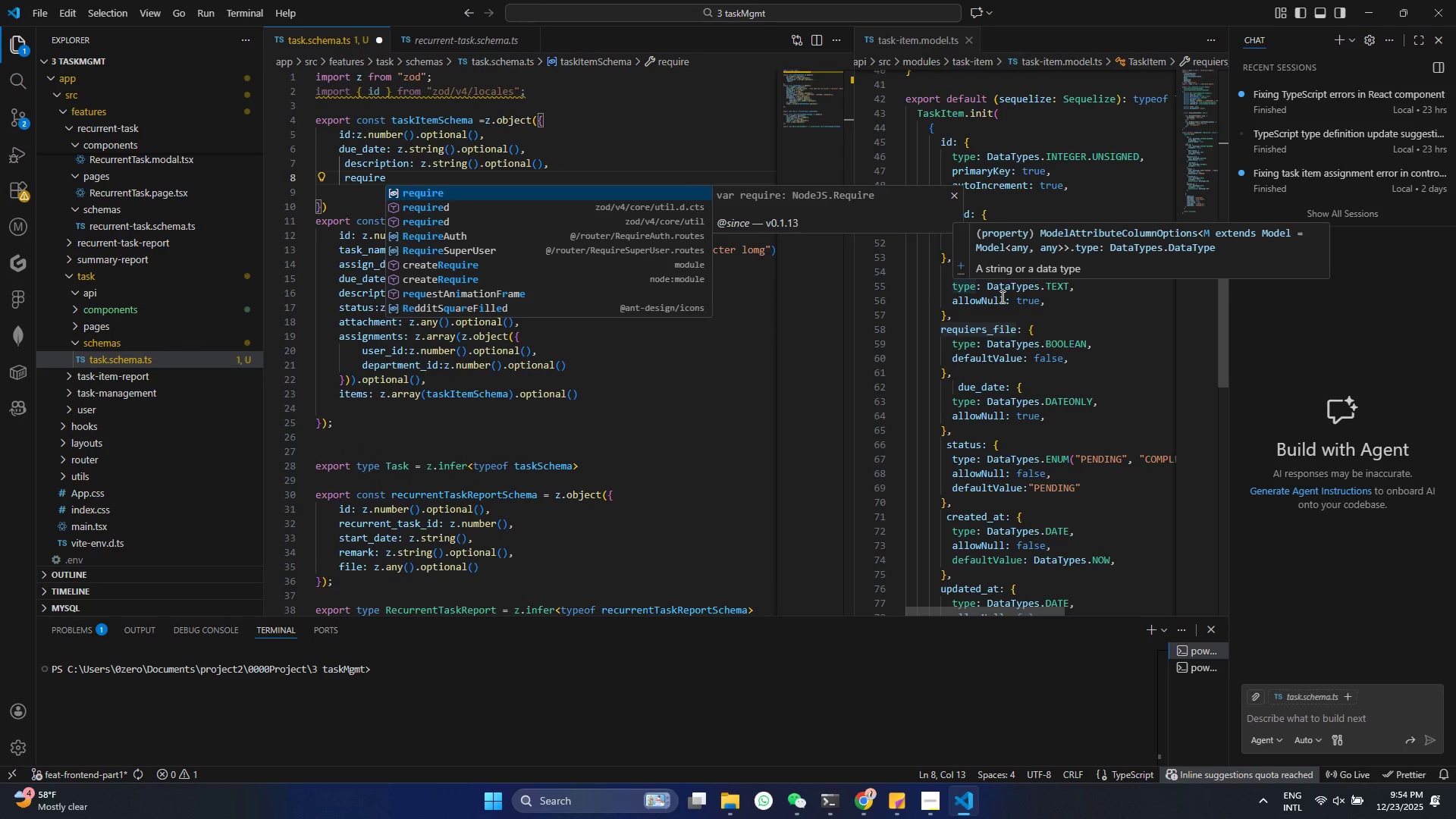 
key(S)
 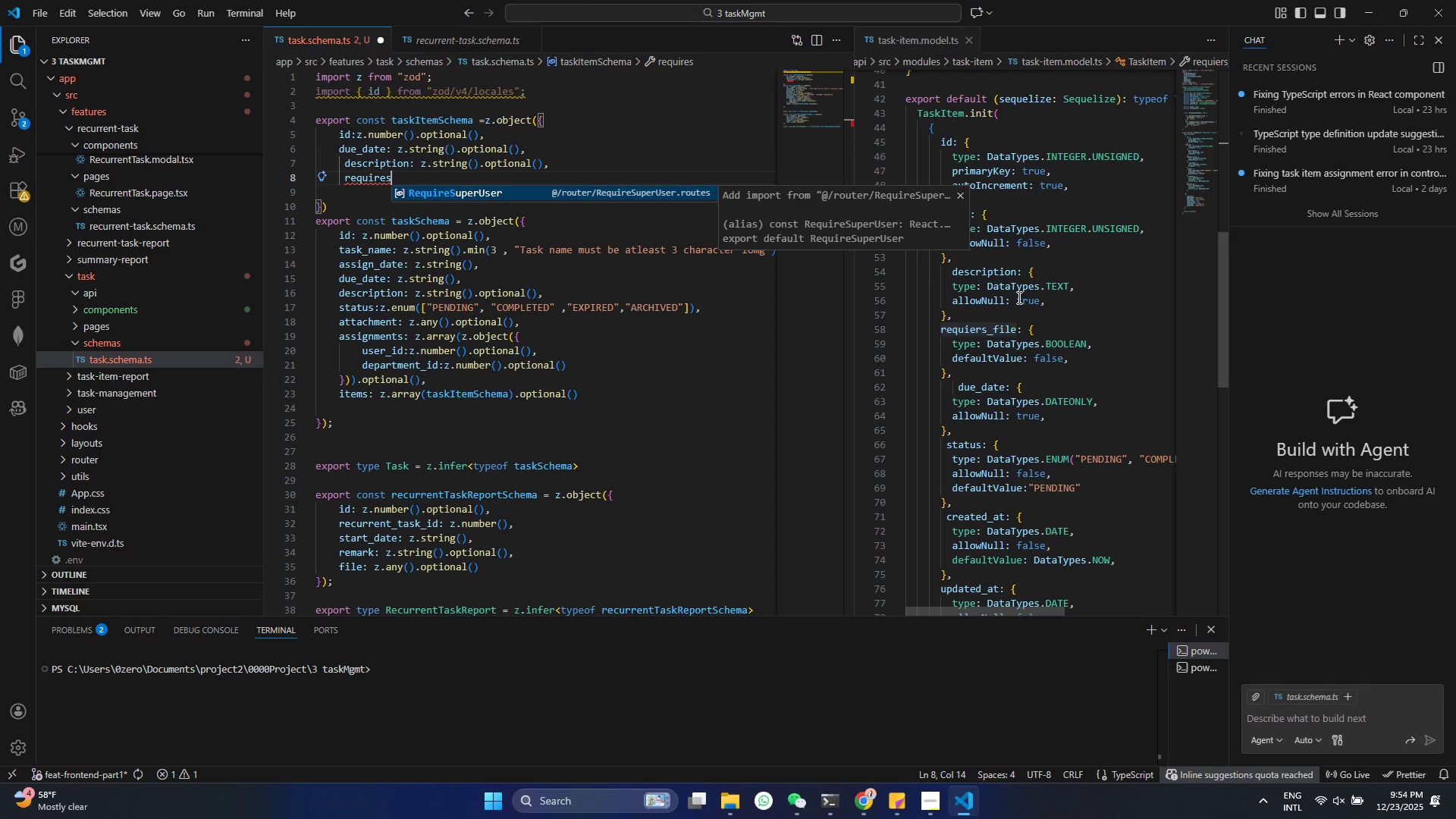 
key(Shift+ShiftRight)
 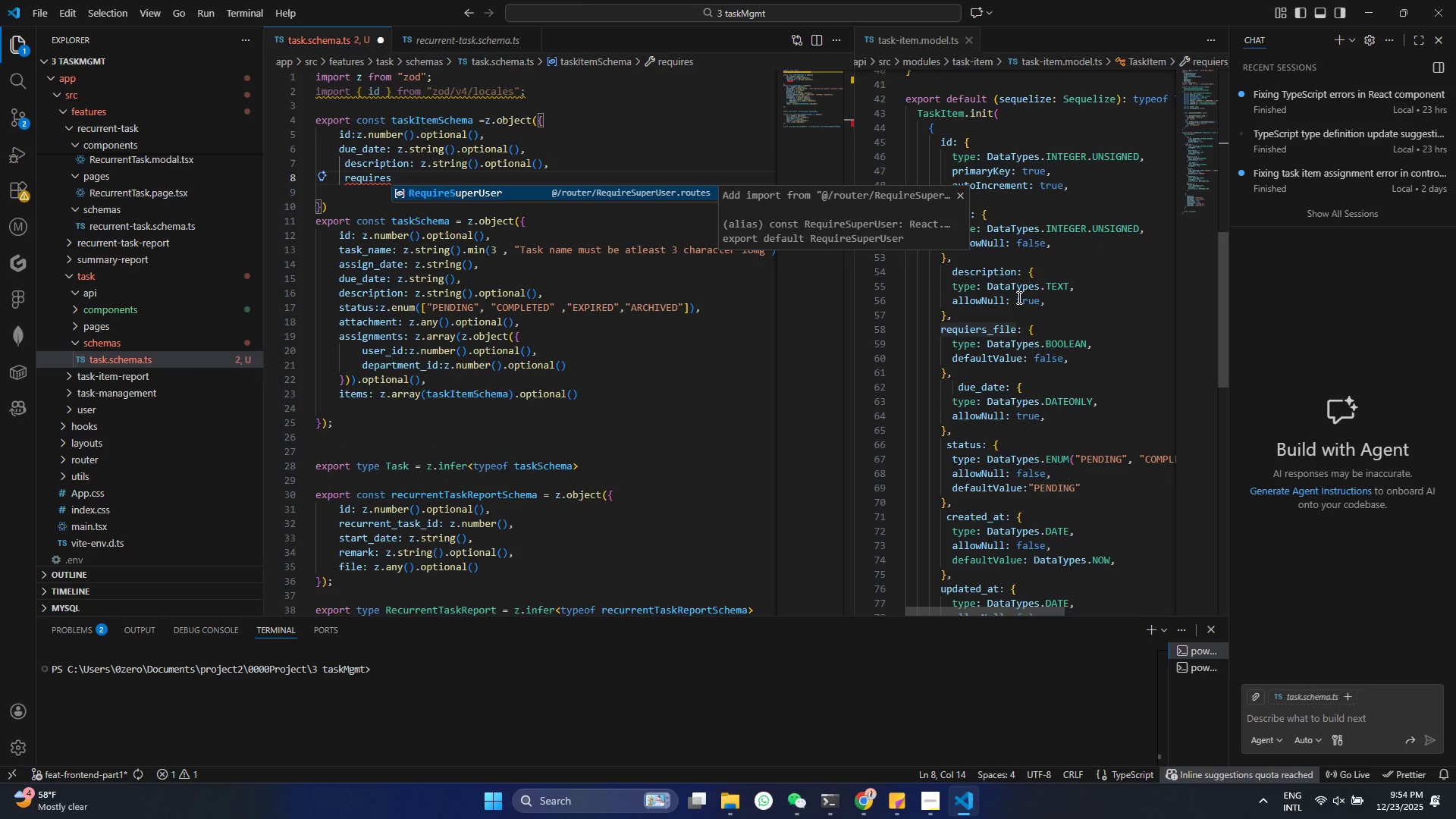 
key(Shift+ShiftRight)
 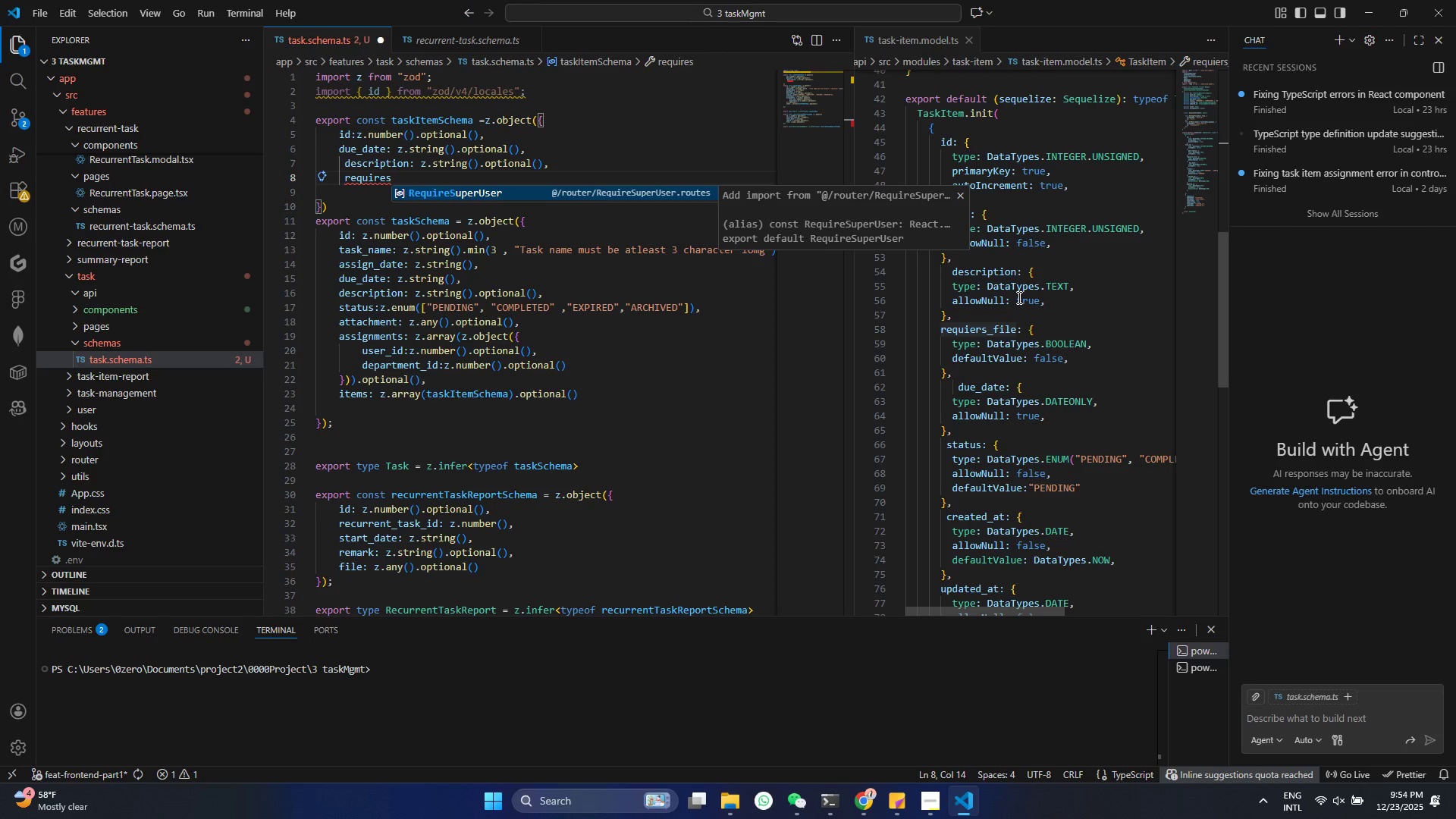 
type(_file:z.boo)
 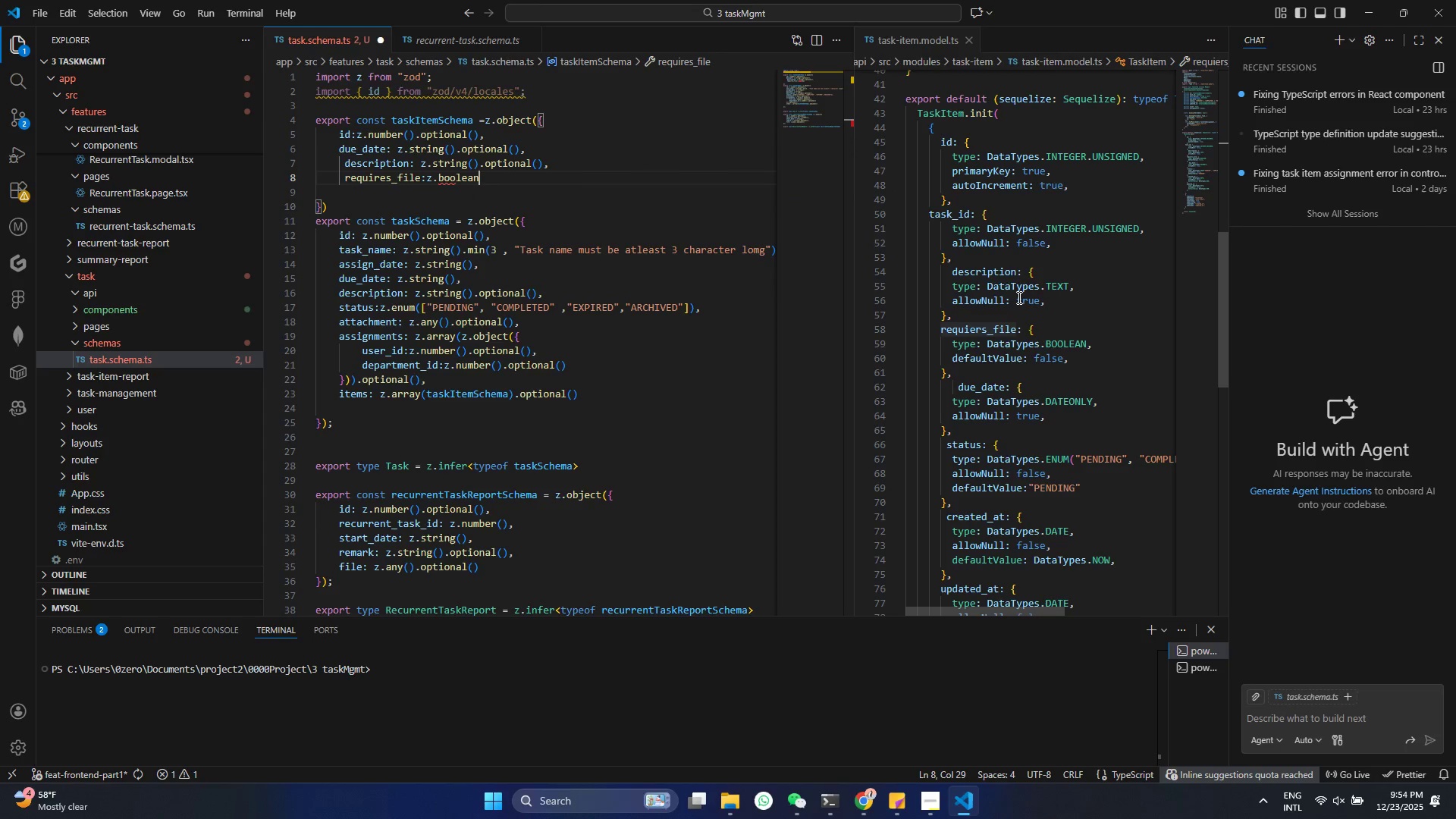 
 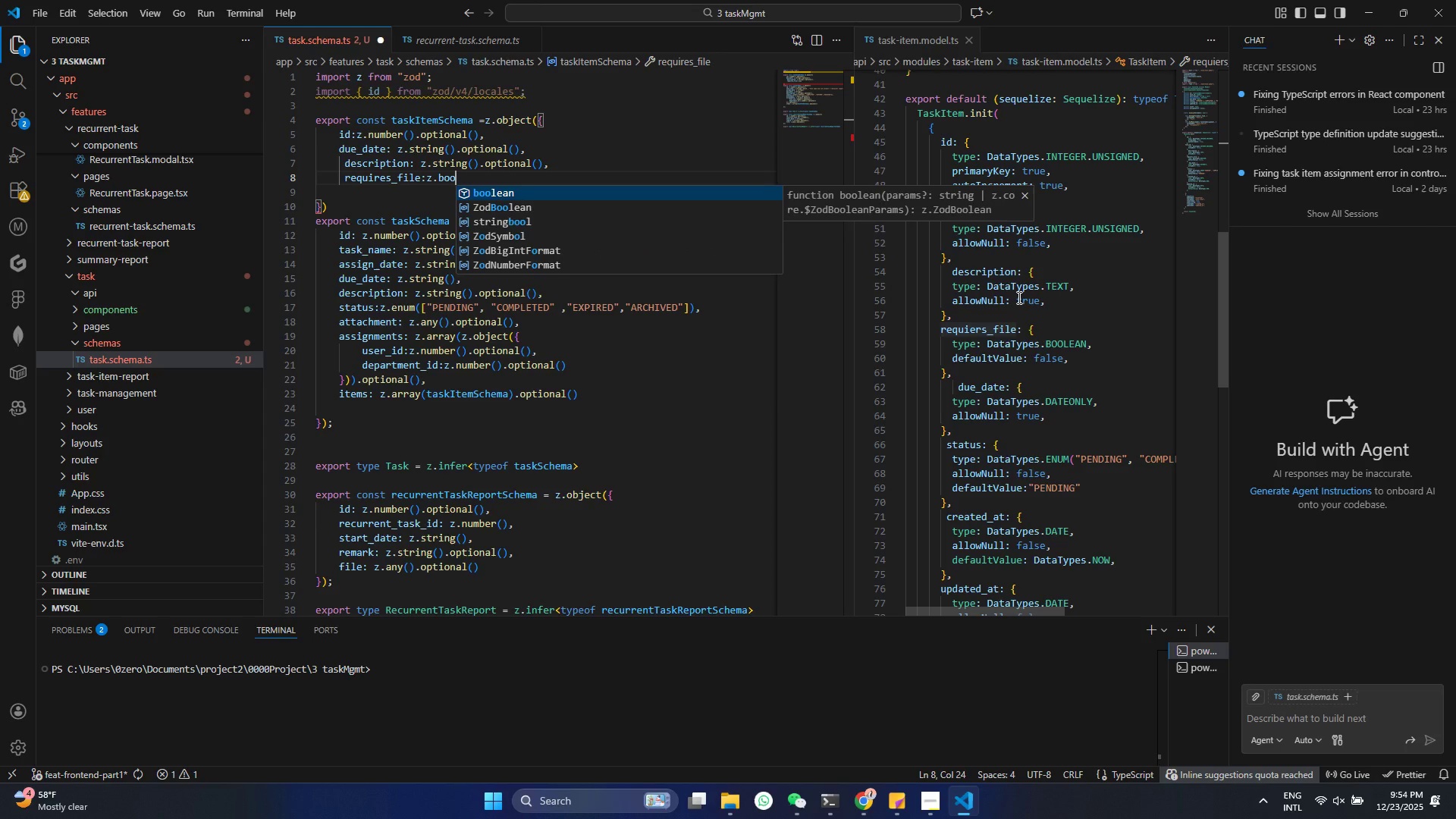 
key(Enter)
 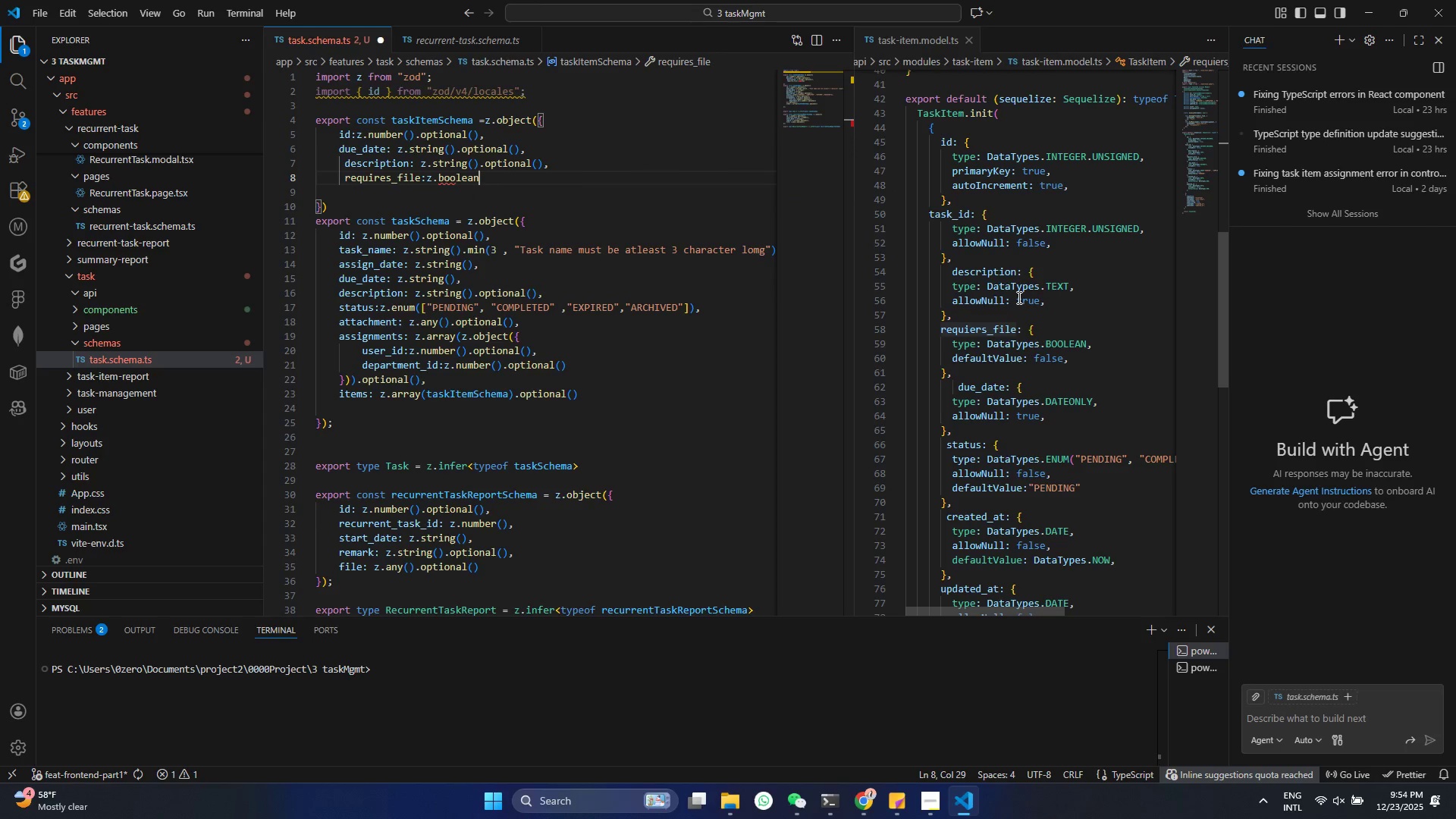 
key(Shift+9)
 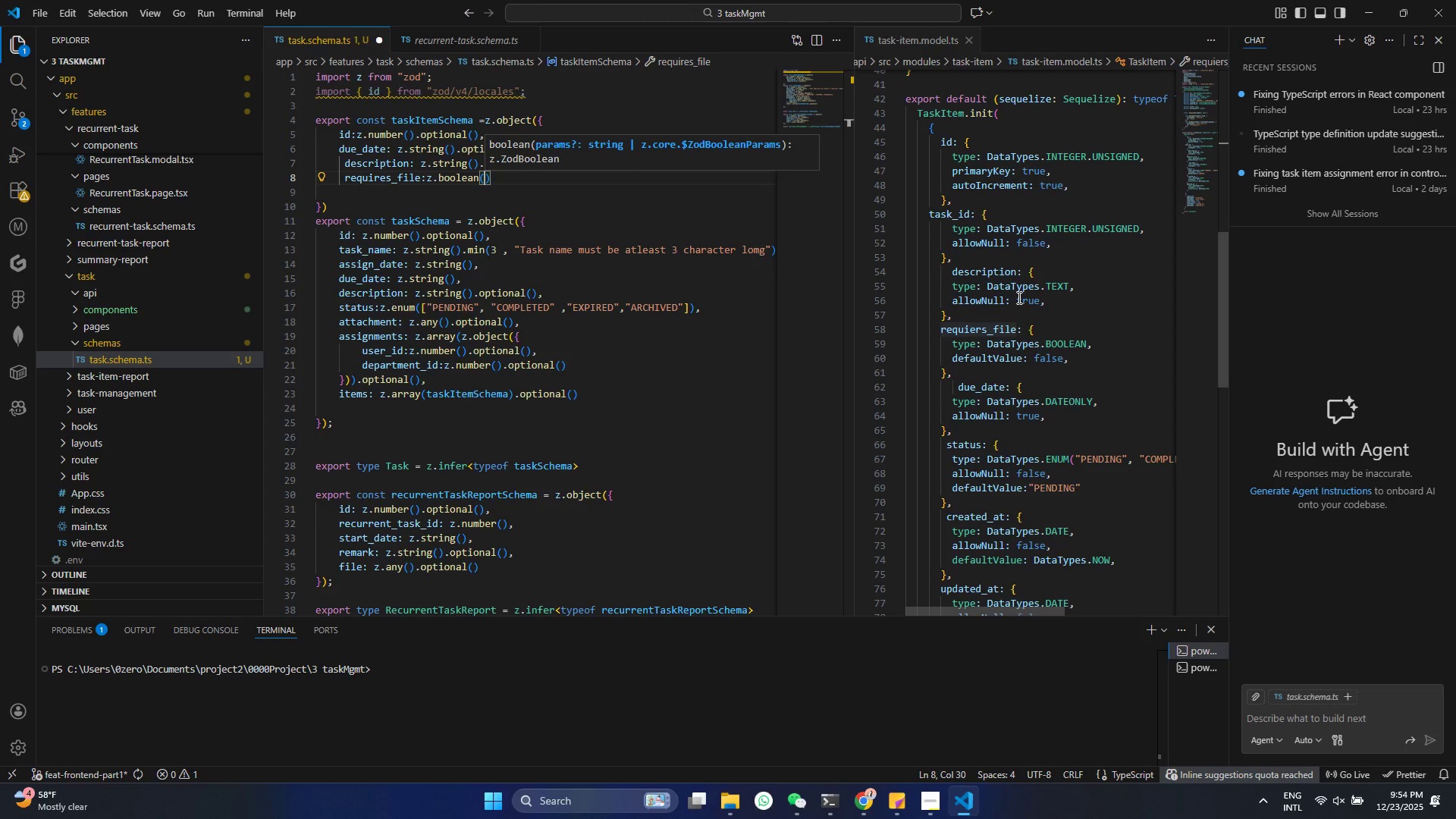 
key(Control+ControlLeft)
 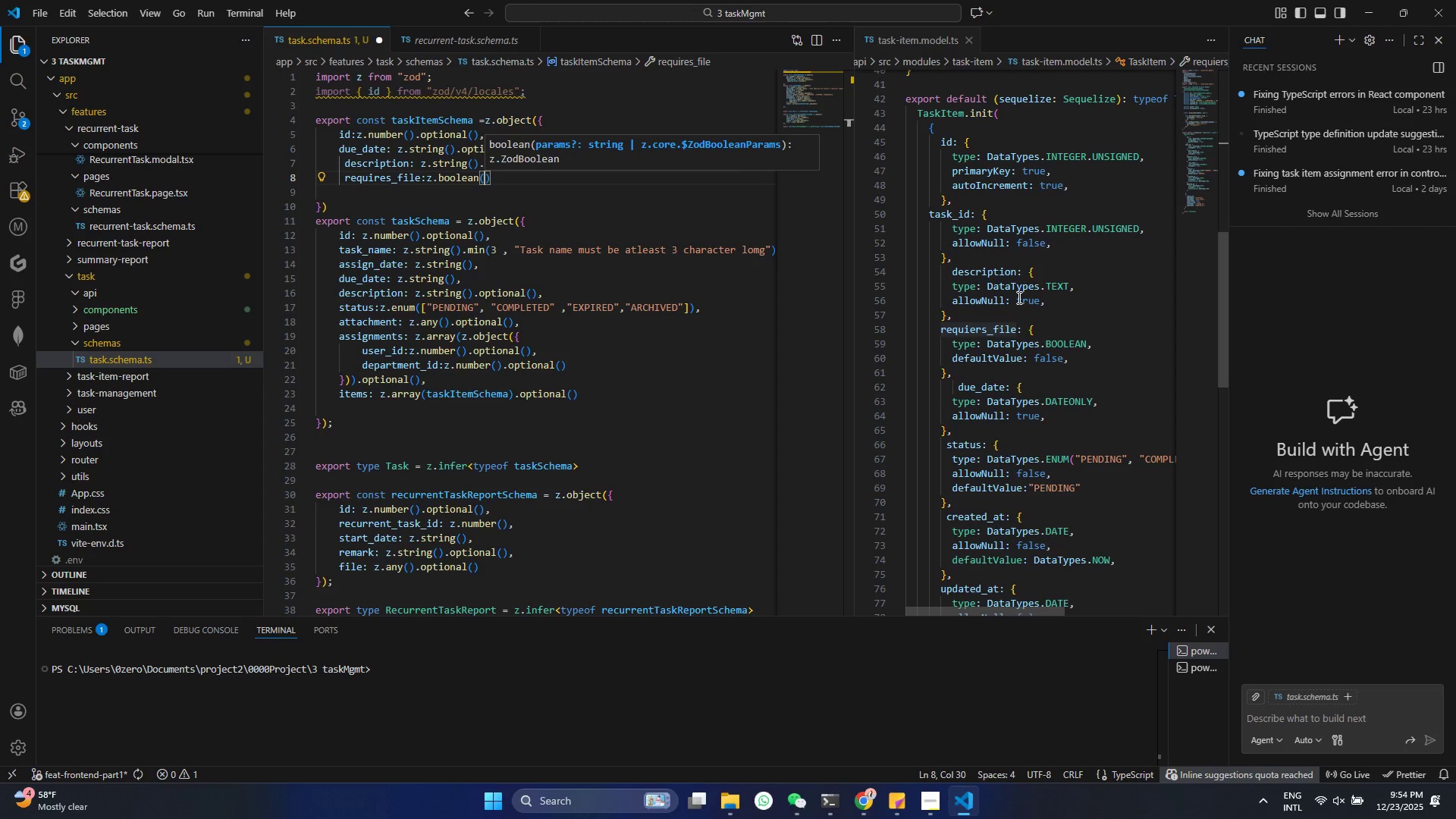 
key(Control+S)
 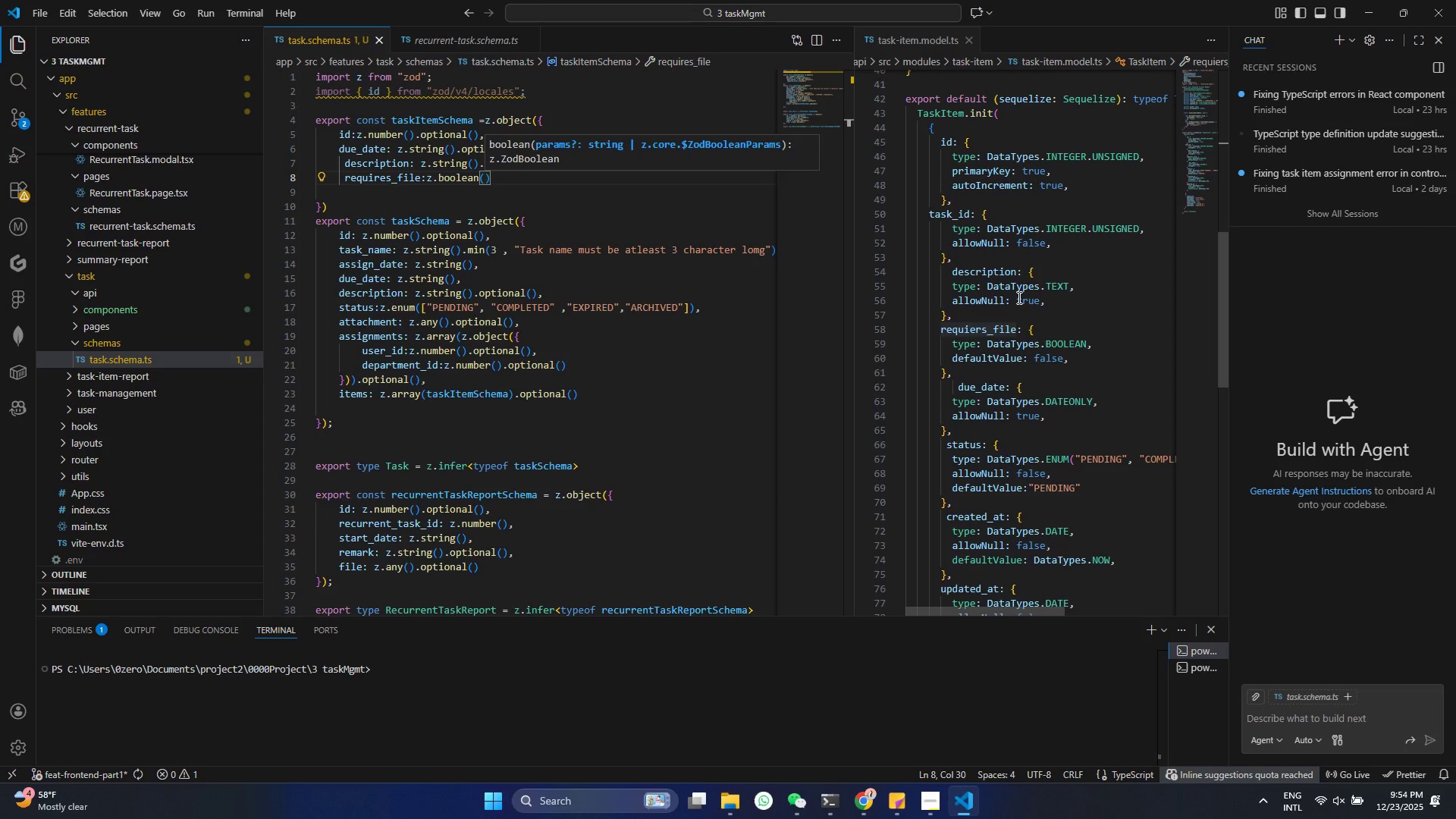 
key(ArrowRight)
 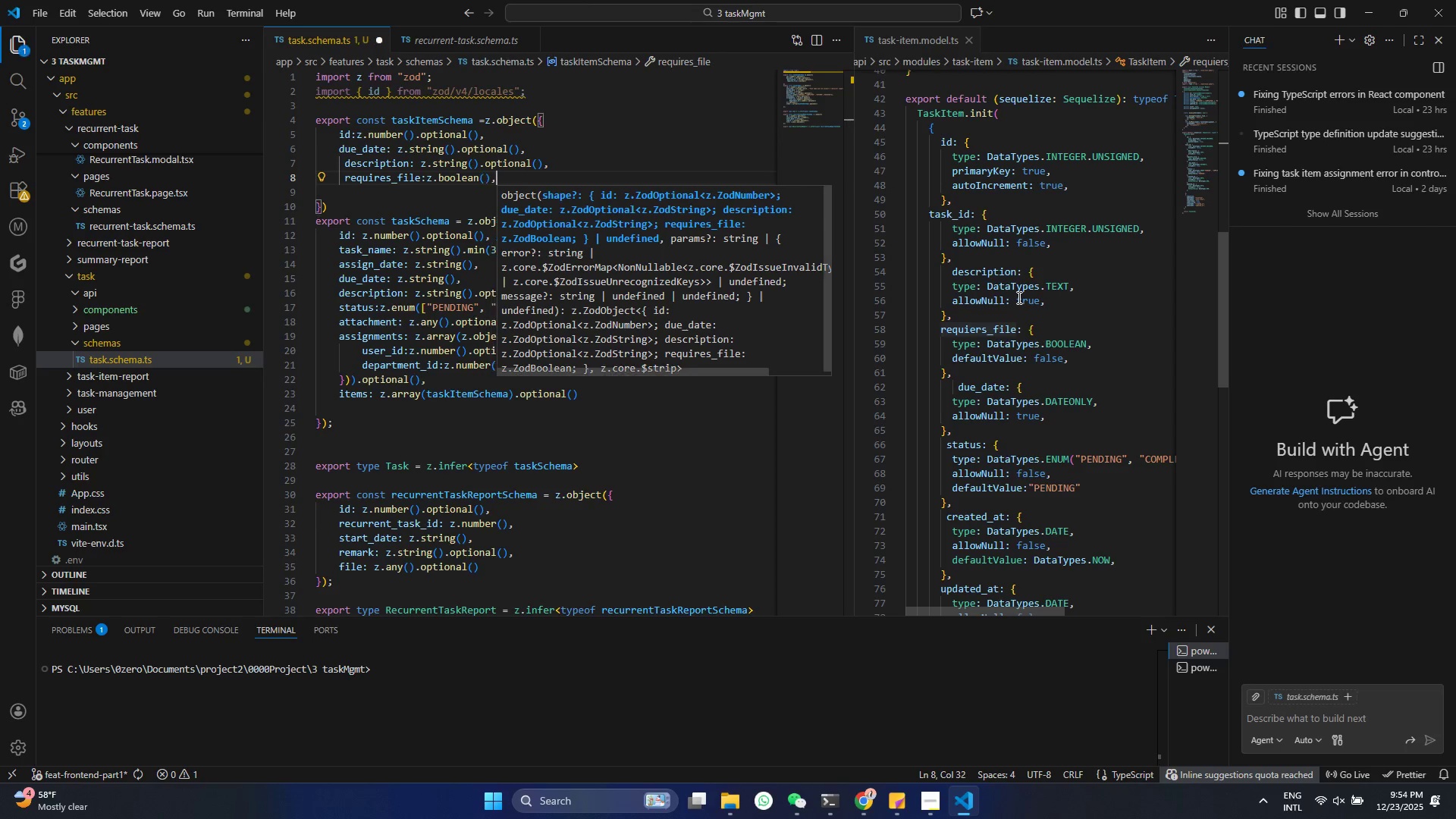 
key(Comma)
 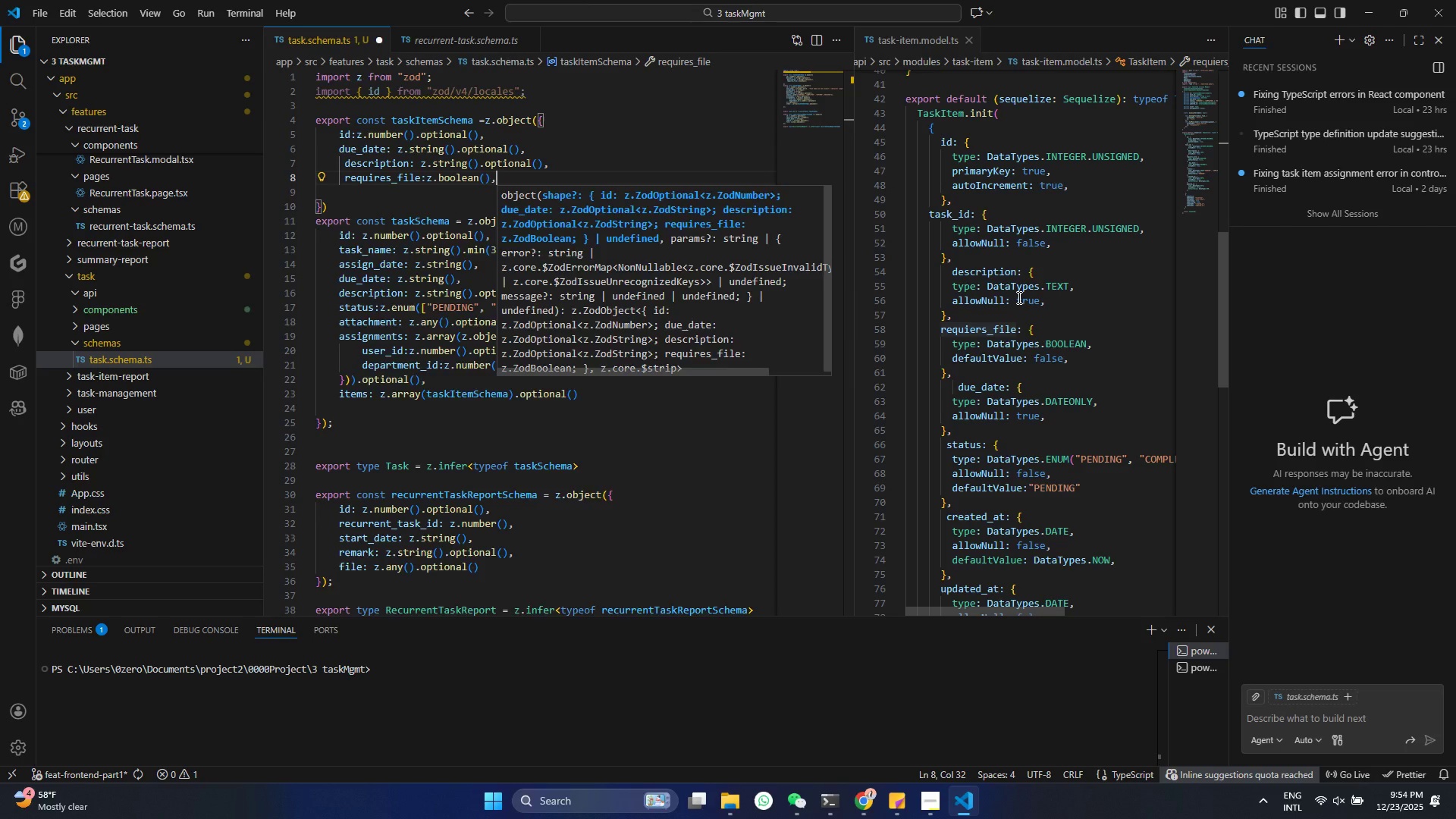 
key(Enter)
 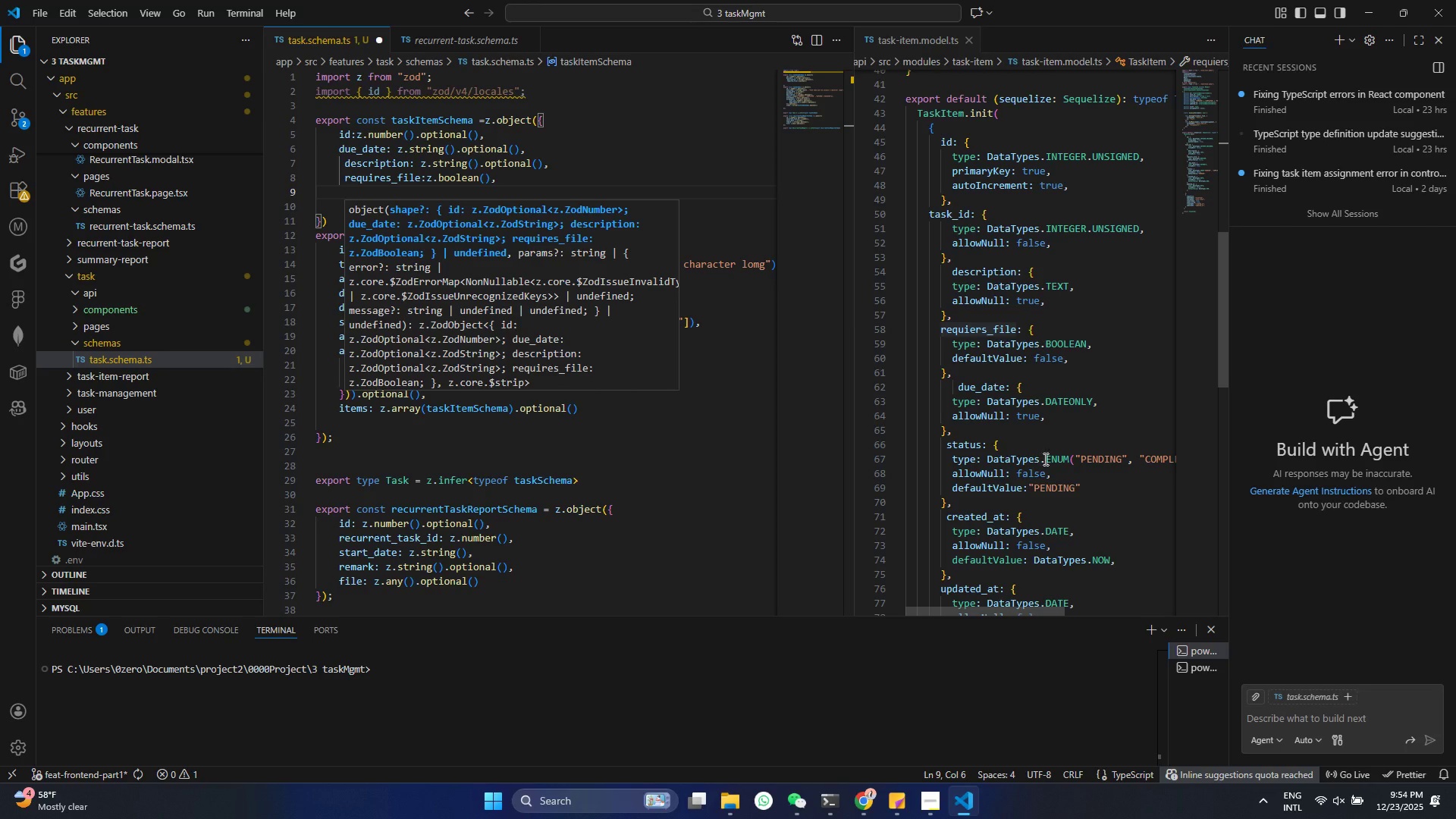 
left_click([615, 505])
 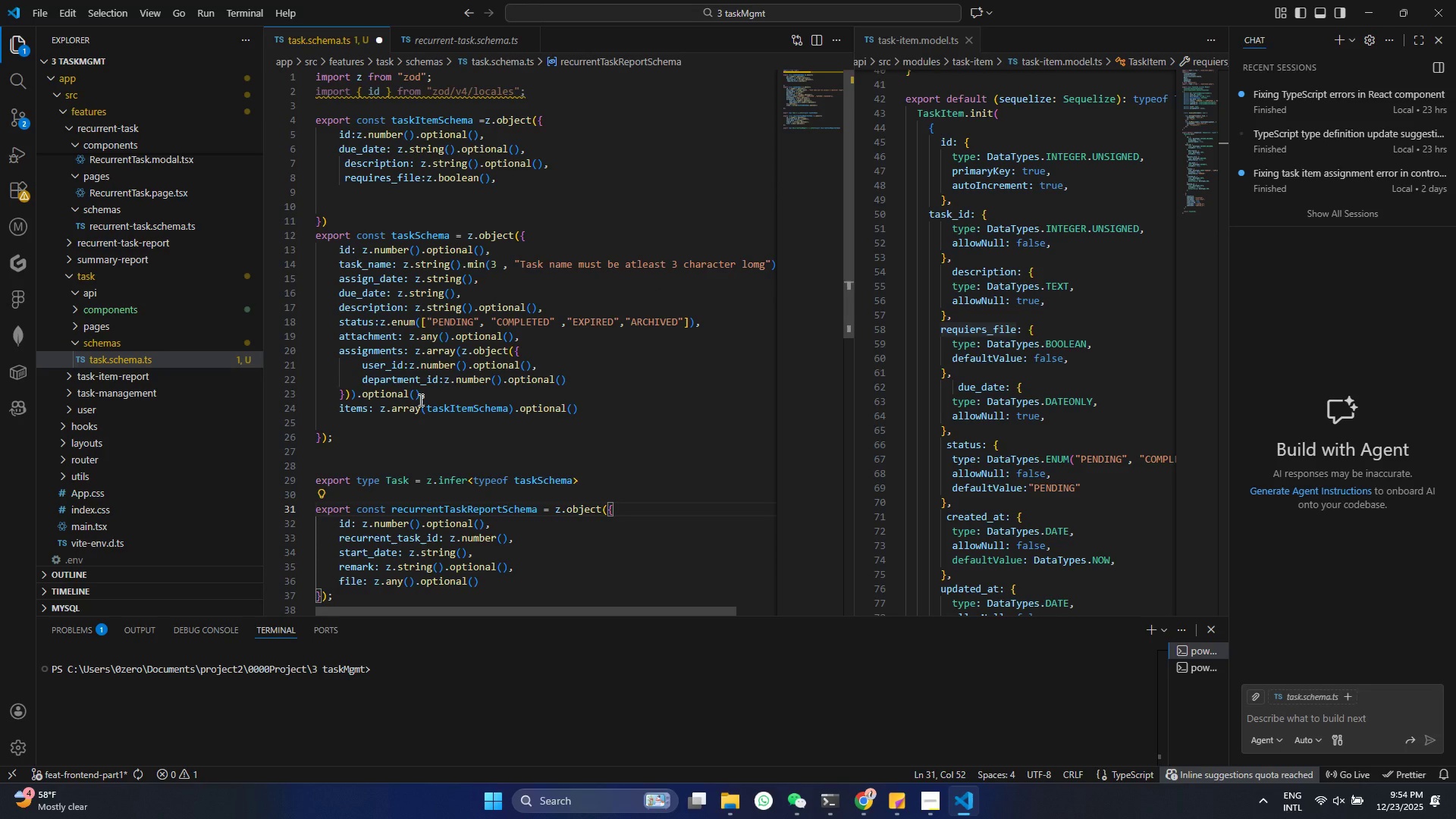 
left_click_drag(start_coordinate=[423, 400], to_coordinate=[390, 397])
 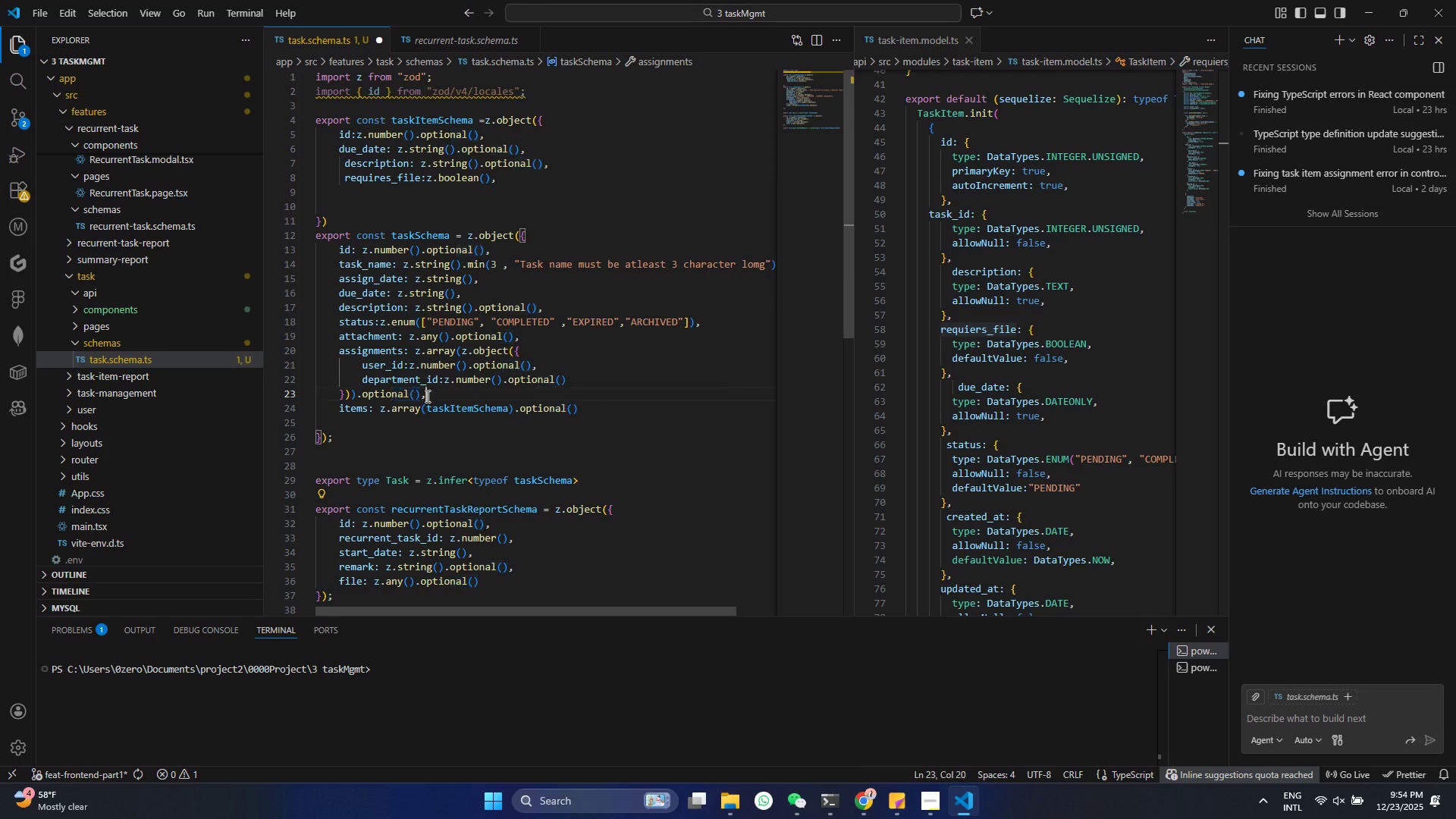 
double_click([426, 396])
 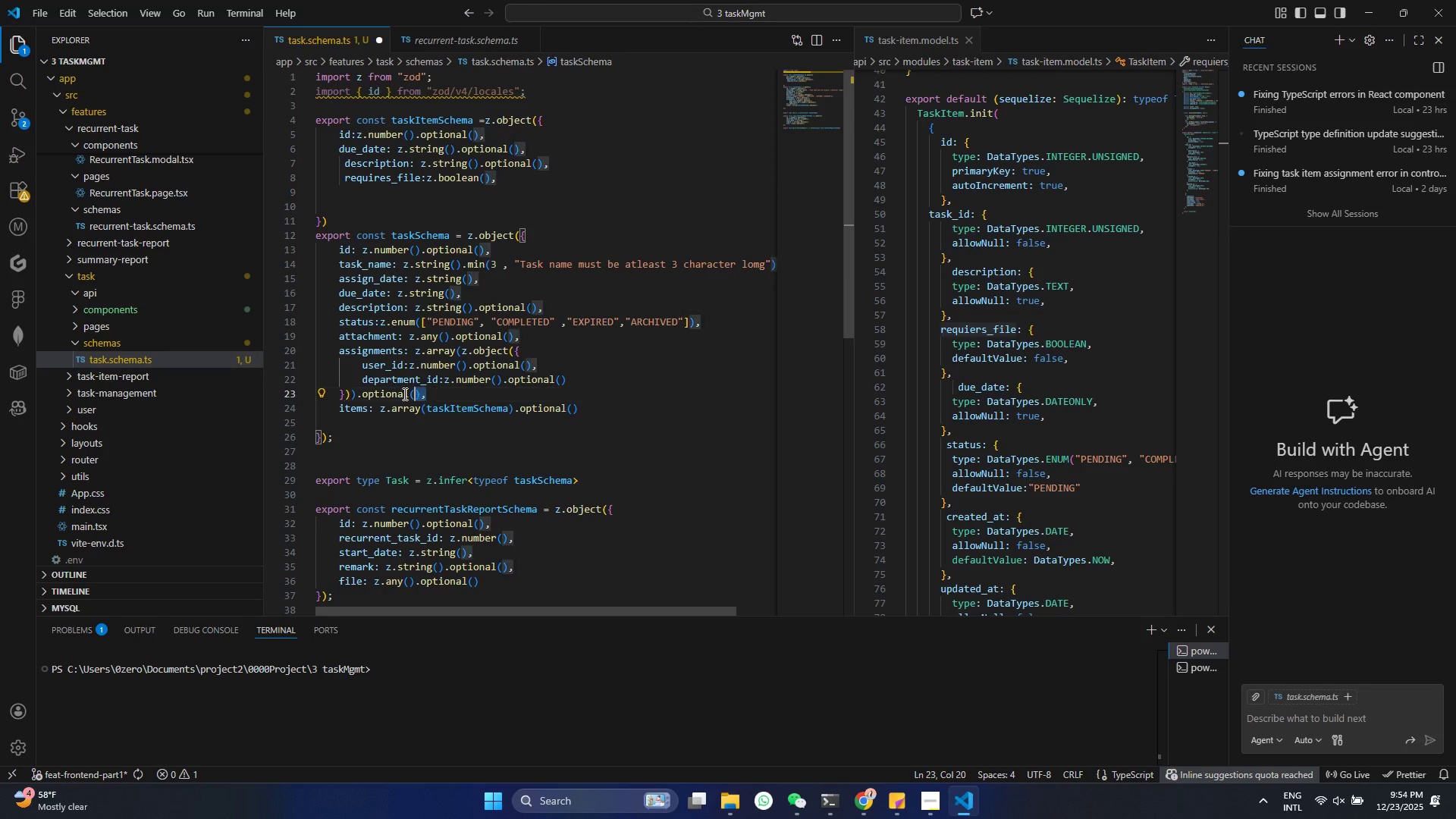 
left_click_drag(start_coordinate=[431, 394], to_coordinate=[287, 359])
 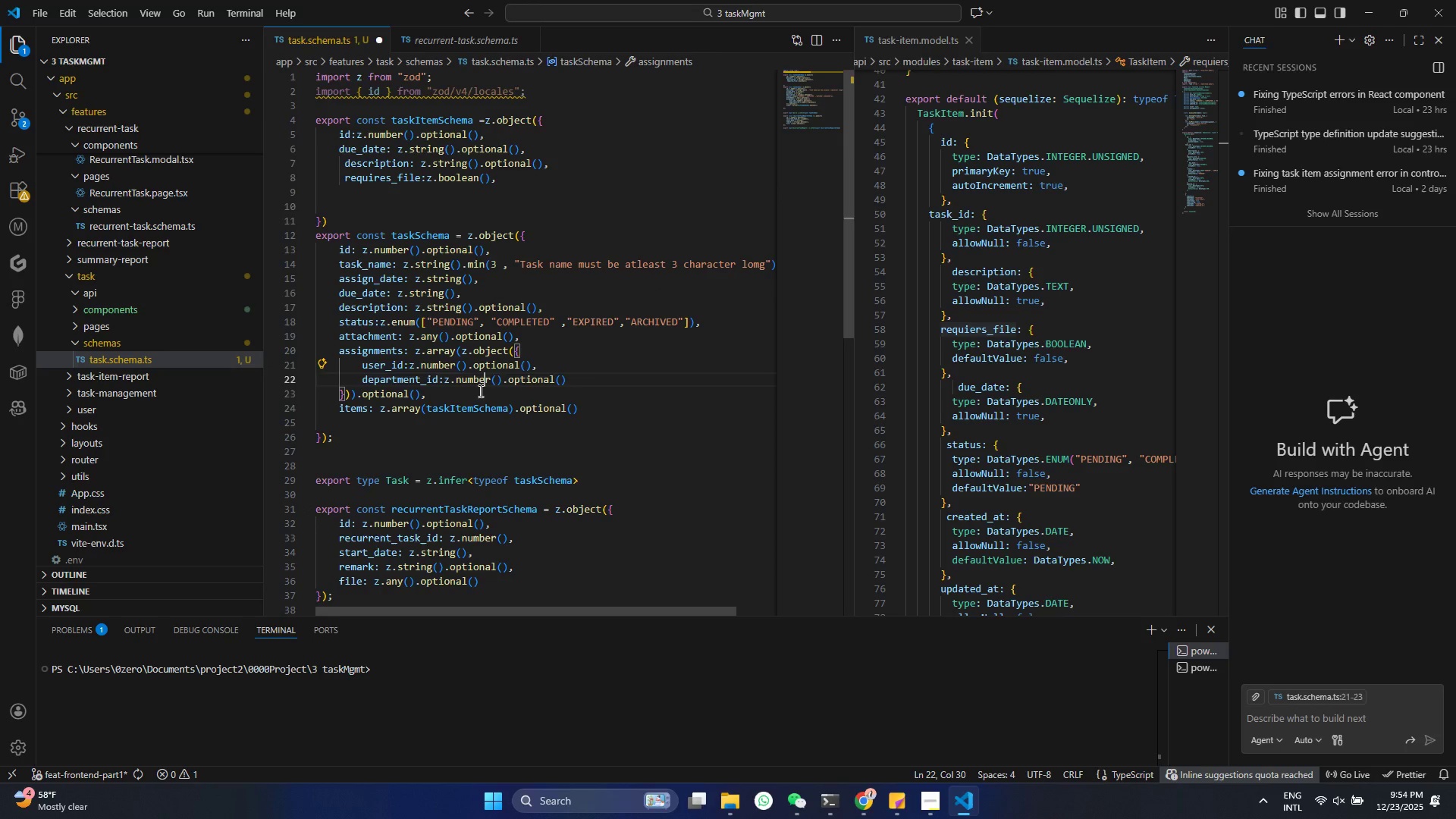 
key(Control+ControlLeft)
 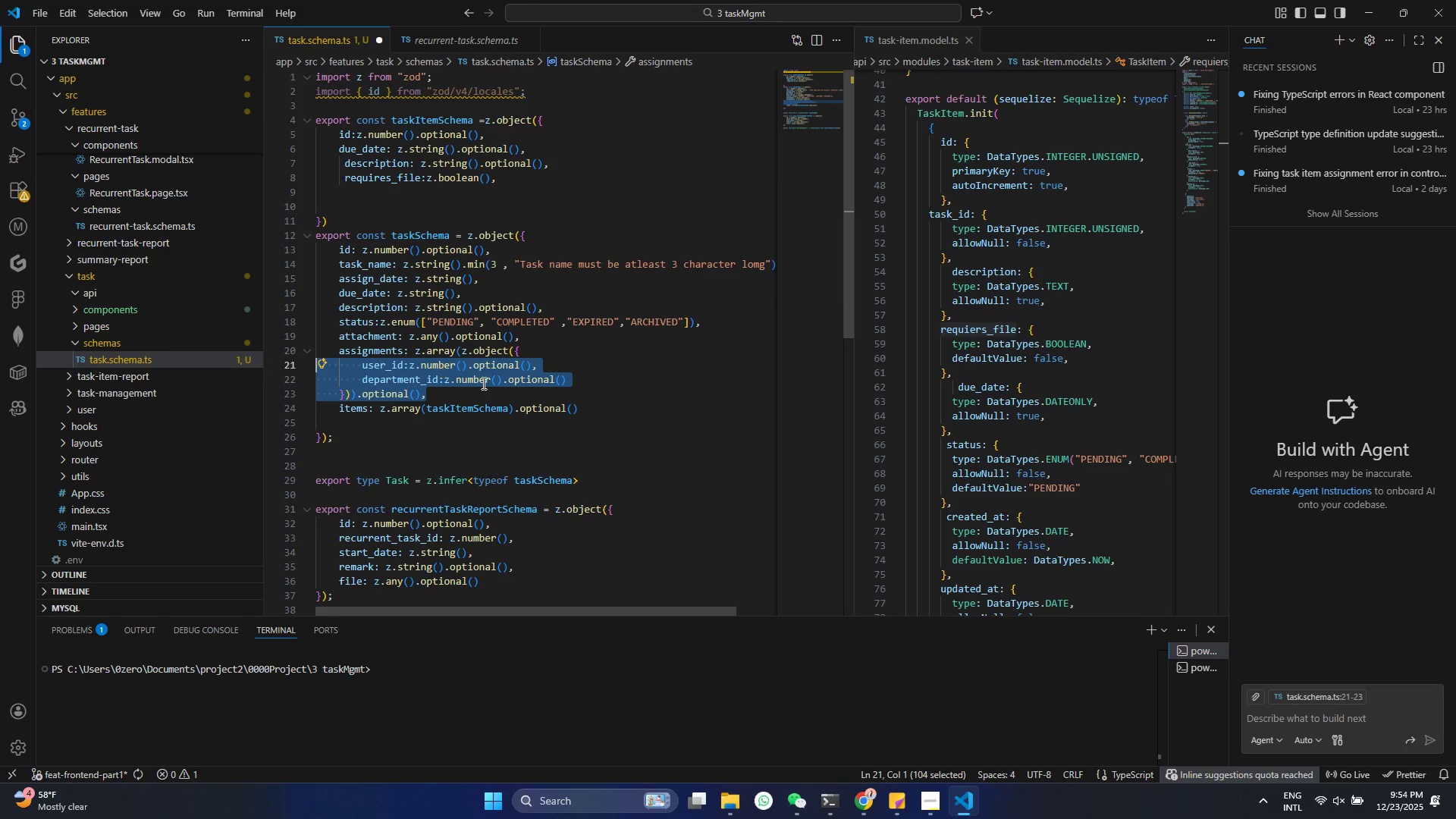 
left_click([482, 383])
 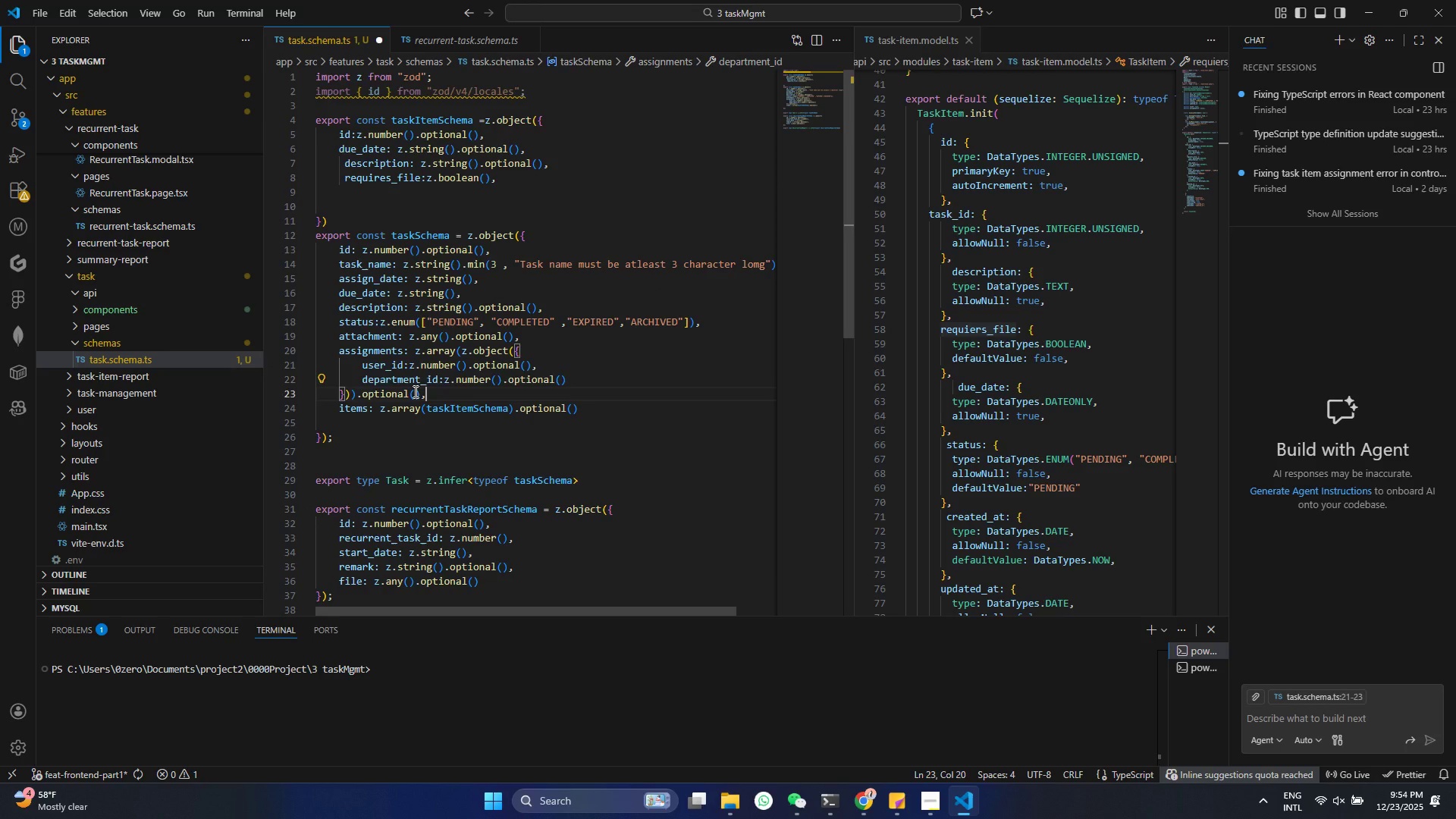 
left_click_drag(start_coordinate=[437, 394], to_coordinate=[323, 348])
 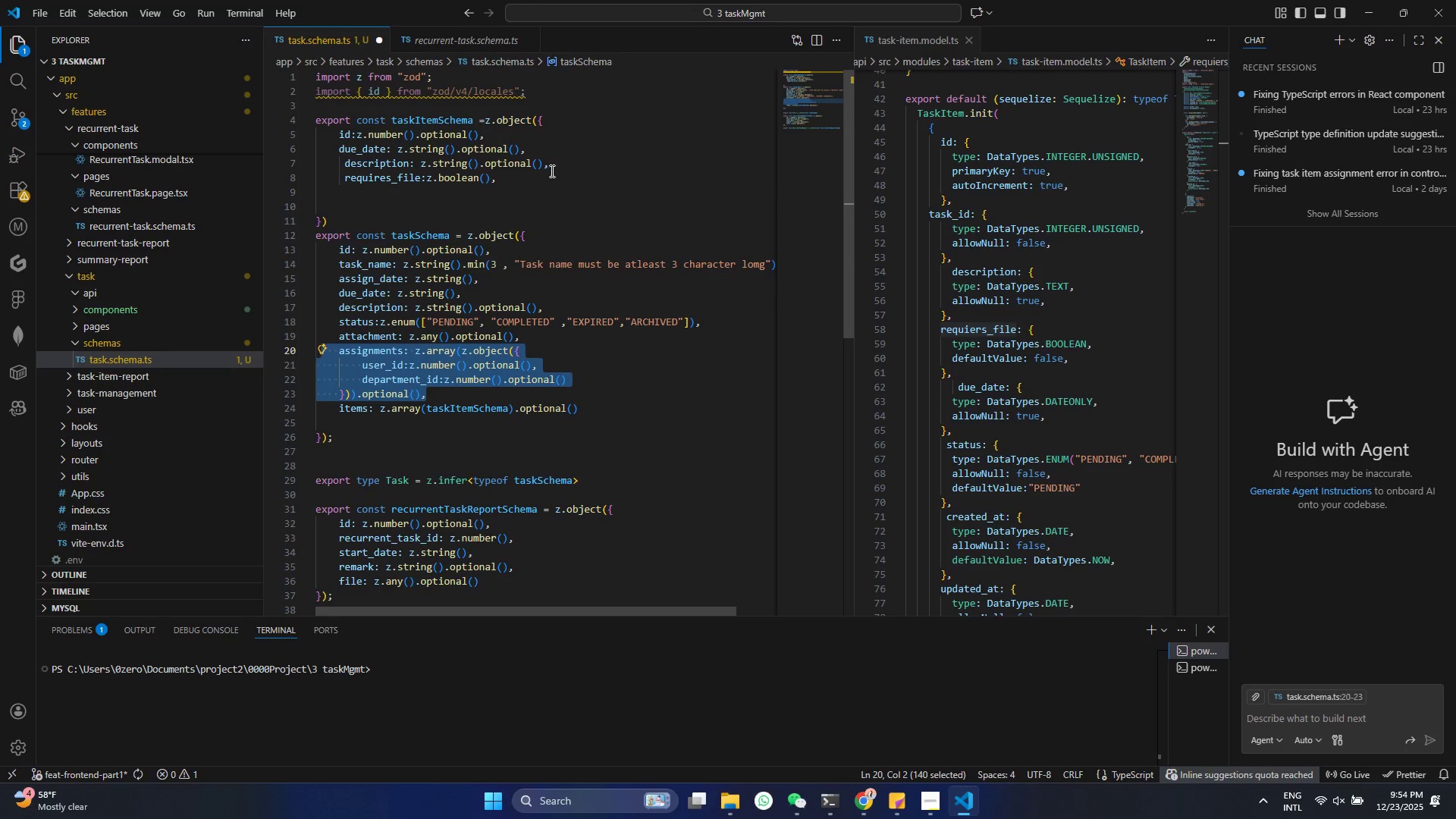 
key(Control+ControlLeft)
 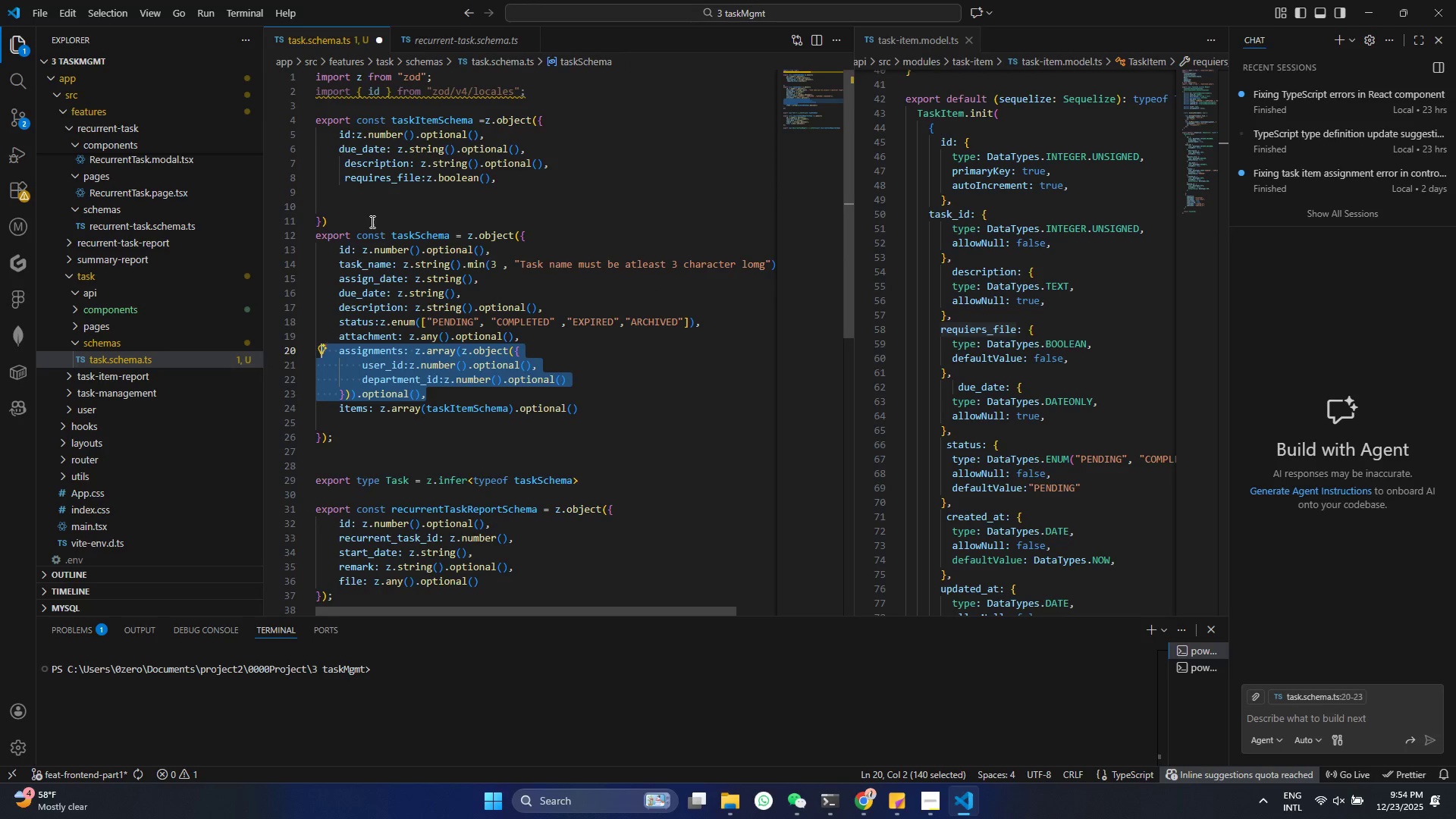 
key(Control+C)
 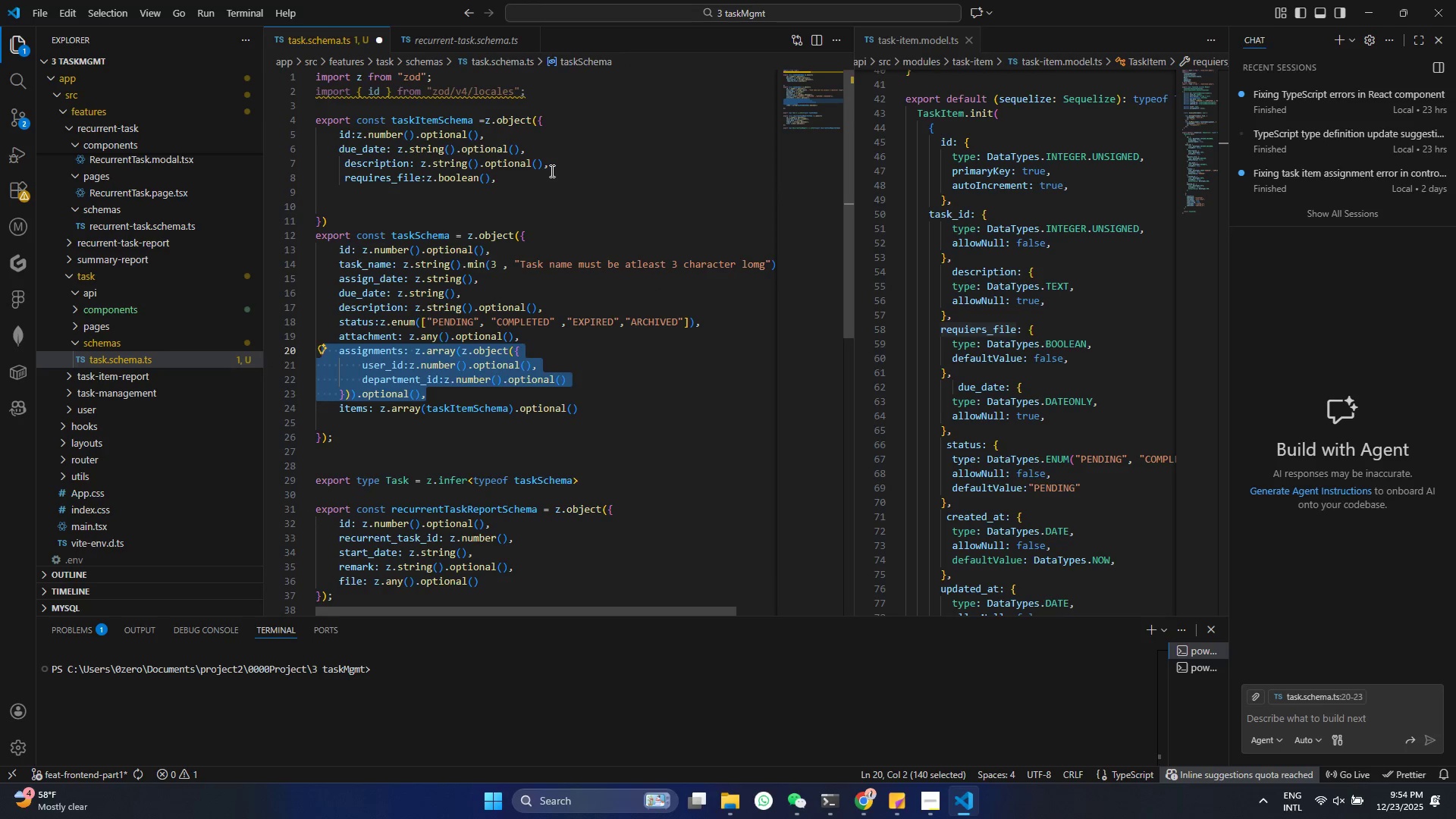 
left_click([551, 171])
 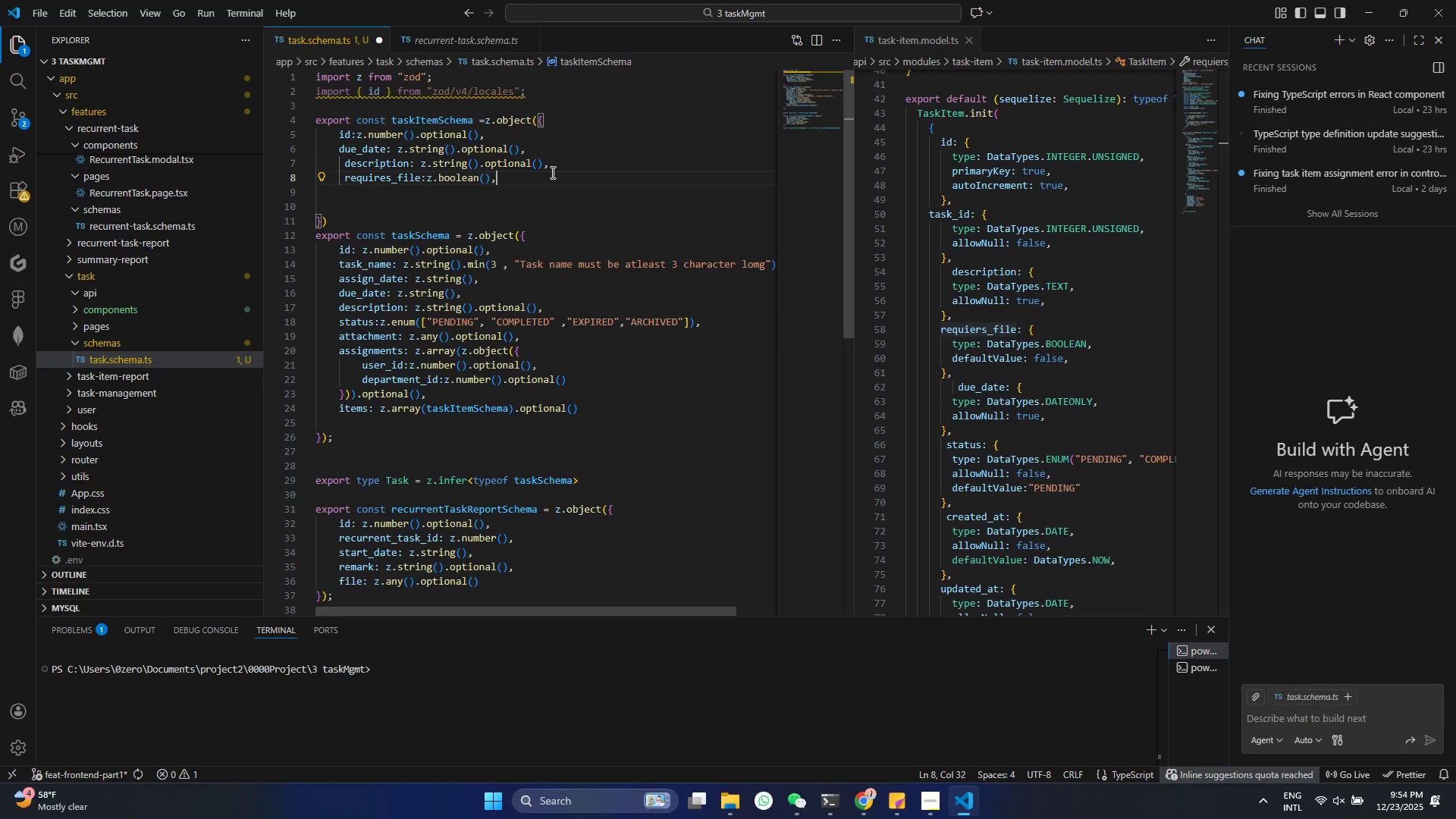 
key(Enter)
 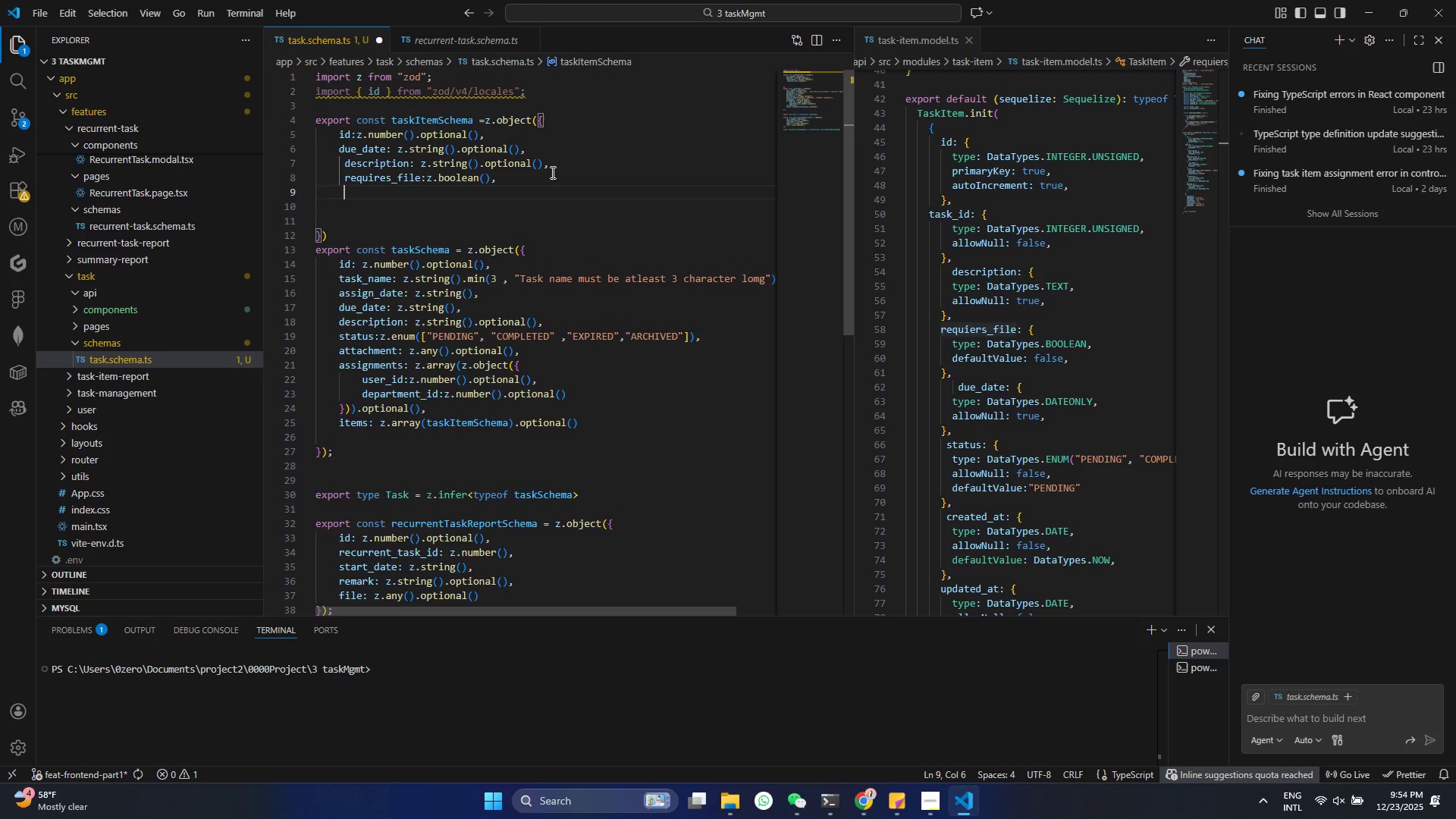 
key(Control+V)
 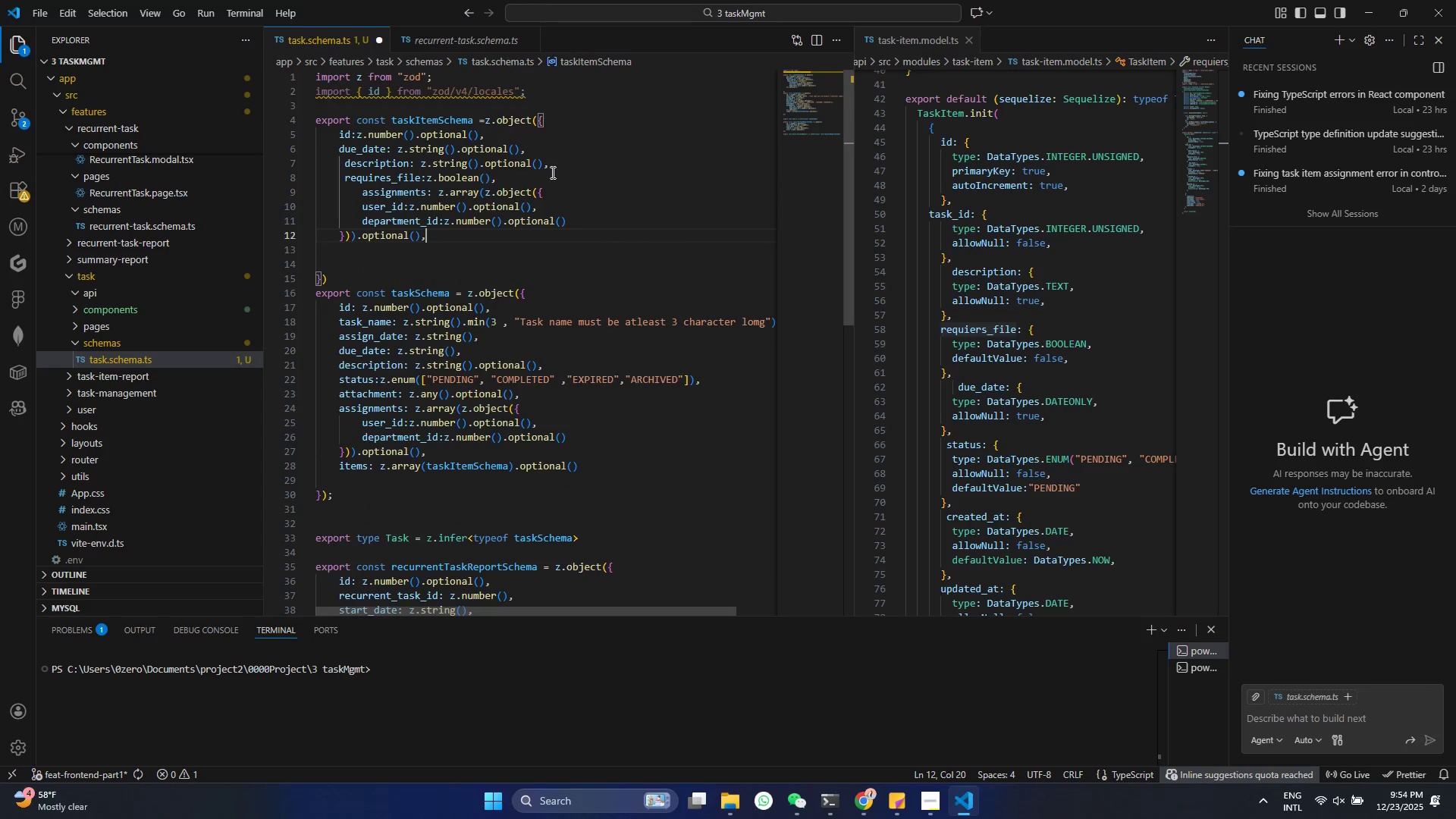 
key(Control+S)
 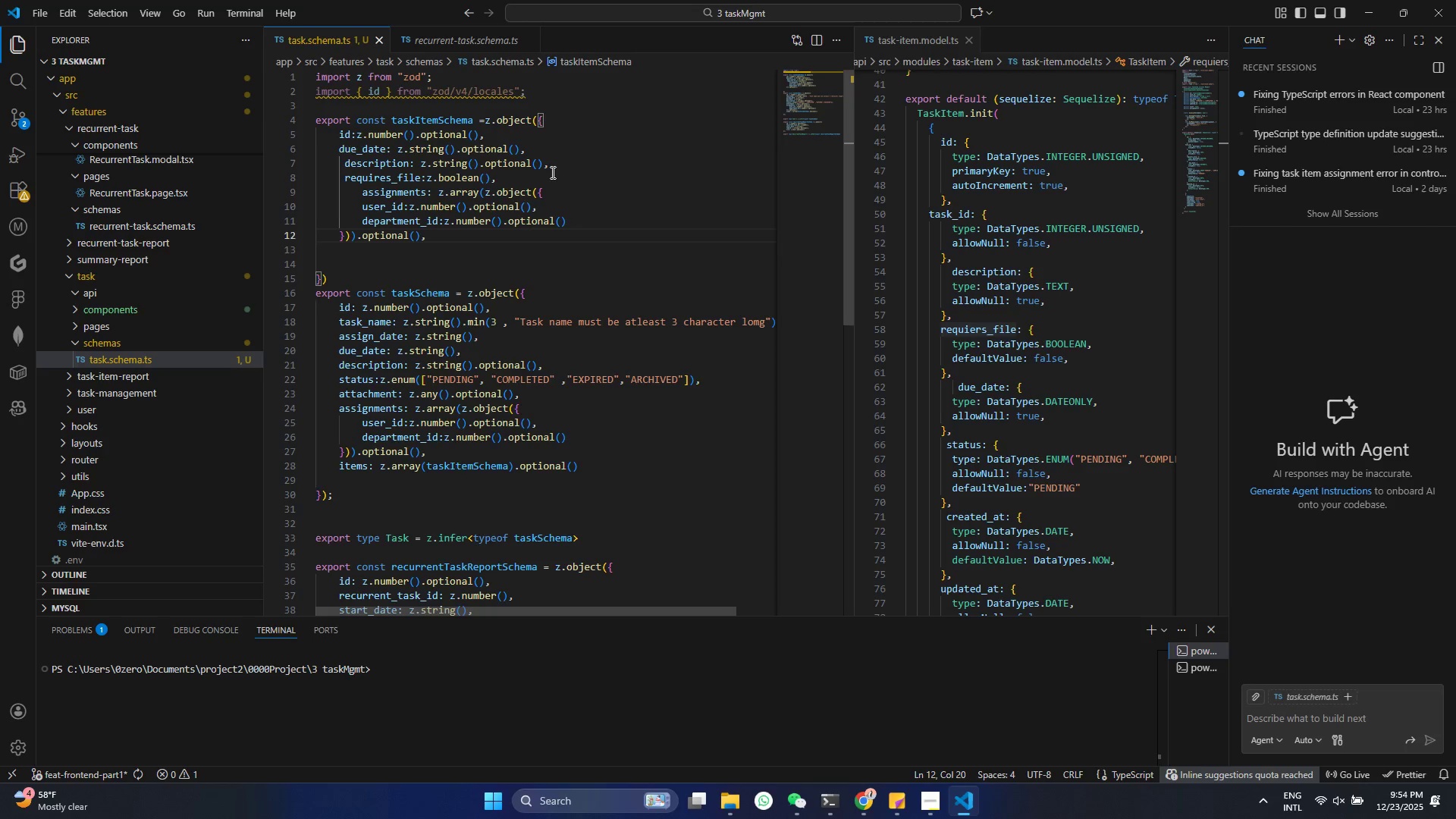 
key(Control+S)
 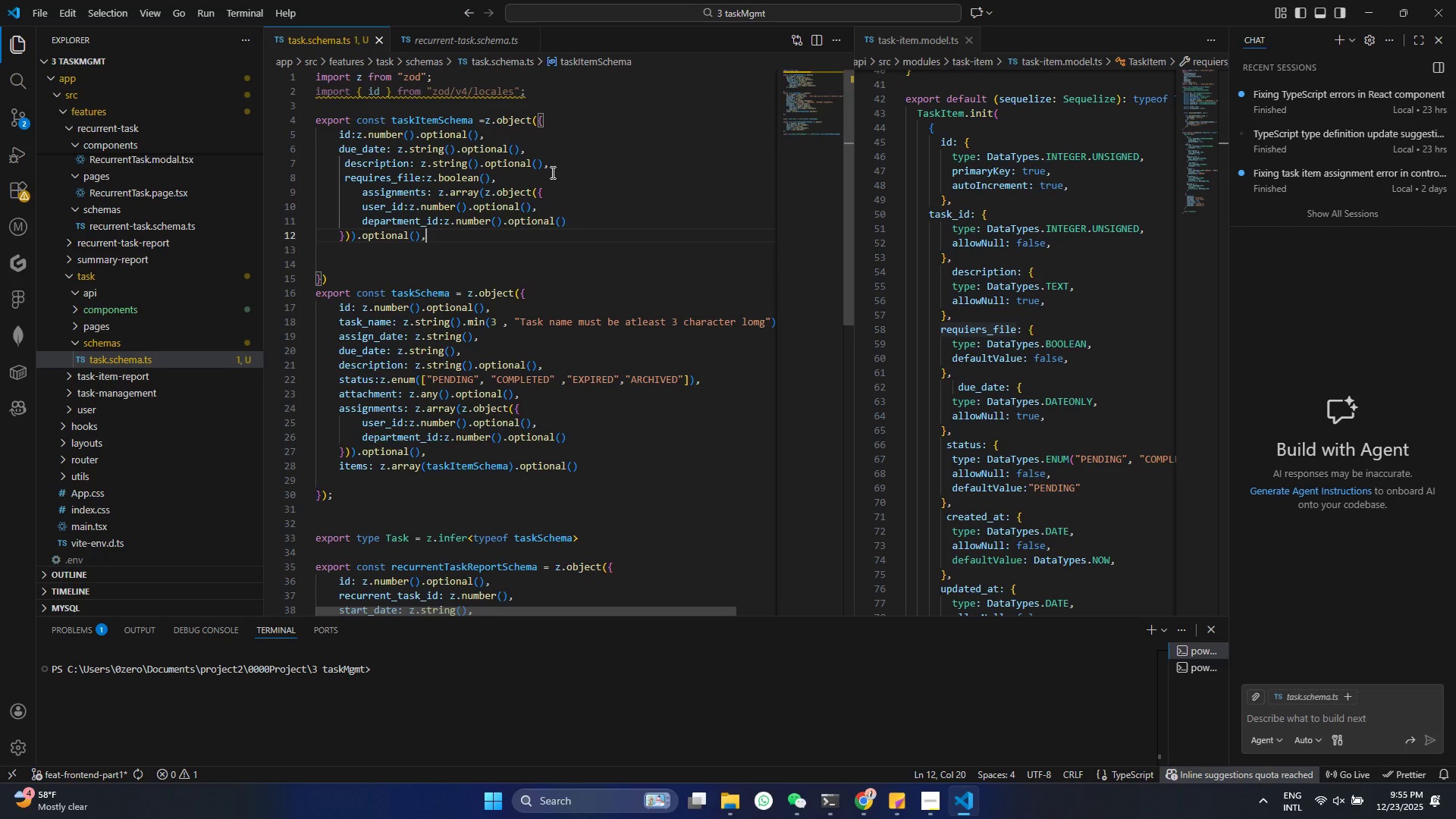 
key(Control+S)
 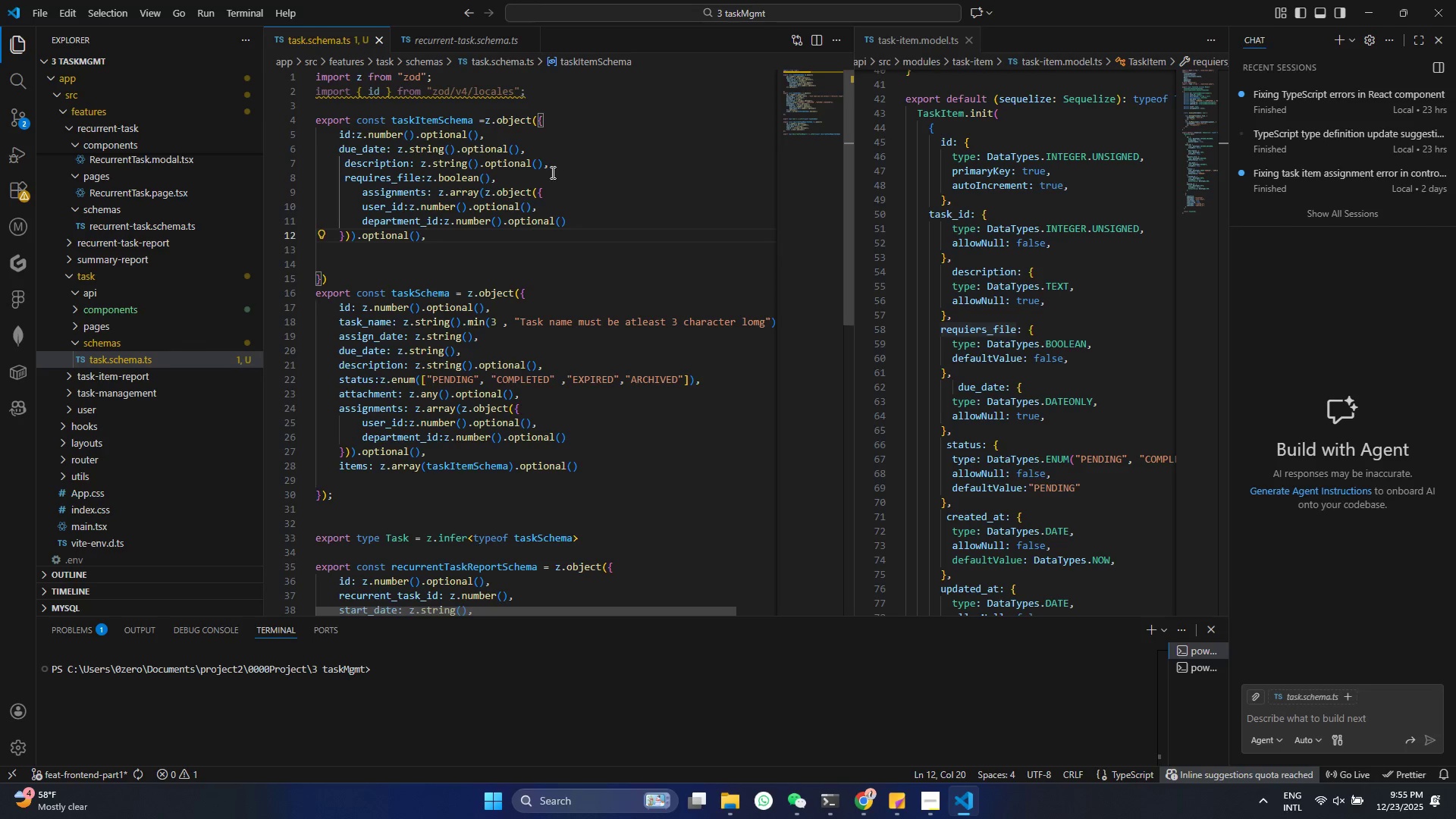 
key(Control+S)
 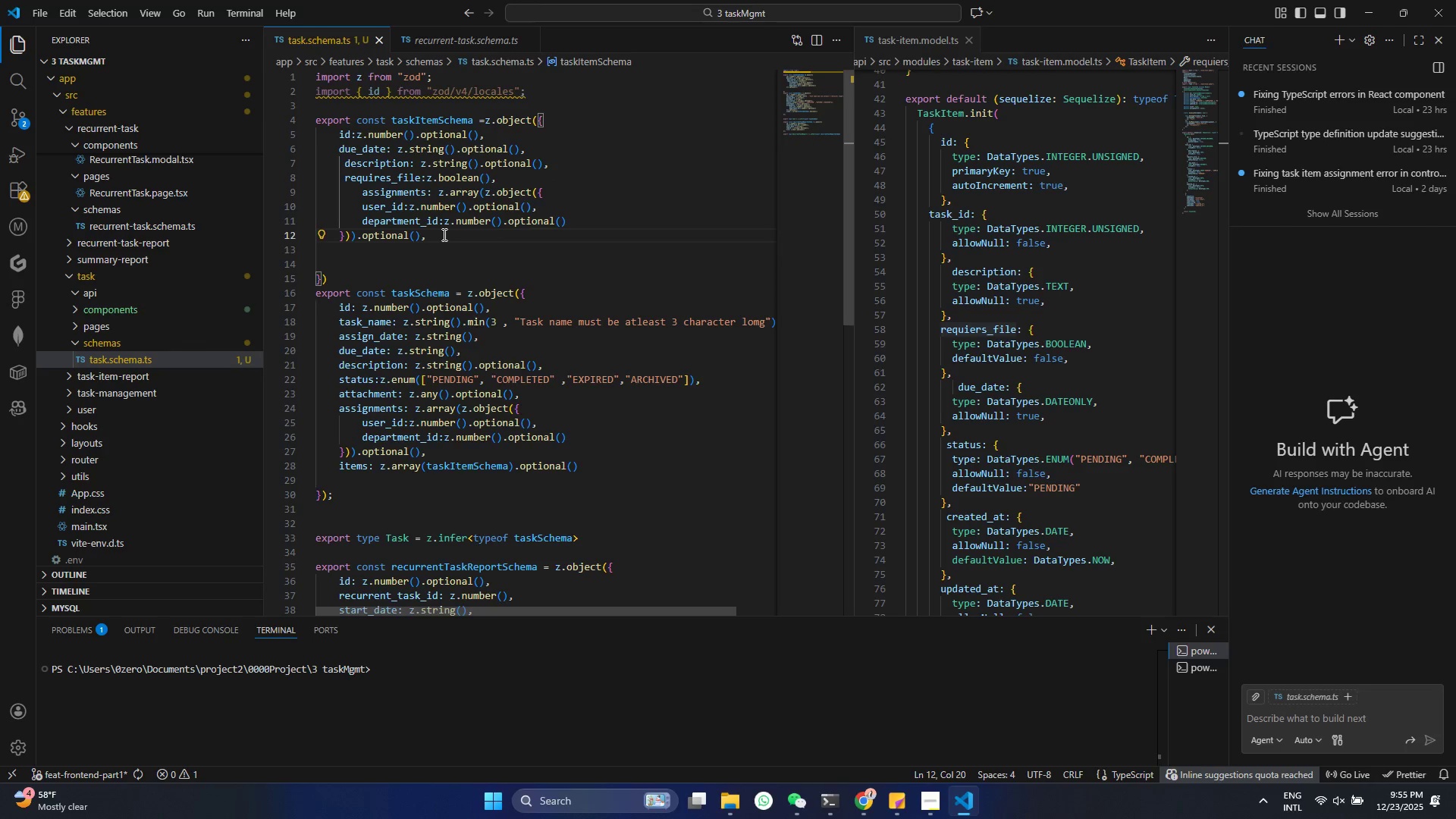 
key(Backspace)
 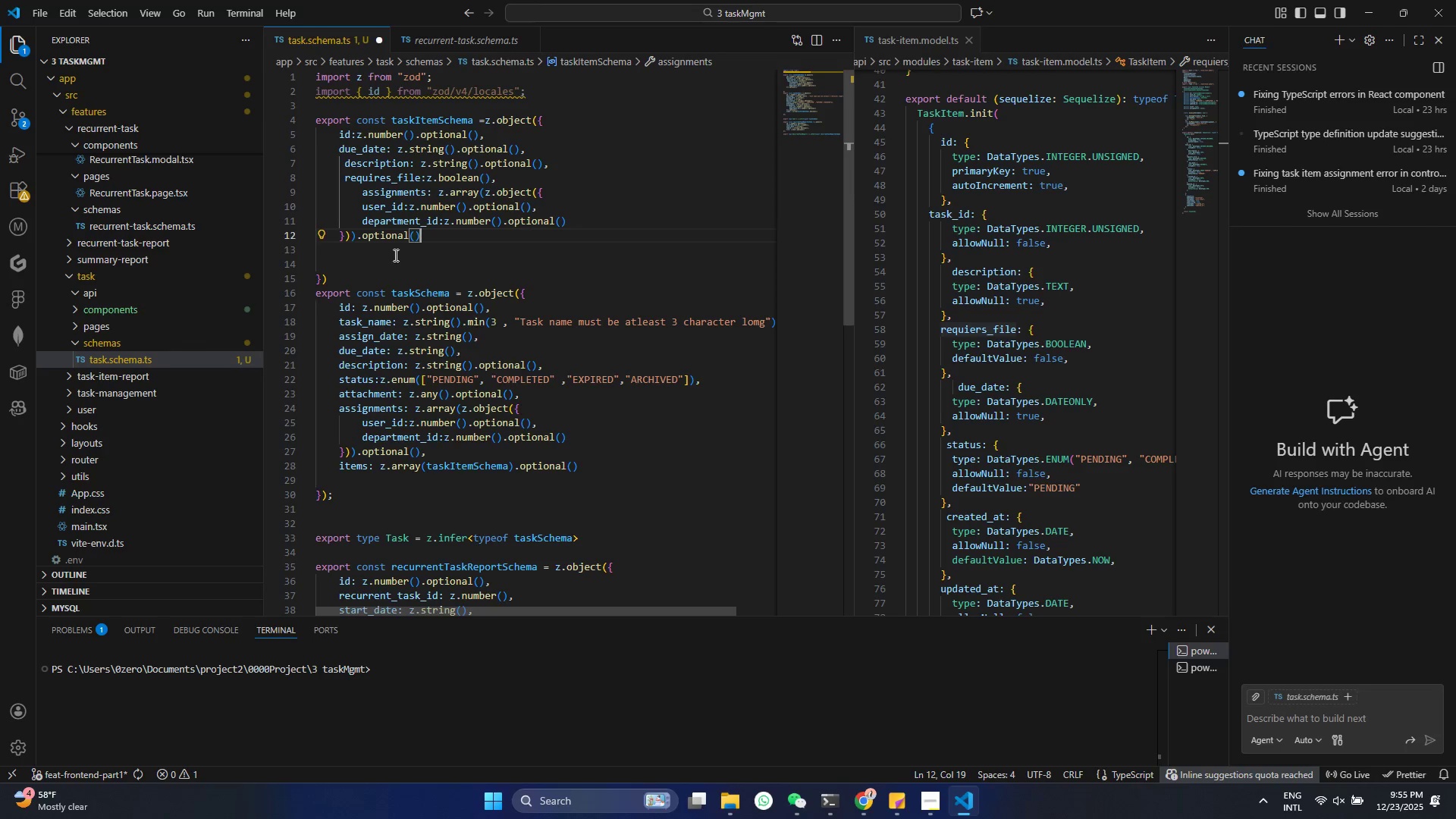 
left_click([391, 255])
 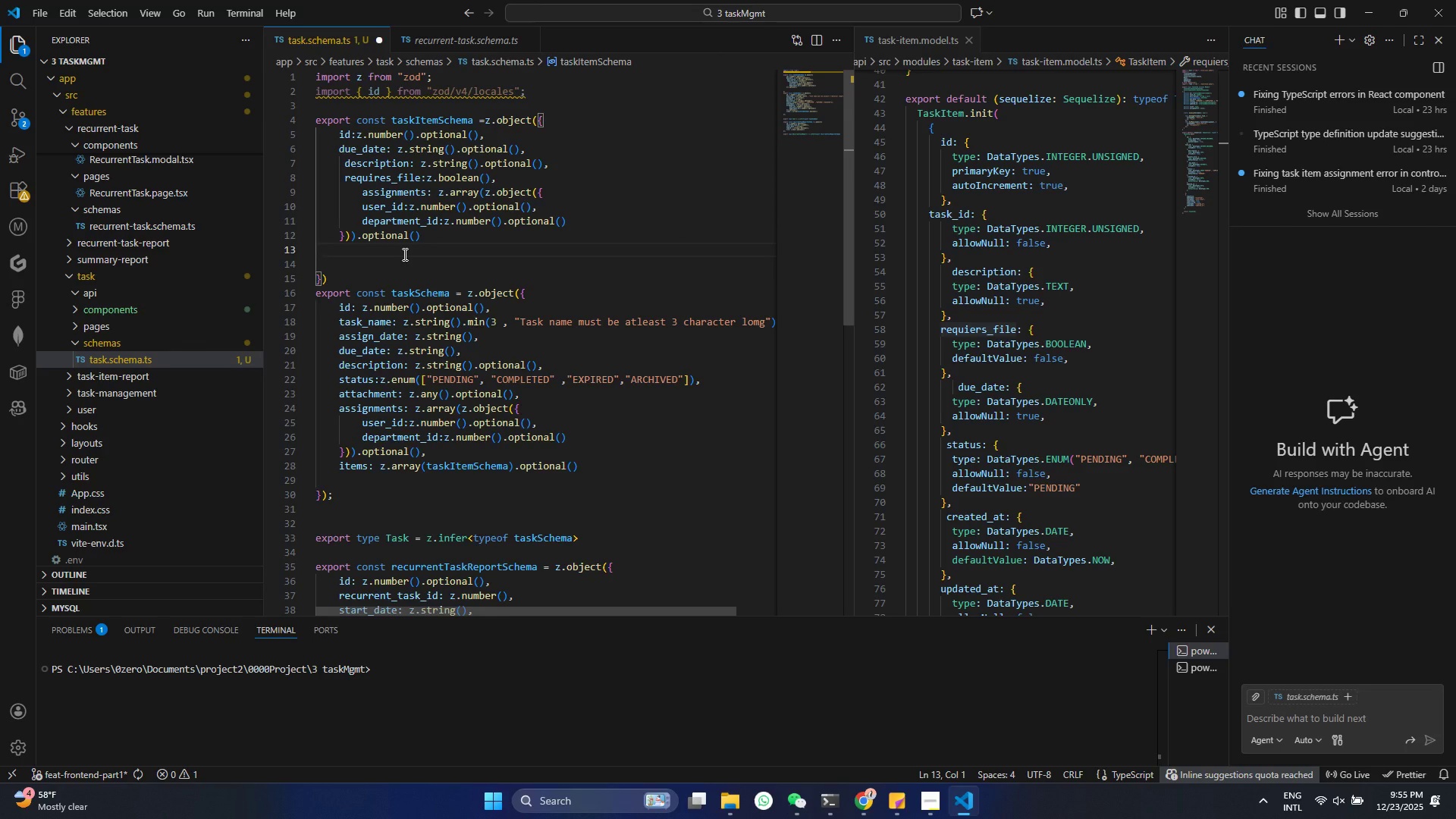 
key(Backspace)
 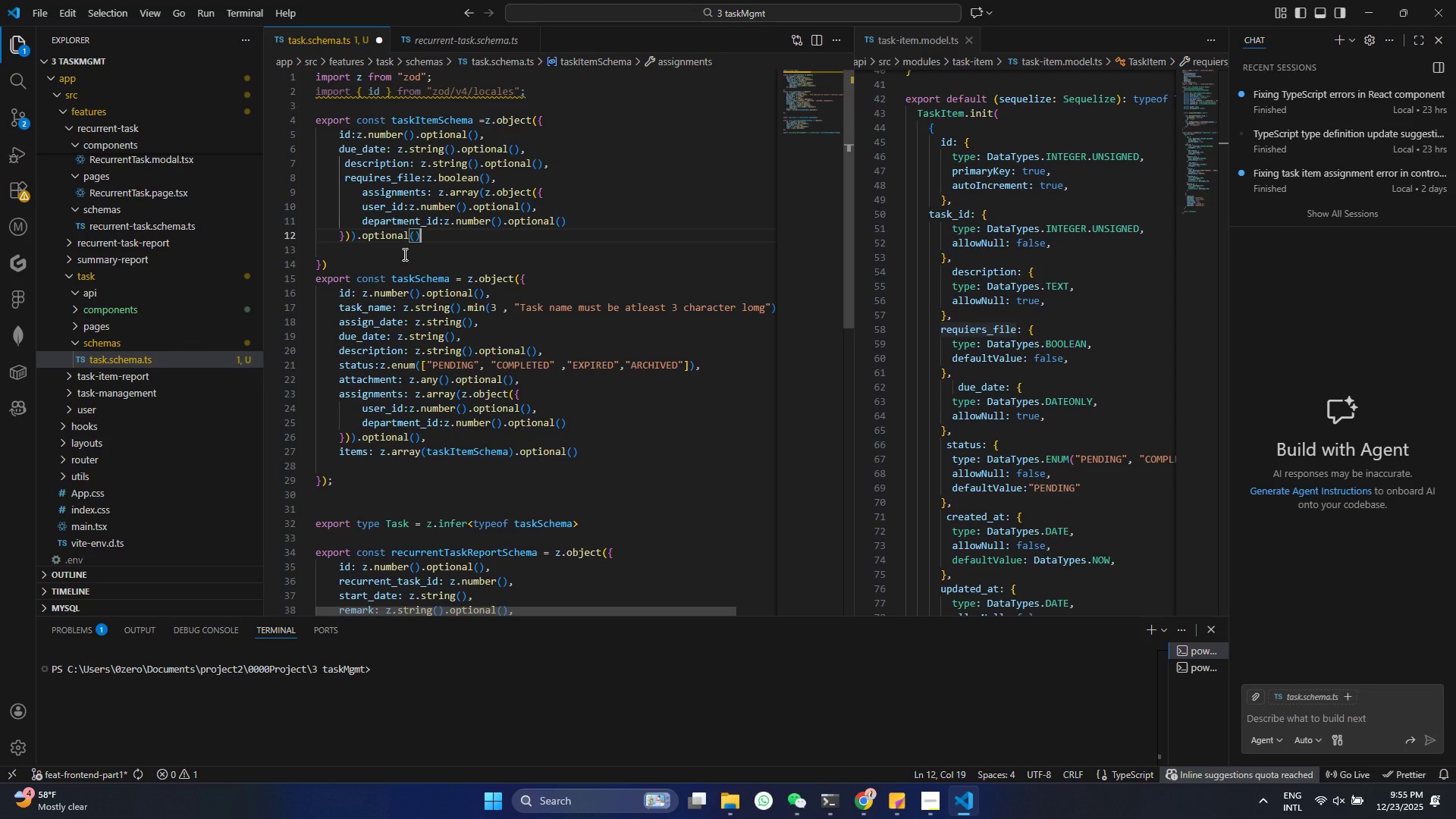 
key(Control+ControlLeft)
 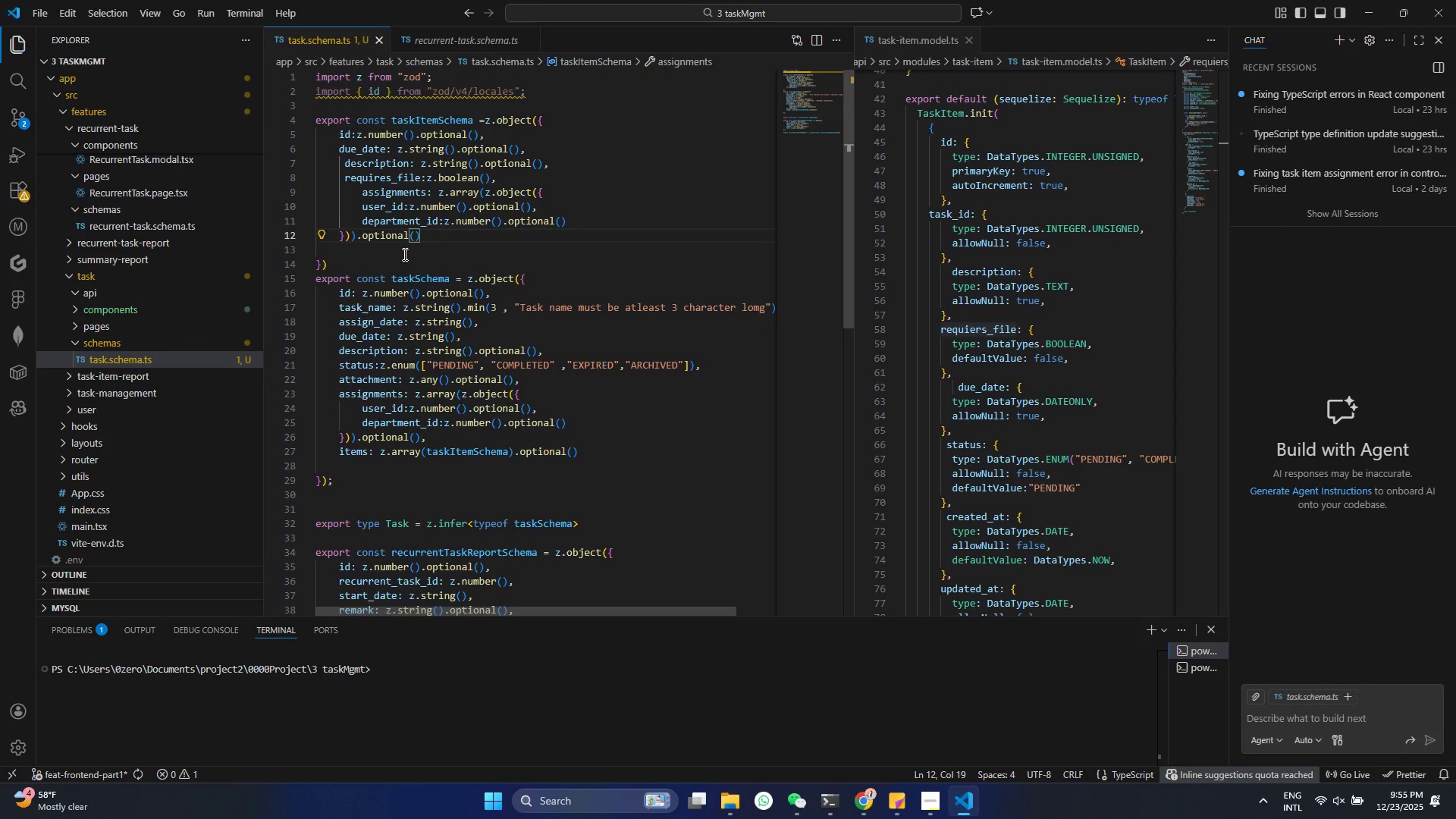 
key(Control+S)
 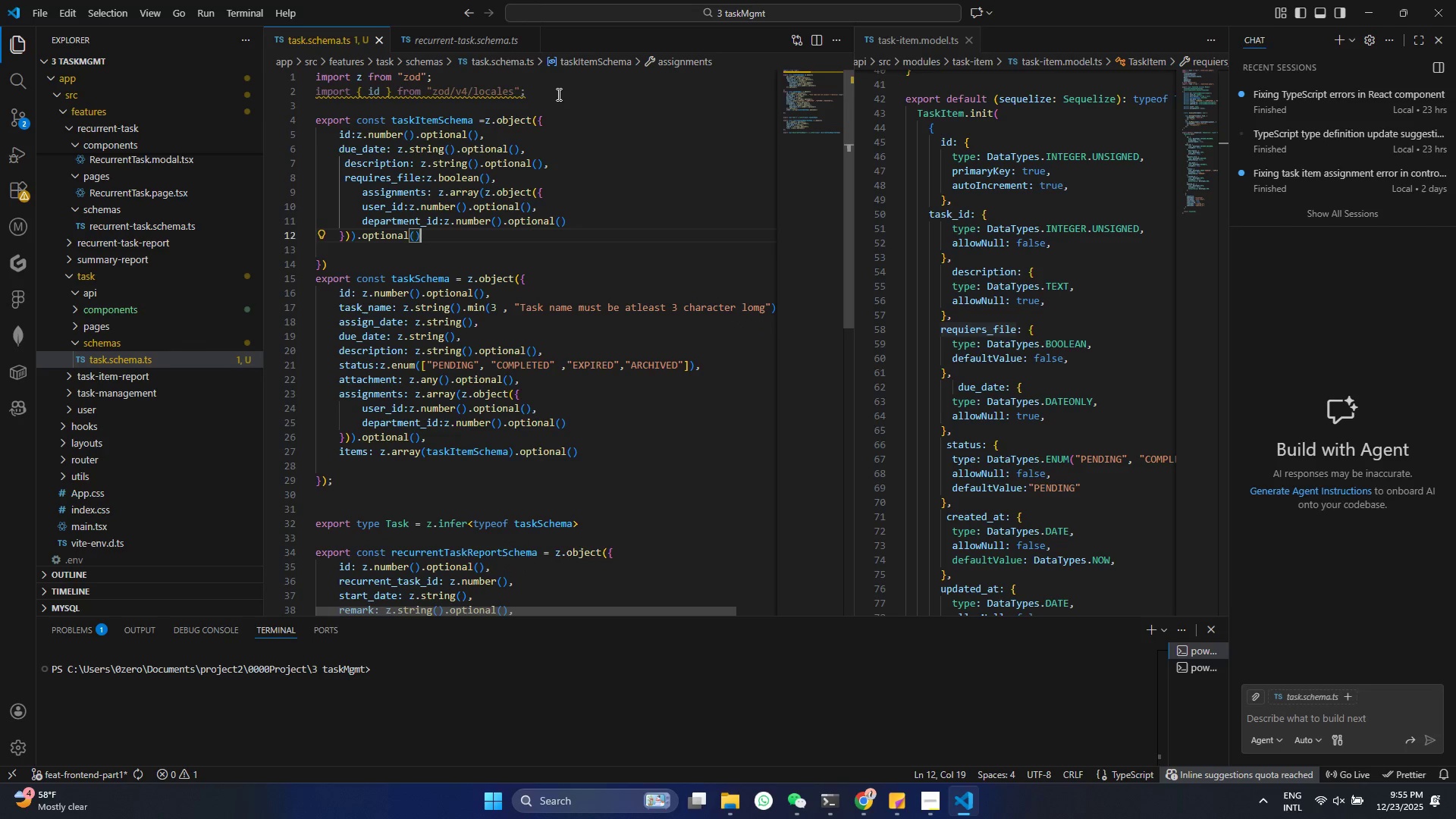 
left_click_drag(start_coordinate=[537, 94], to_coordinate=[274, 93])
 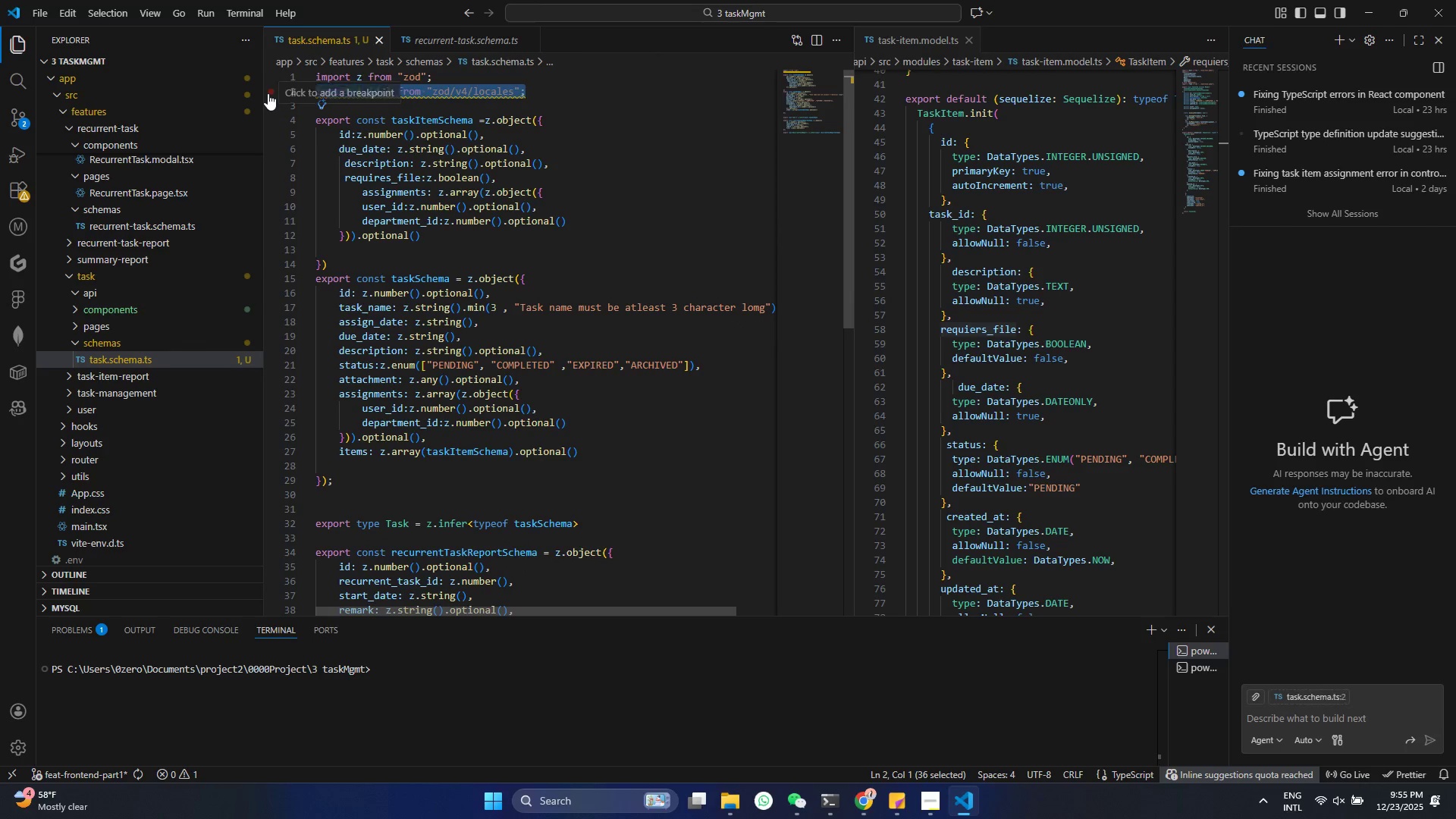 
key(Backspace)
 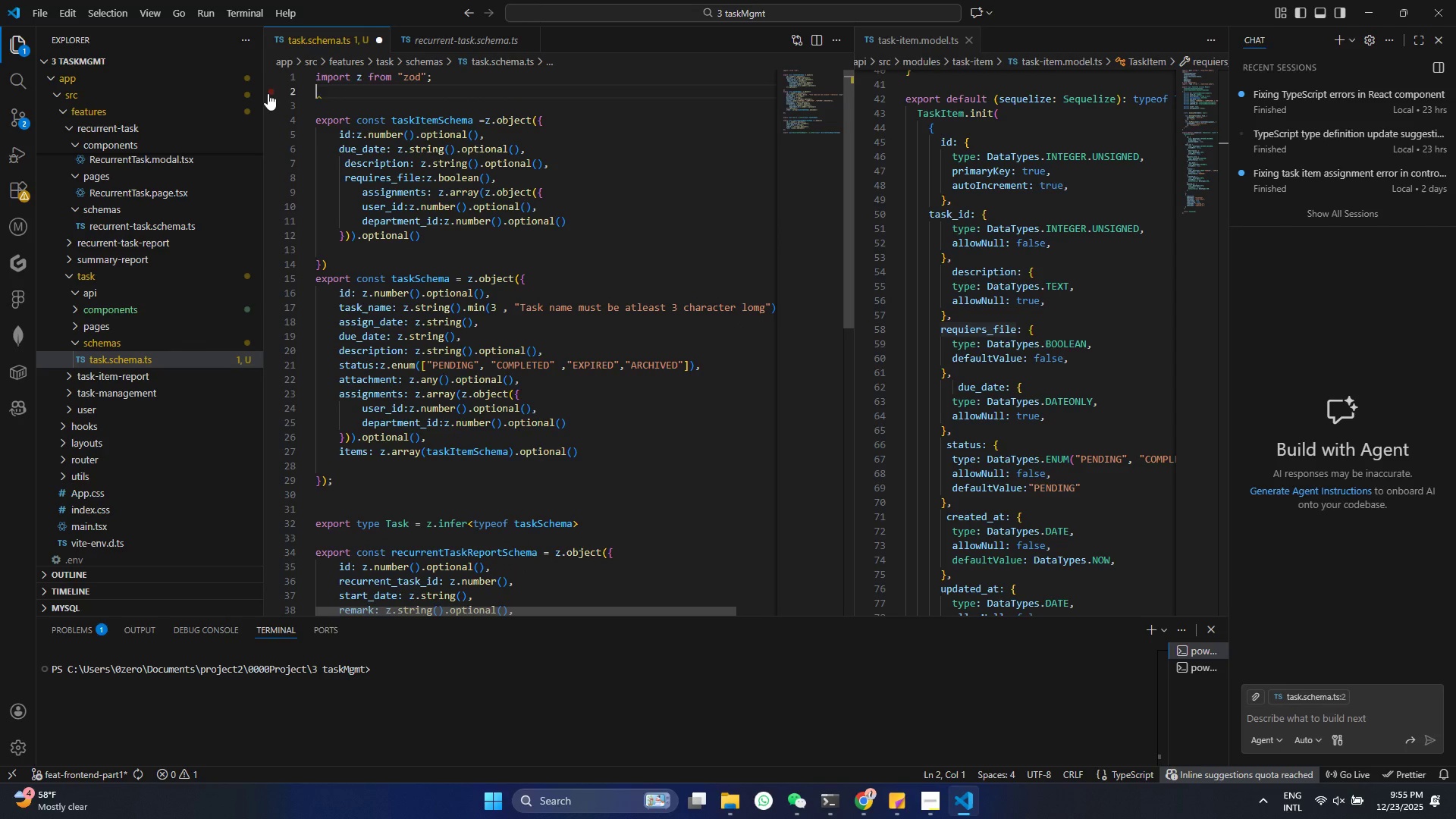 
key(Control+ControlLeft)
 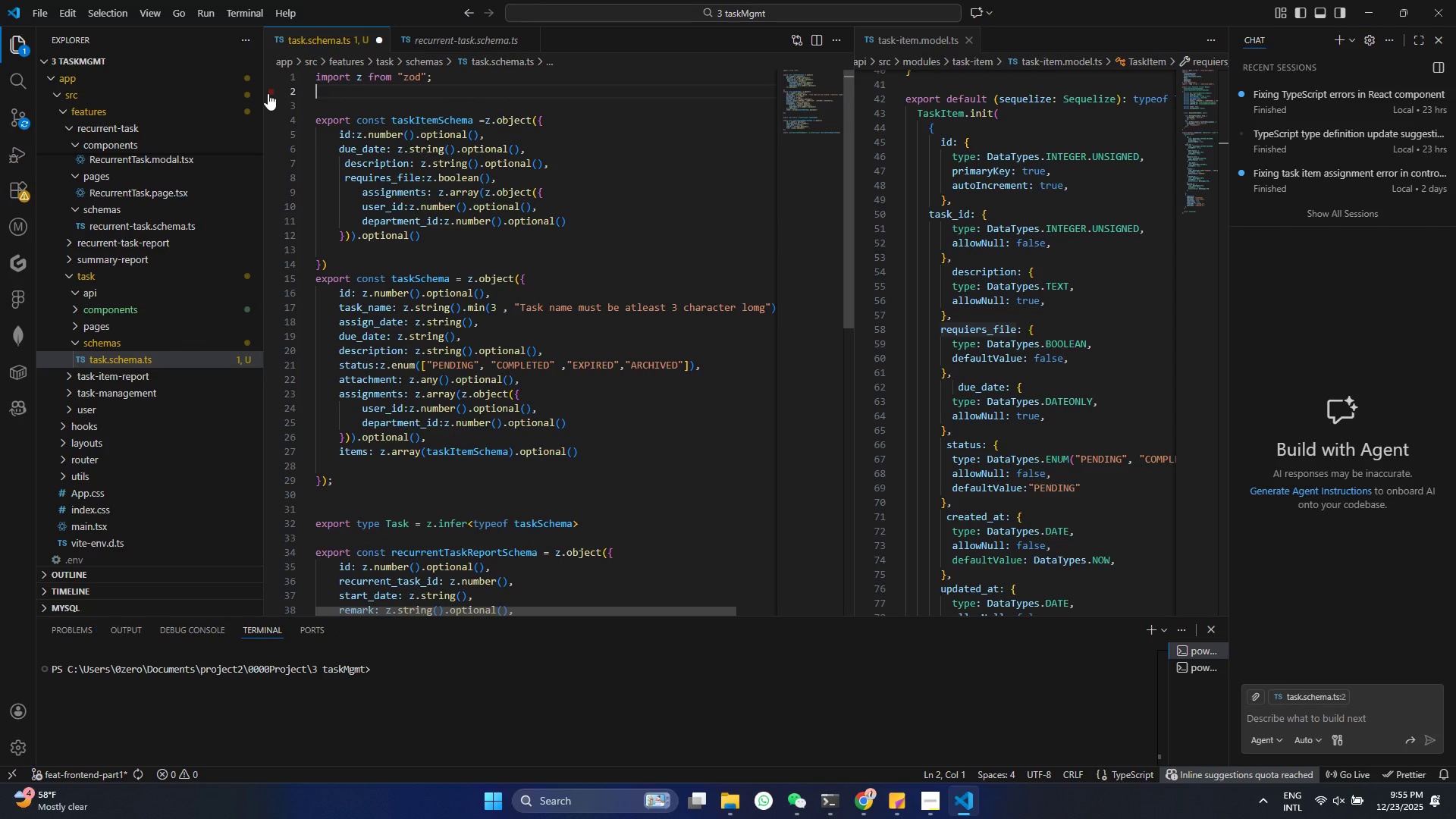 
key(Control+S)
 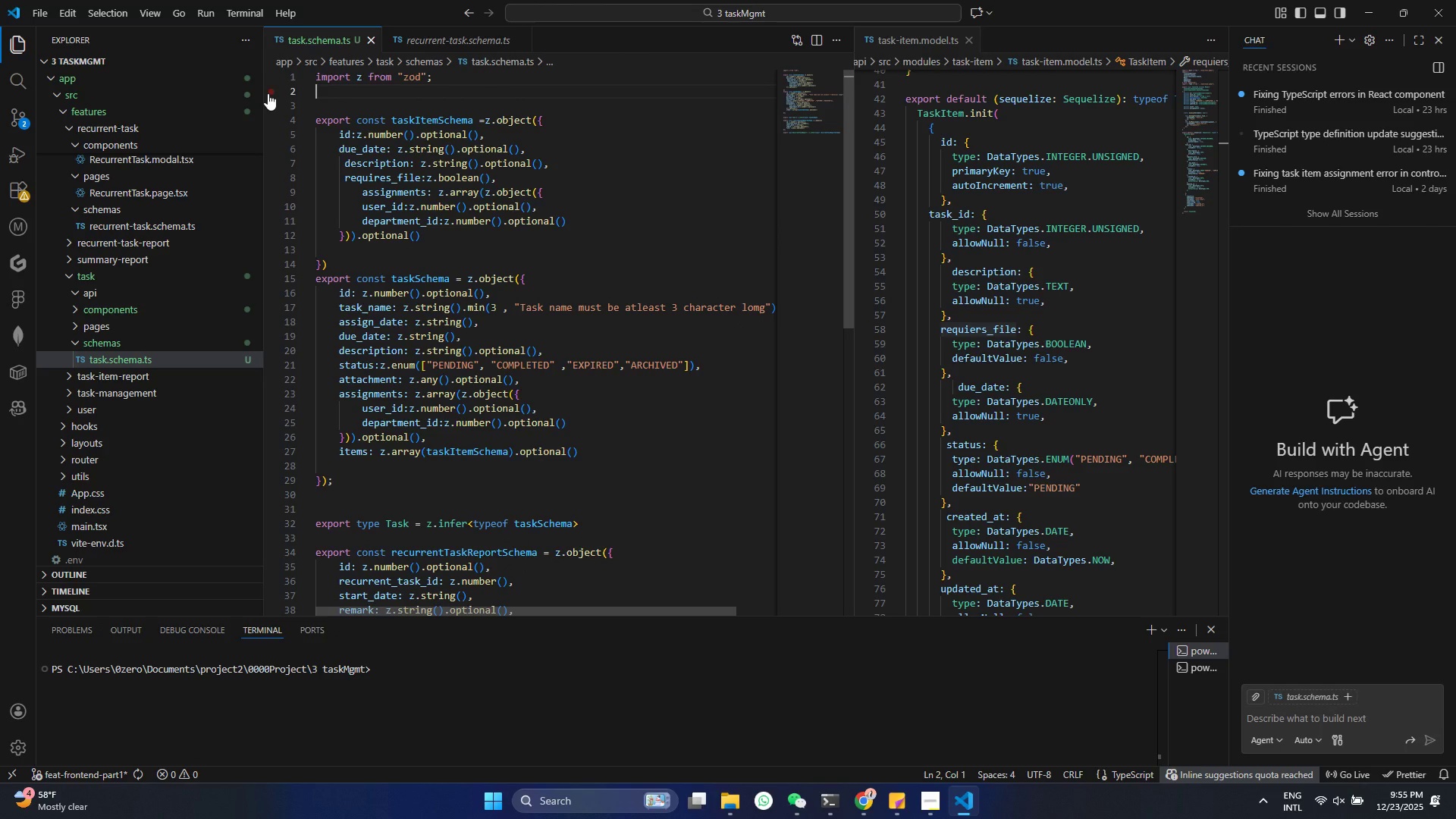 
scroll: coordinate [369, 161], scroll_direction: up, amount: 8.0
 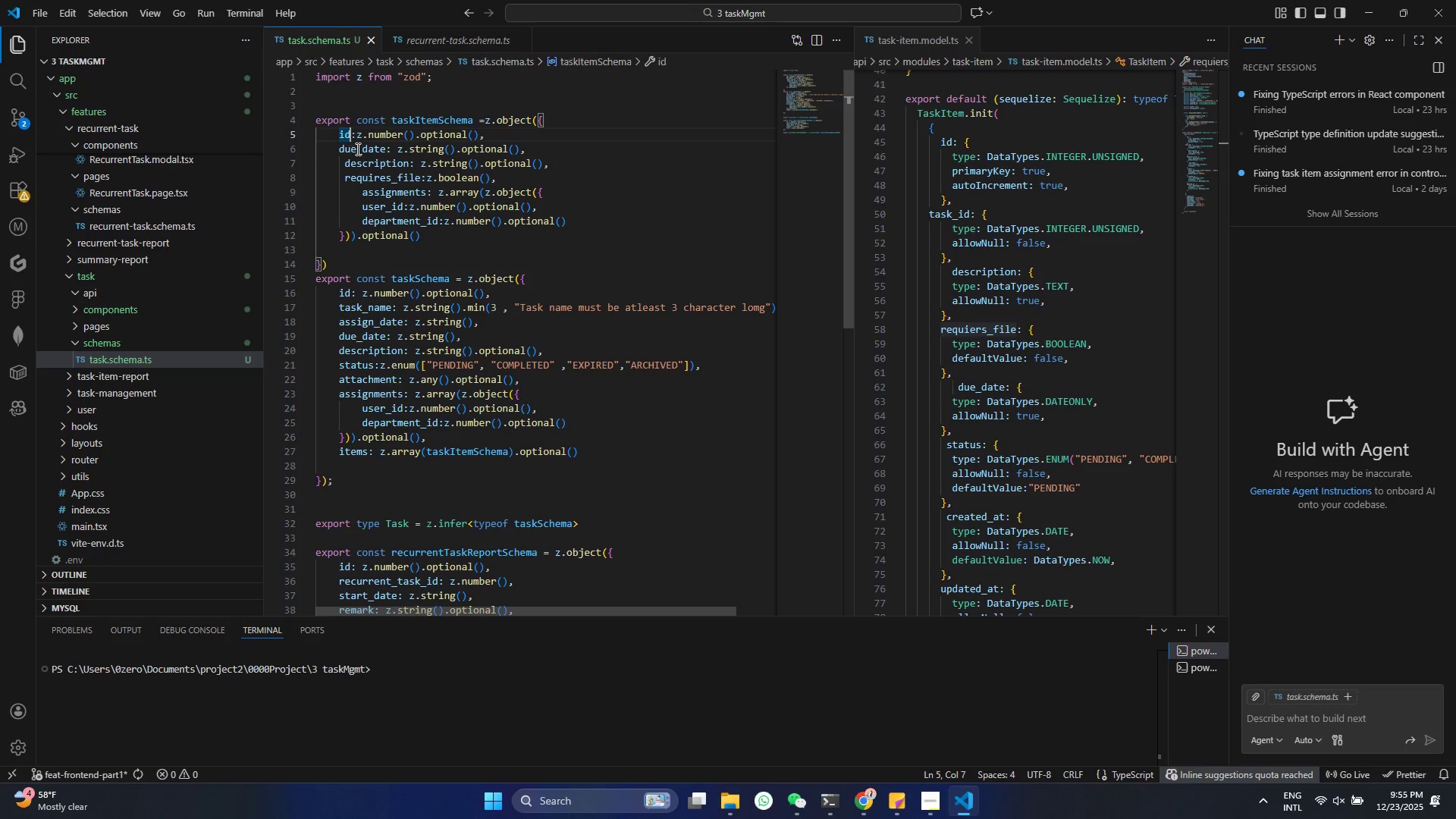 
double_click([356, 149])
 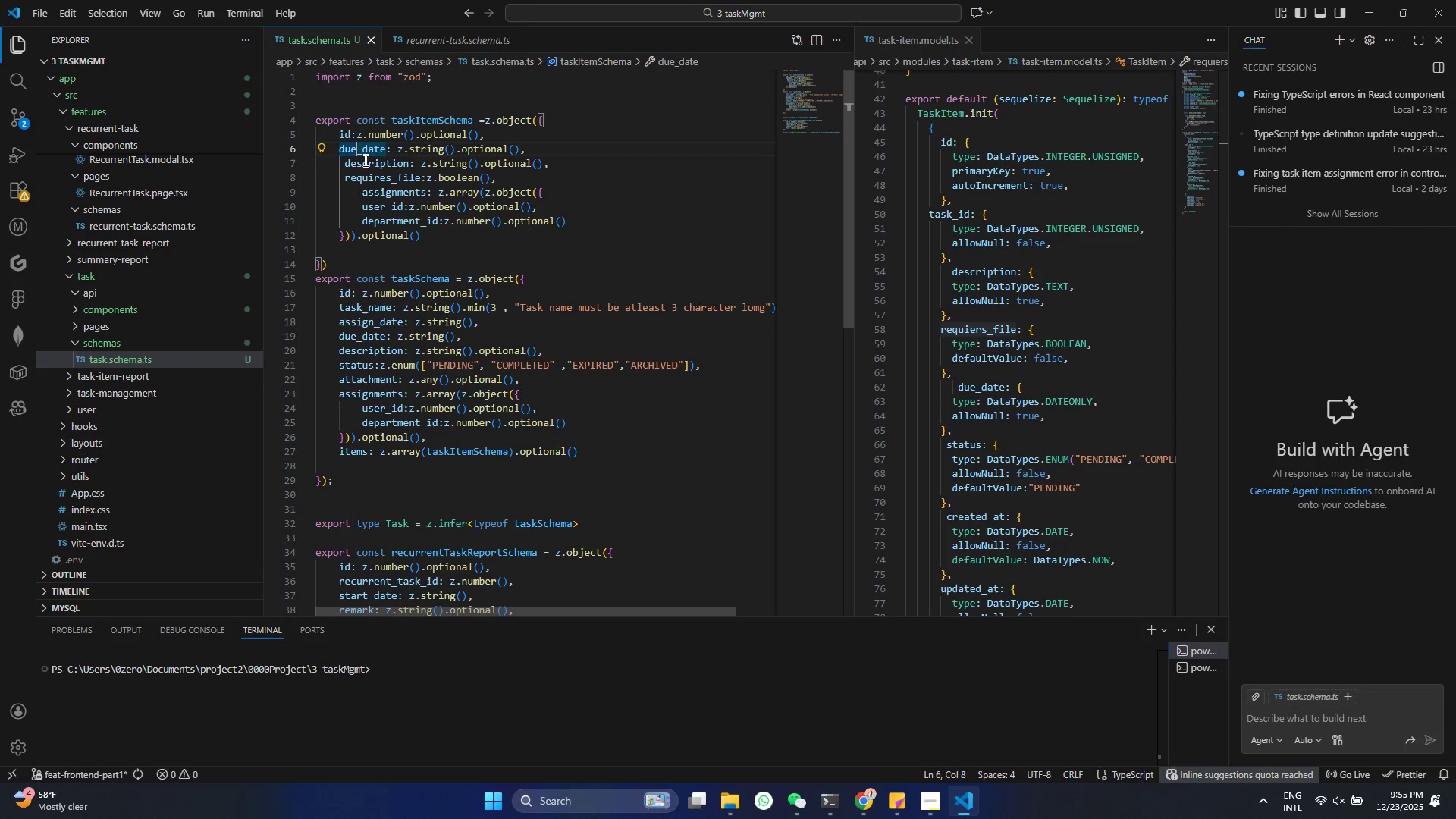 
triple_click([364, 160])
 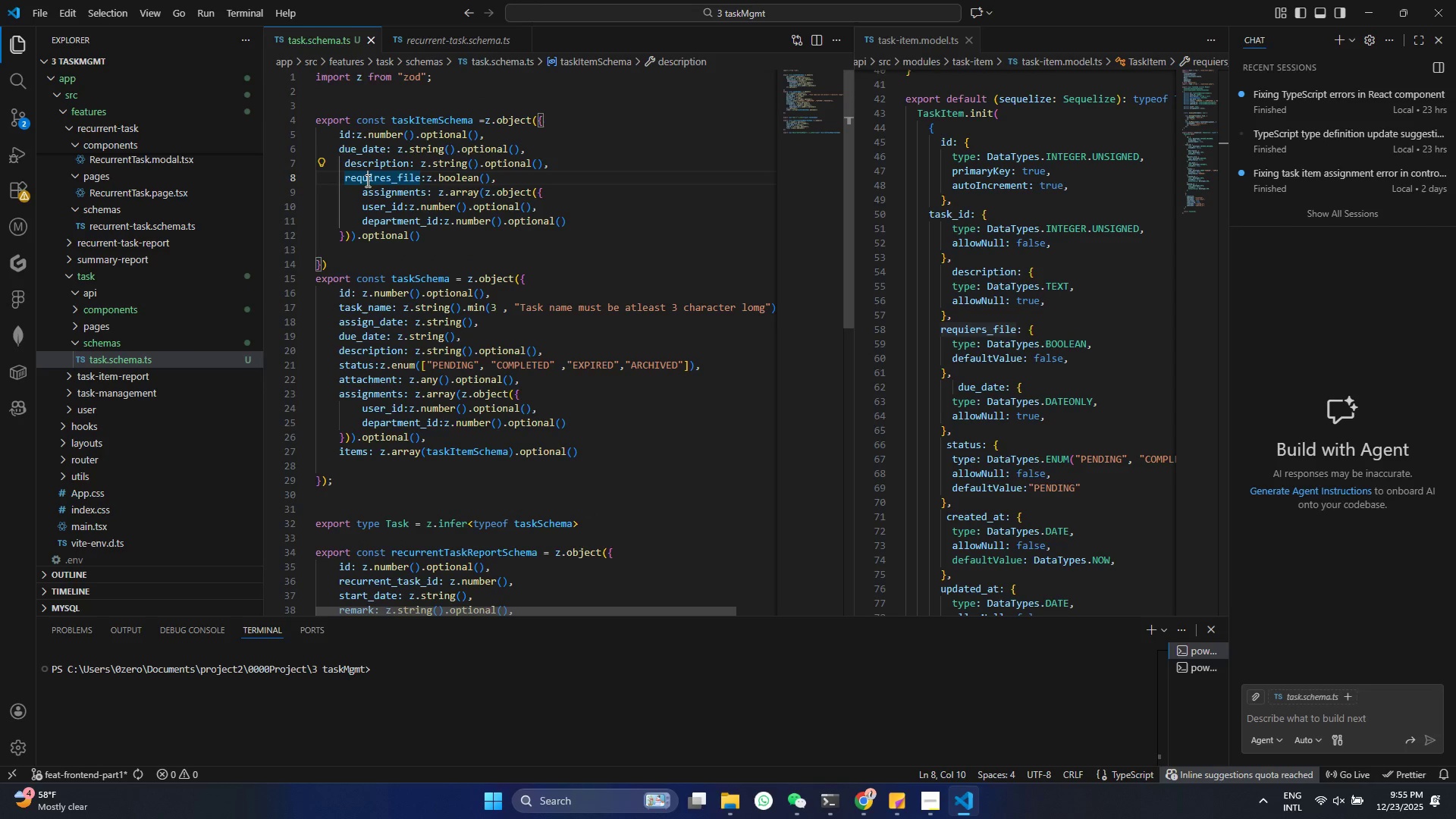 
triple_click([366, 180])
 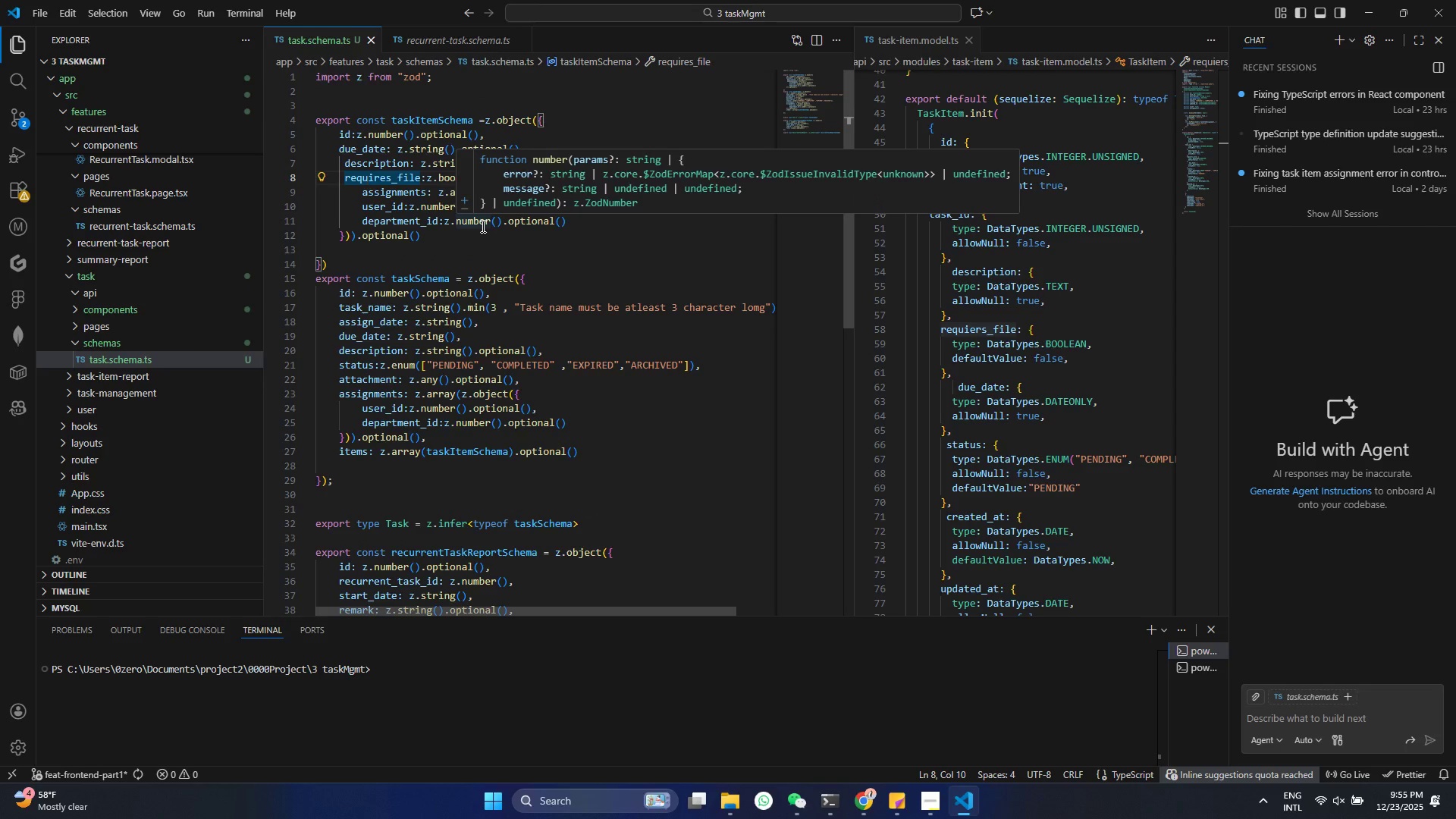 
left_click([389, 189])
 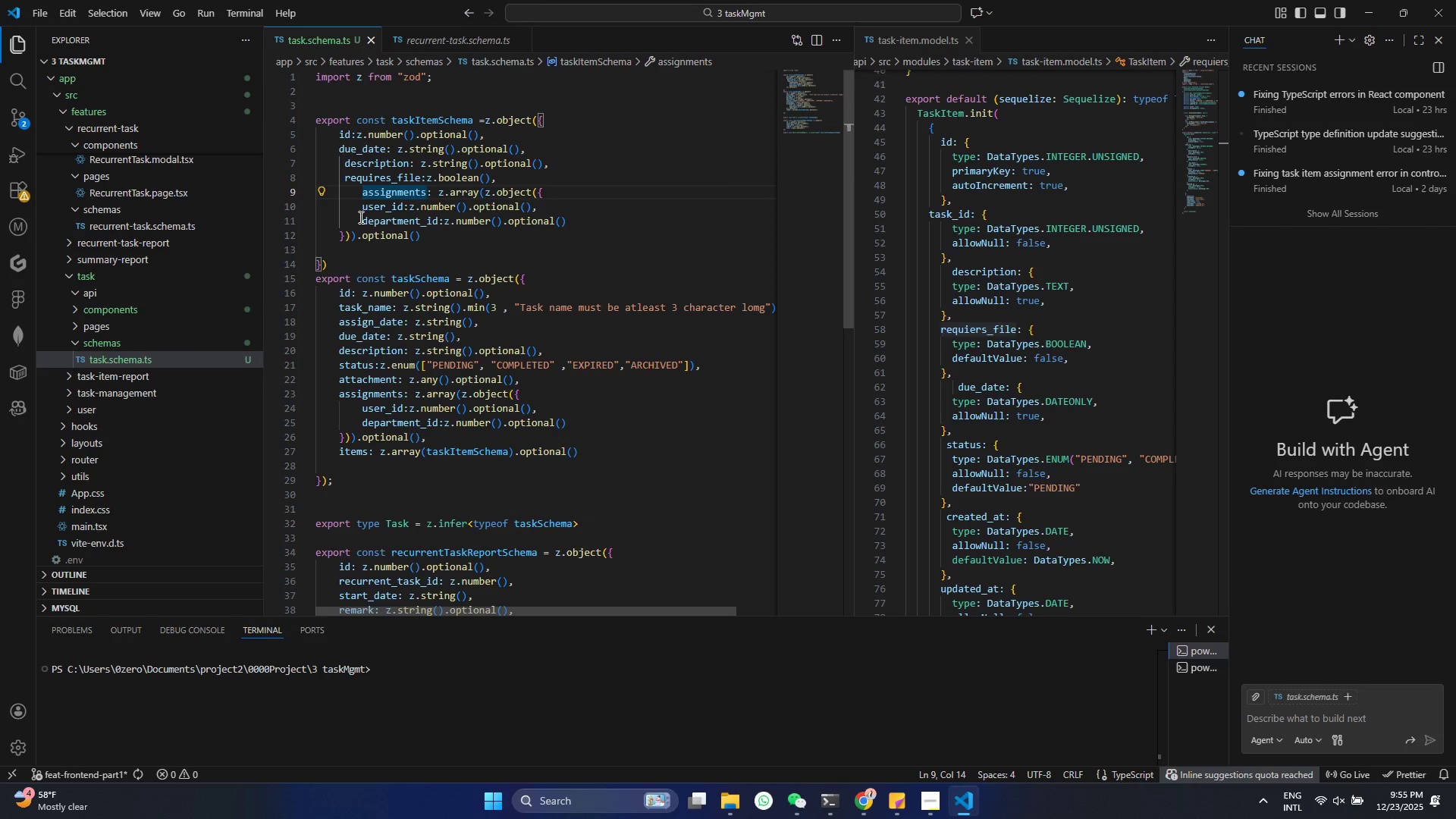 
key(Control+A)
 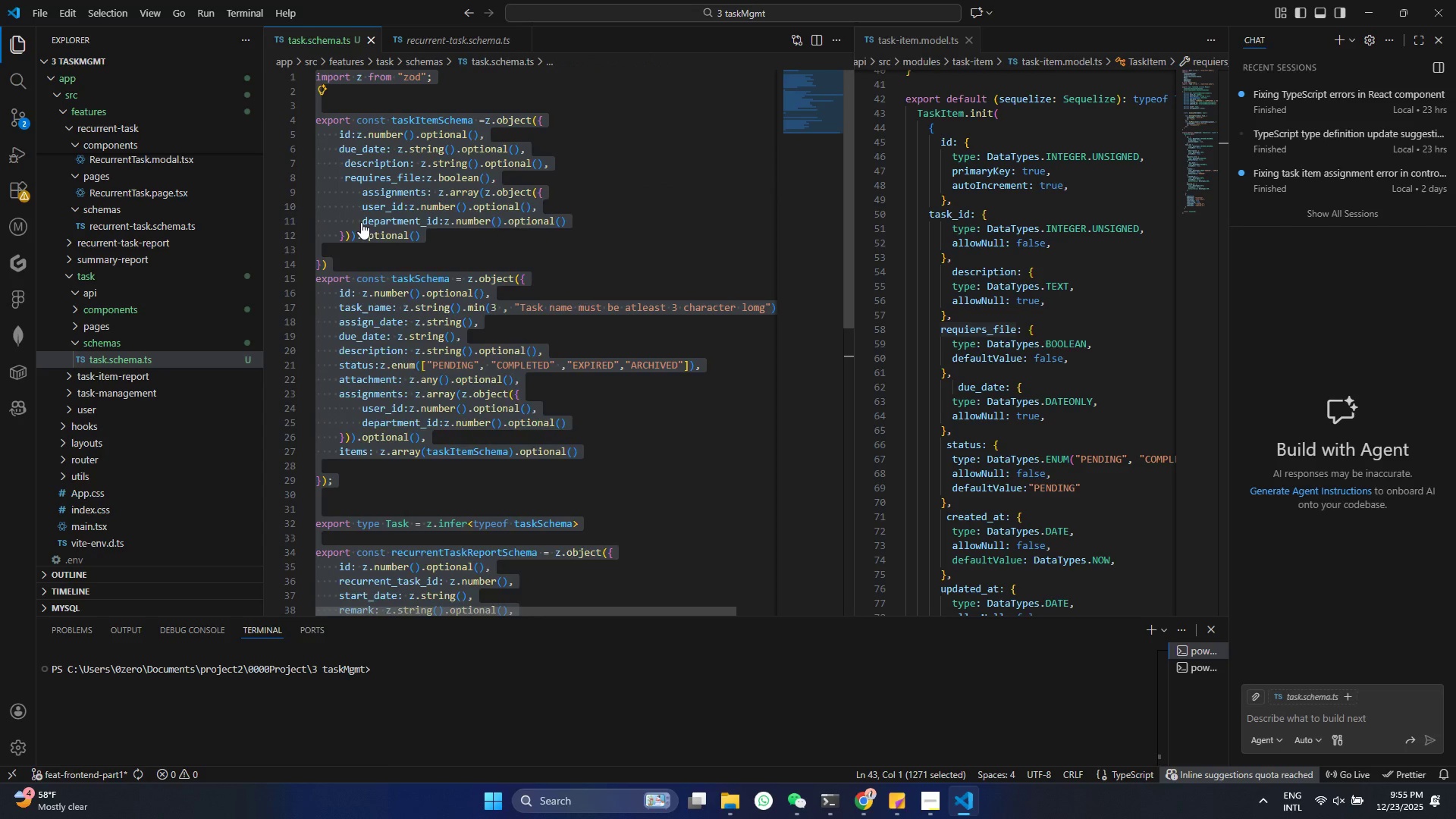 
right_click([359, 217])
 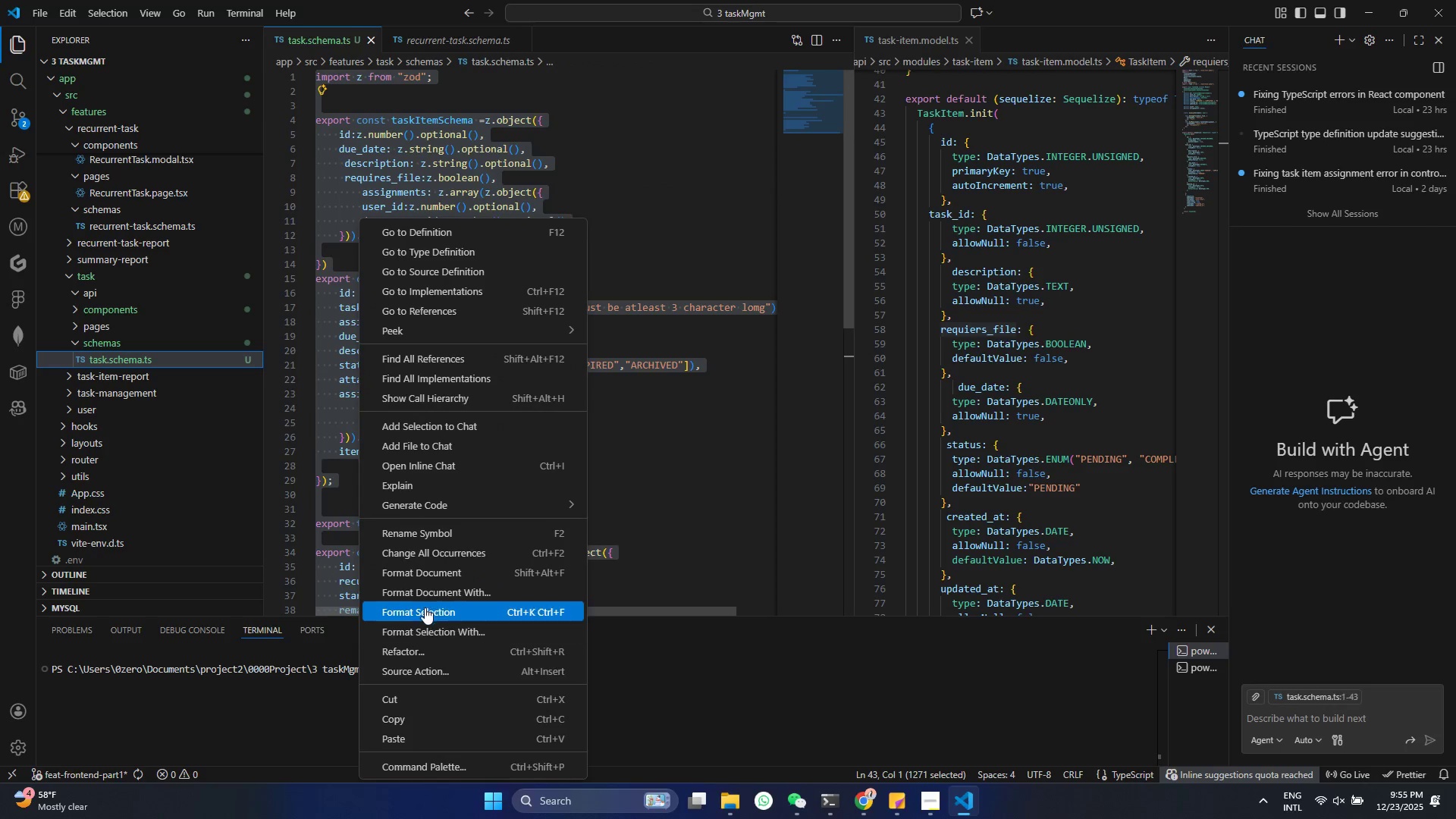 
left_click([425, 607])
 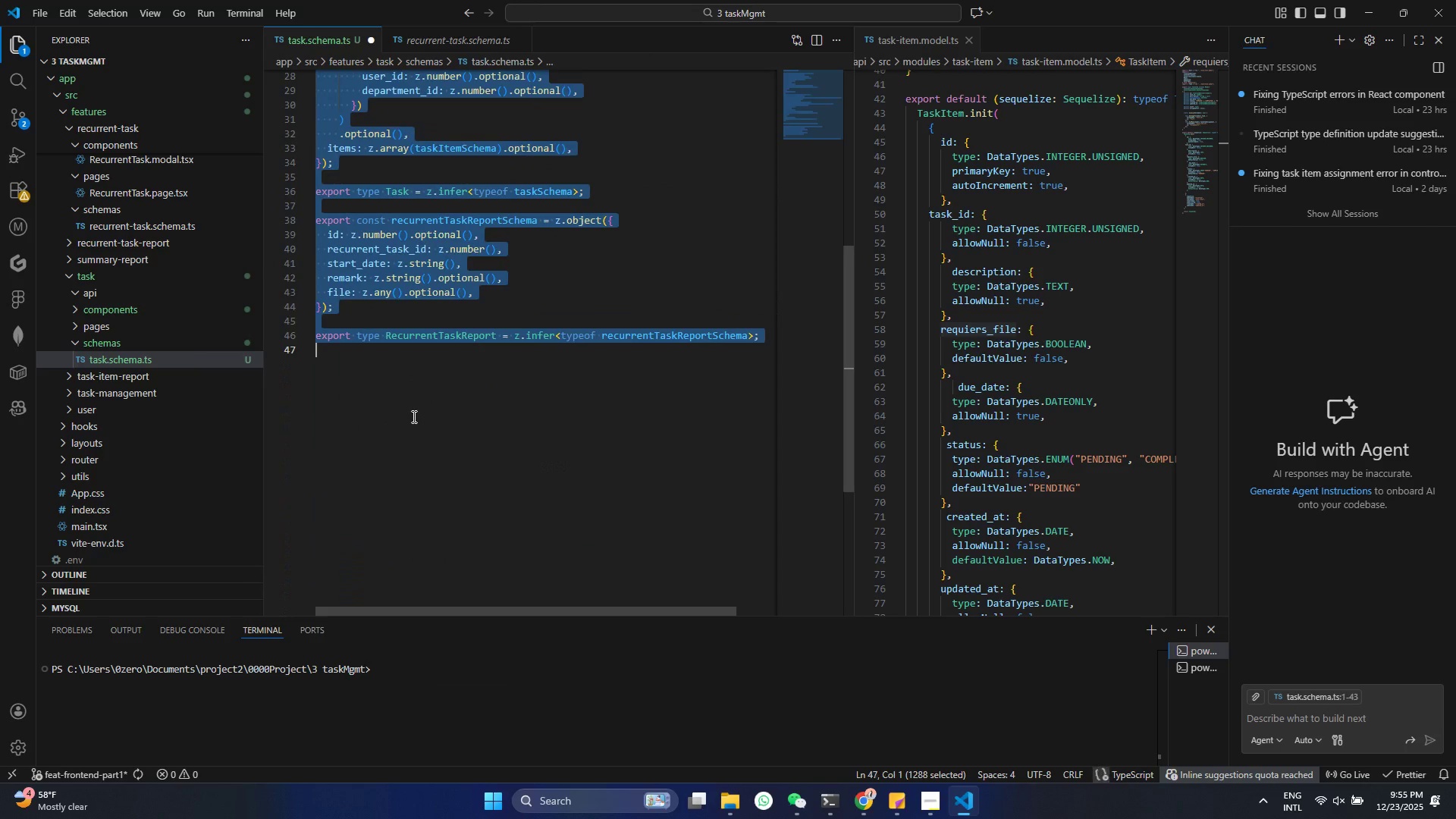 
left_click([425, 410])
 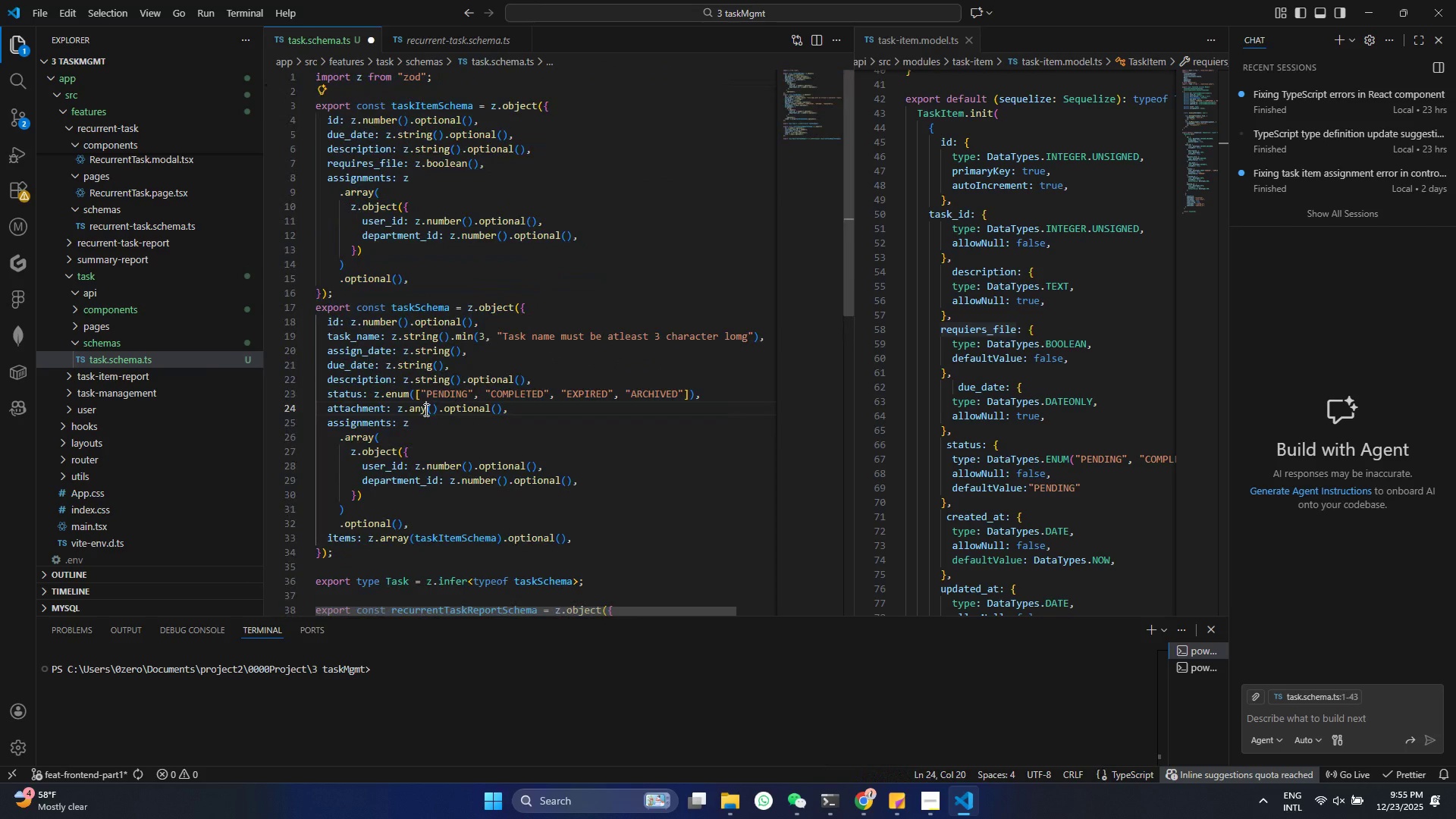 
key(Control+ControlLeft)
 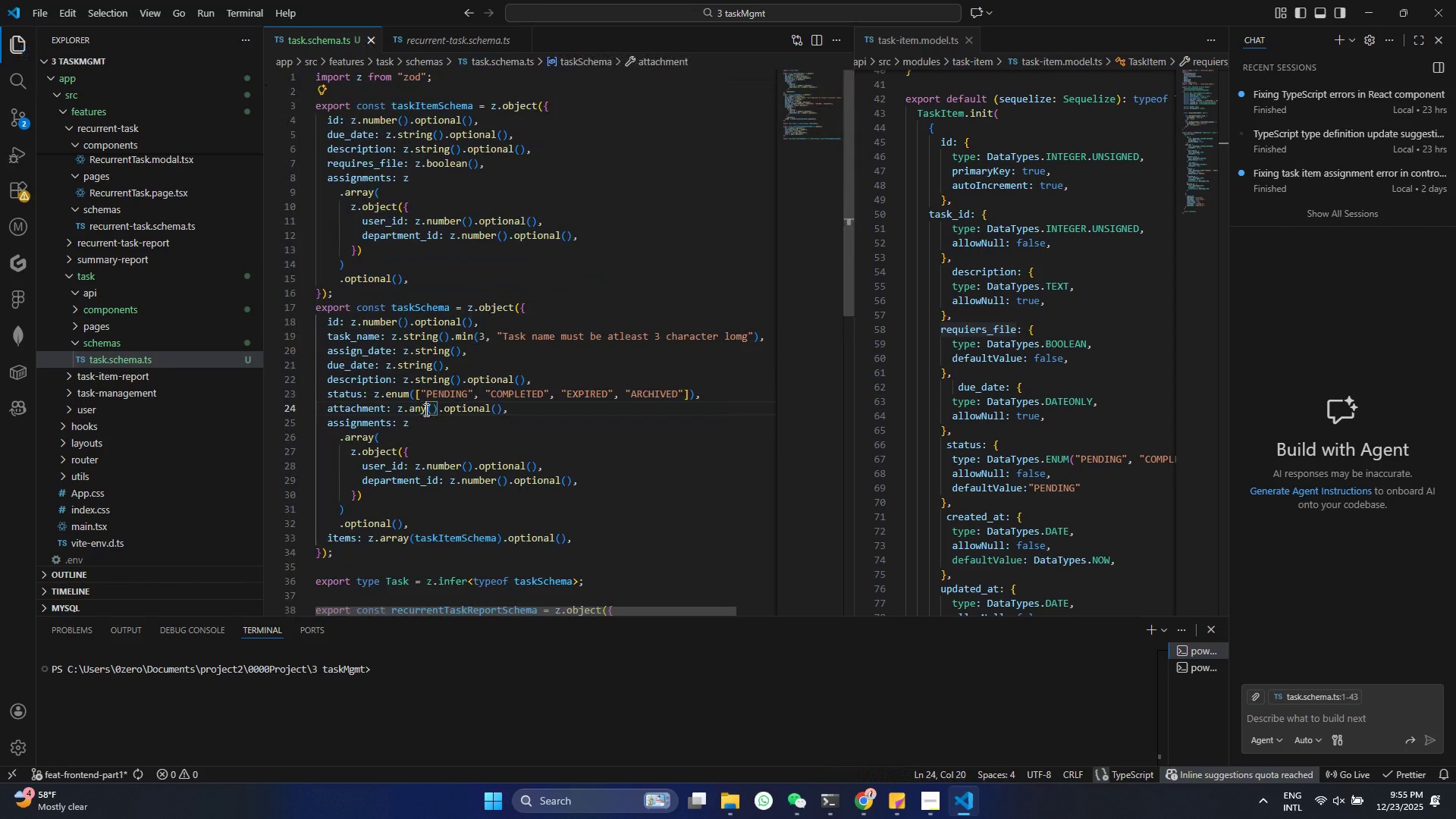 
scroll: coordinate [422, 406], scroll_direction: up, amount: 16.0
 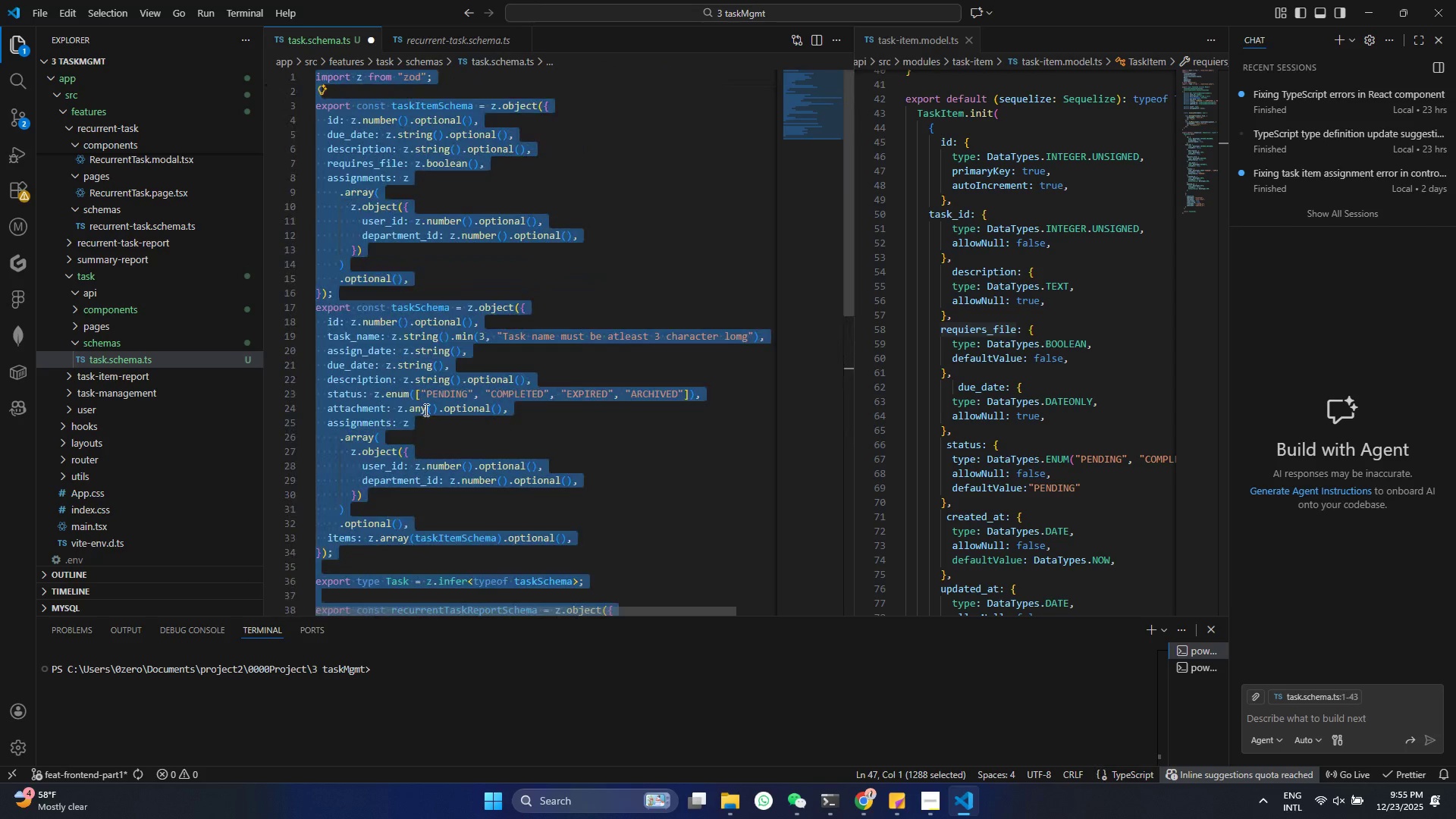 
key(Control+S)
 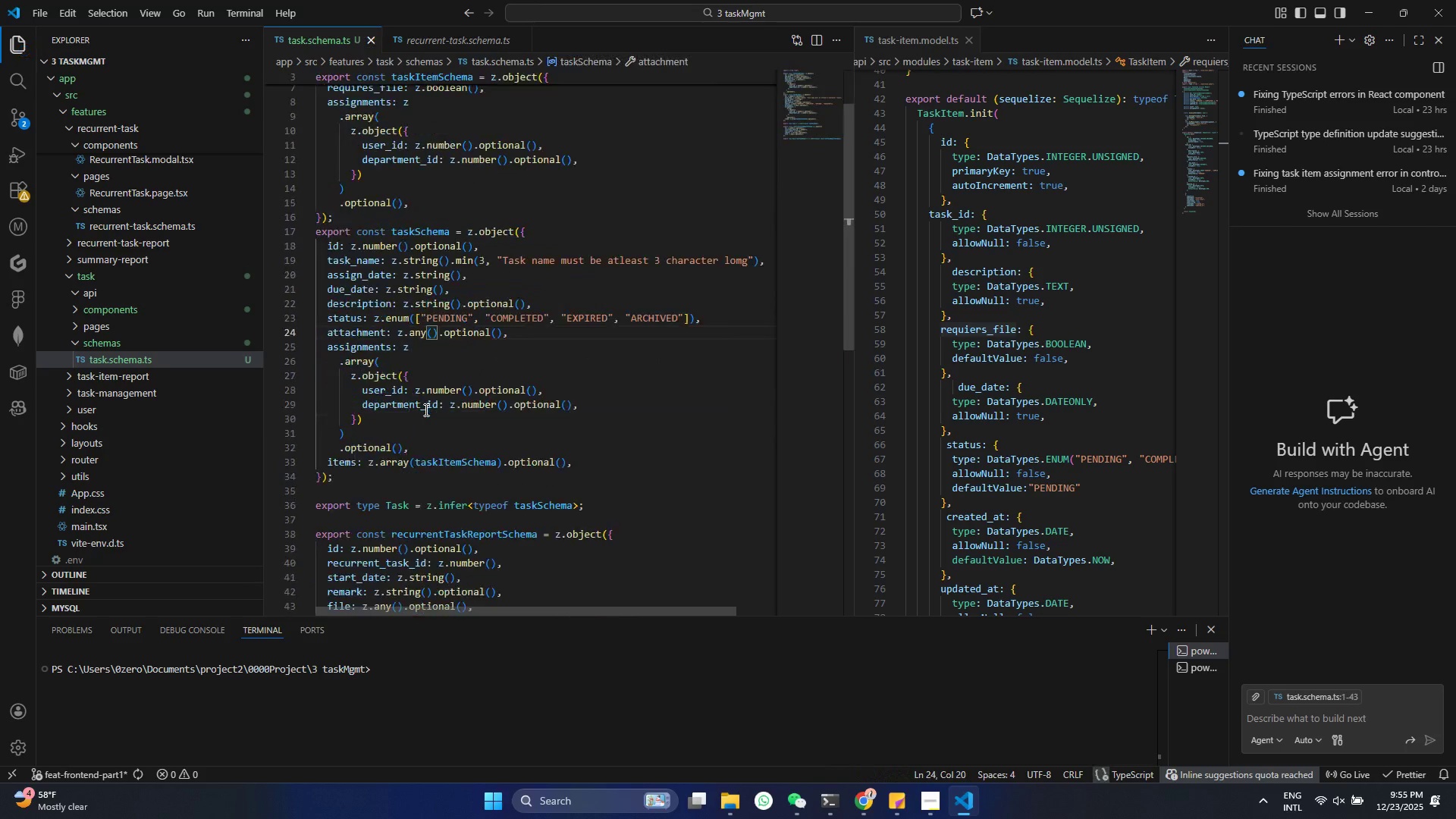 
scroll: coordinate [425, 410], scroll_direction: down, amount: 9.0
 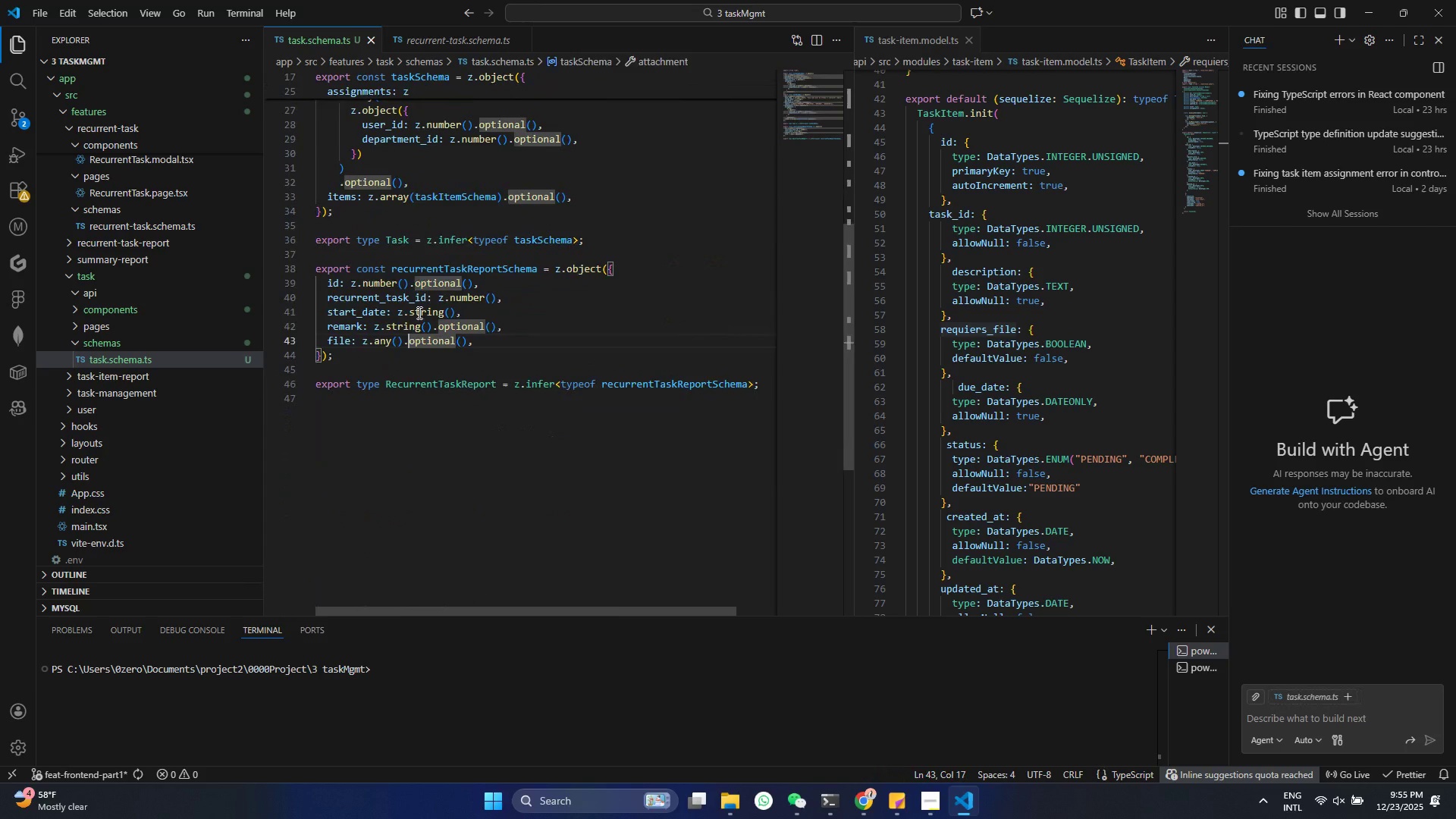 
double_click([433, 265])
 